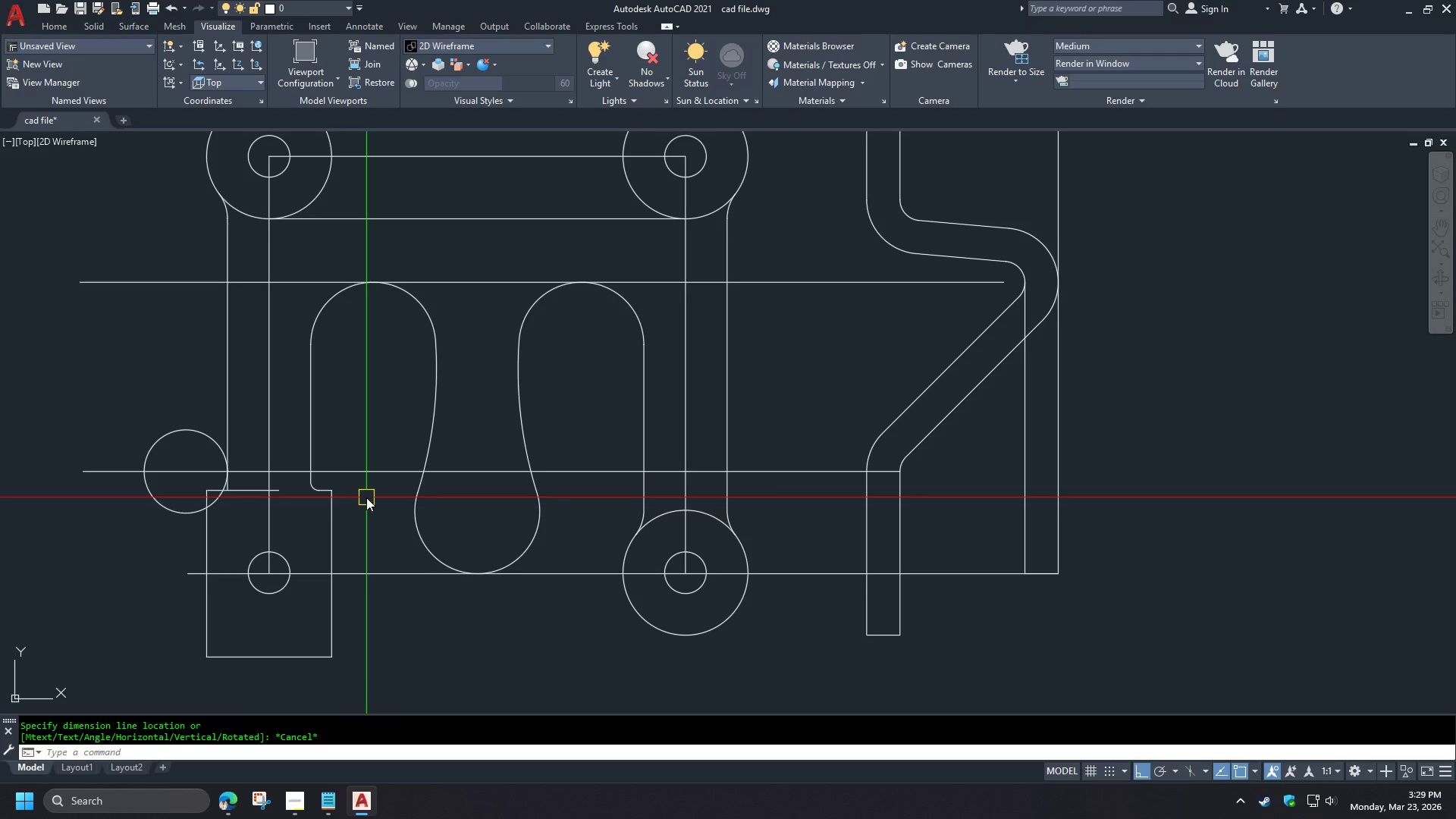 
key(C)
 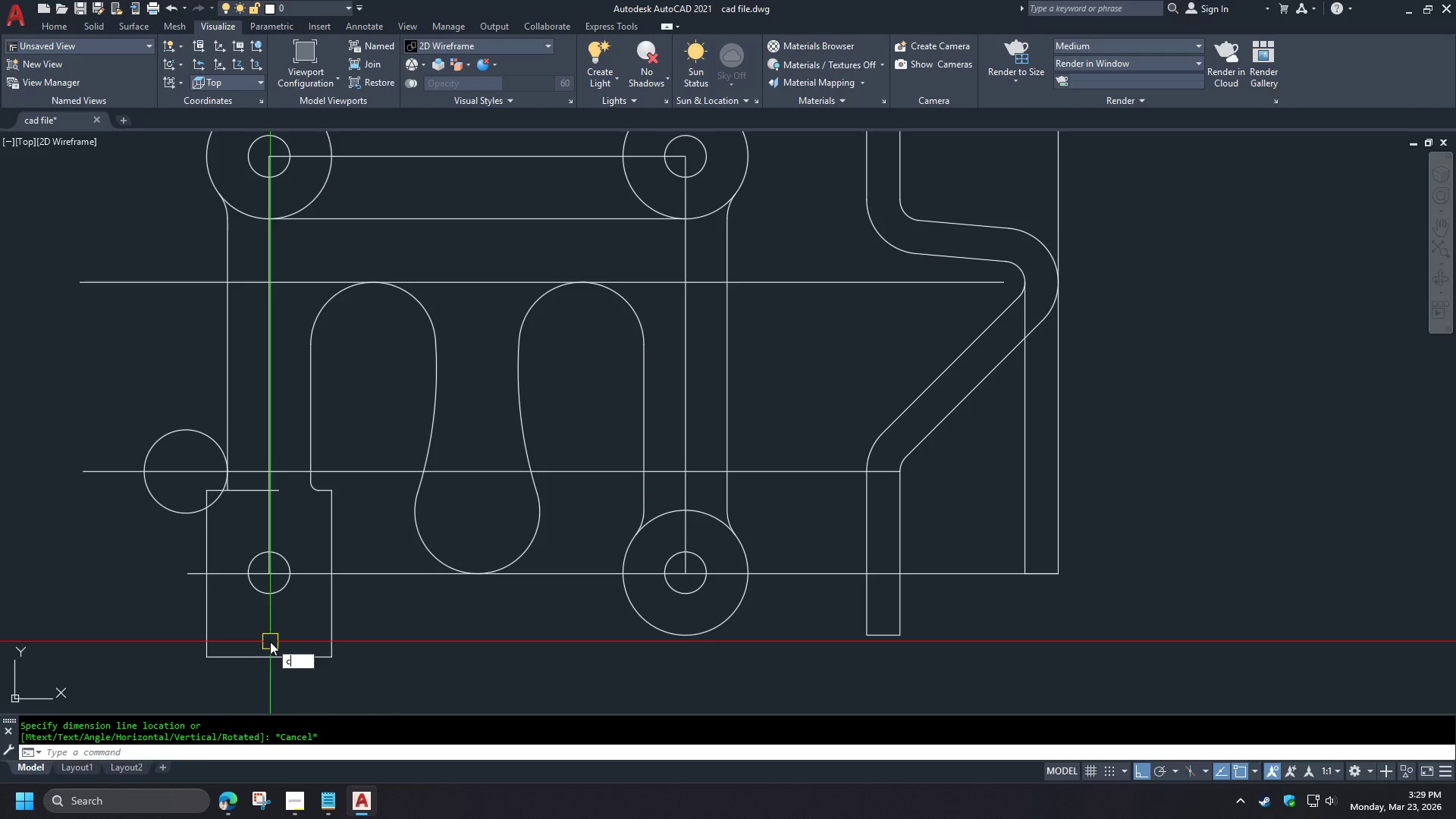 
key(Space)
 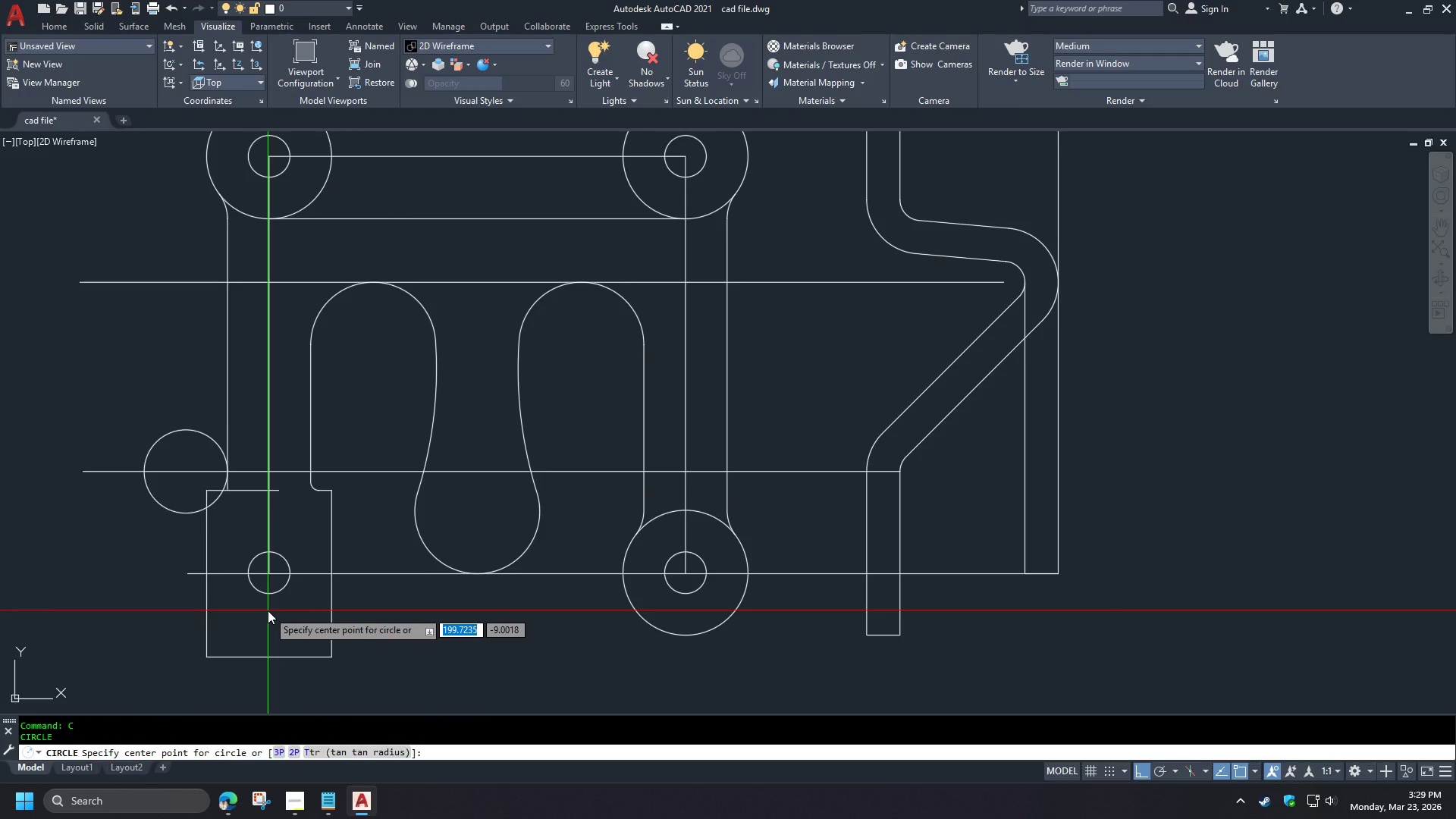 
left_click([271, 654])
 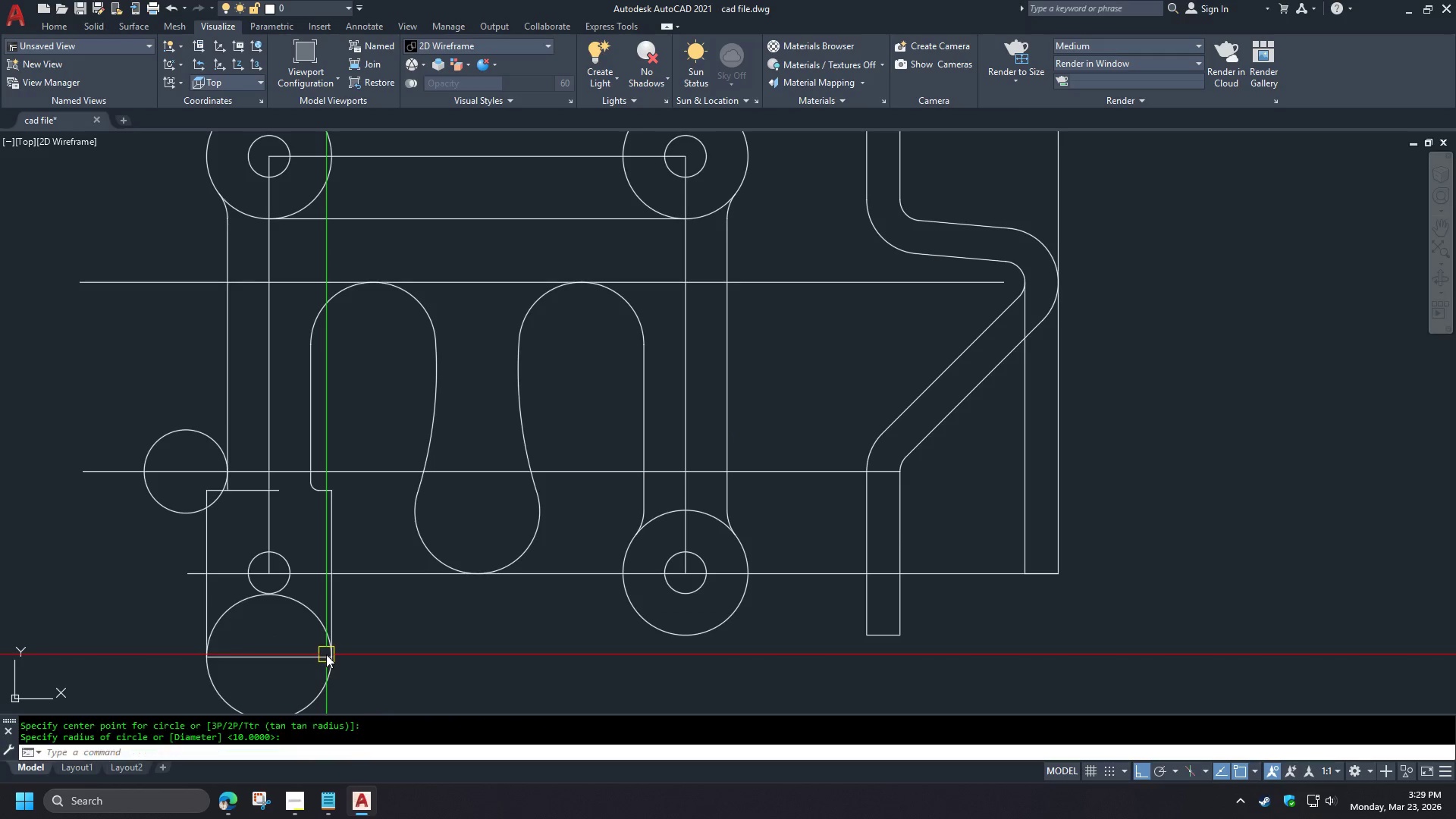 
double_click([330, 687])
 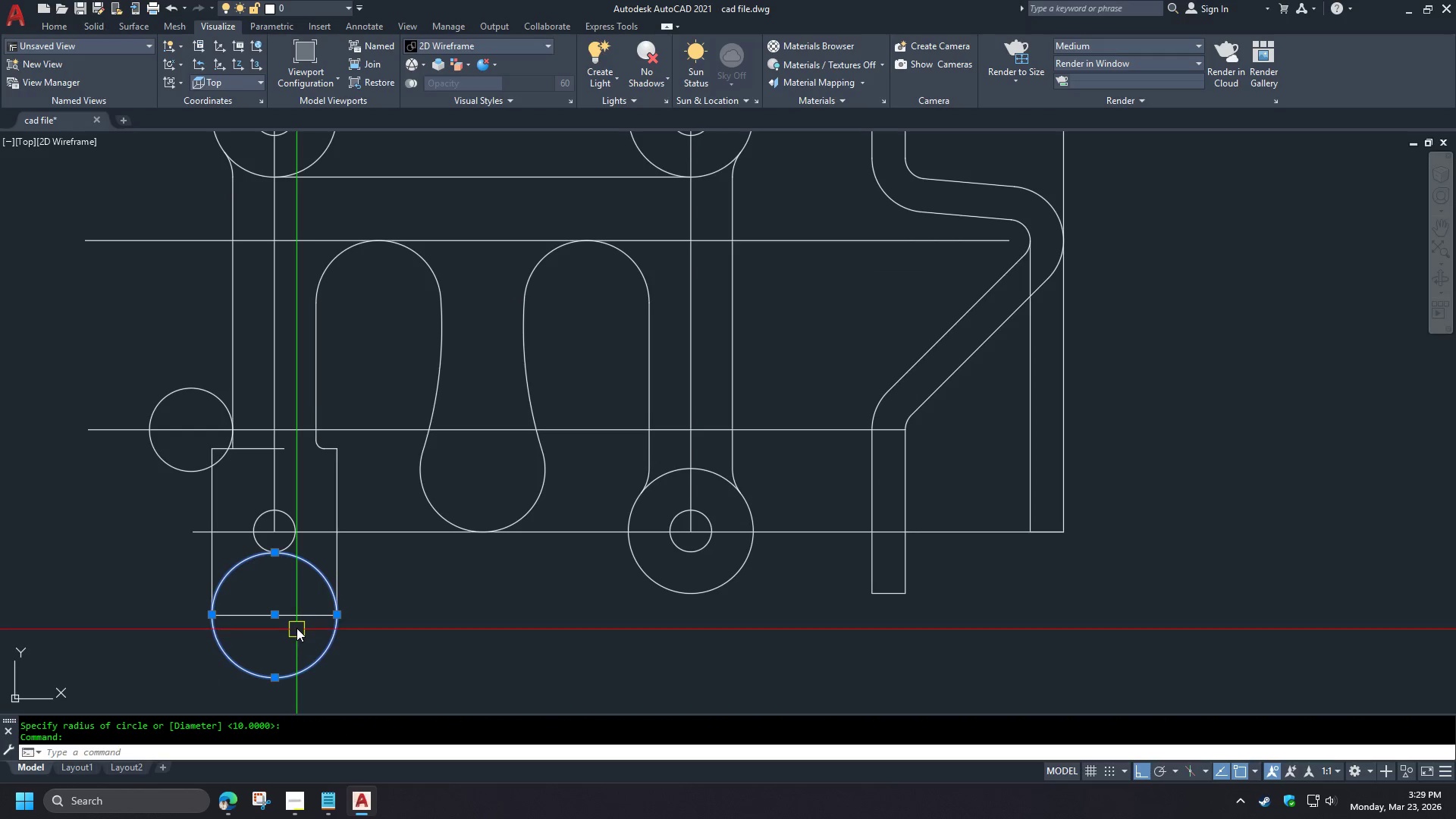 
key(M)
 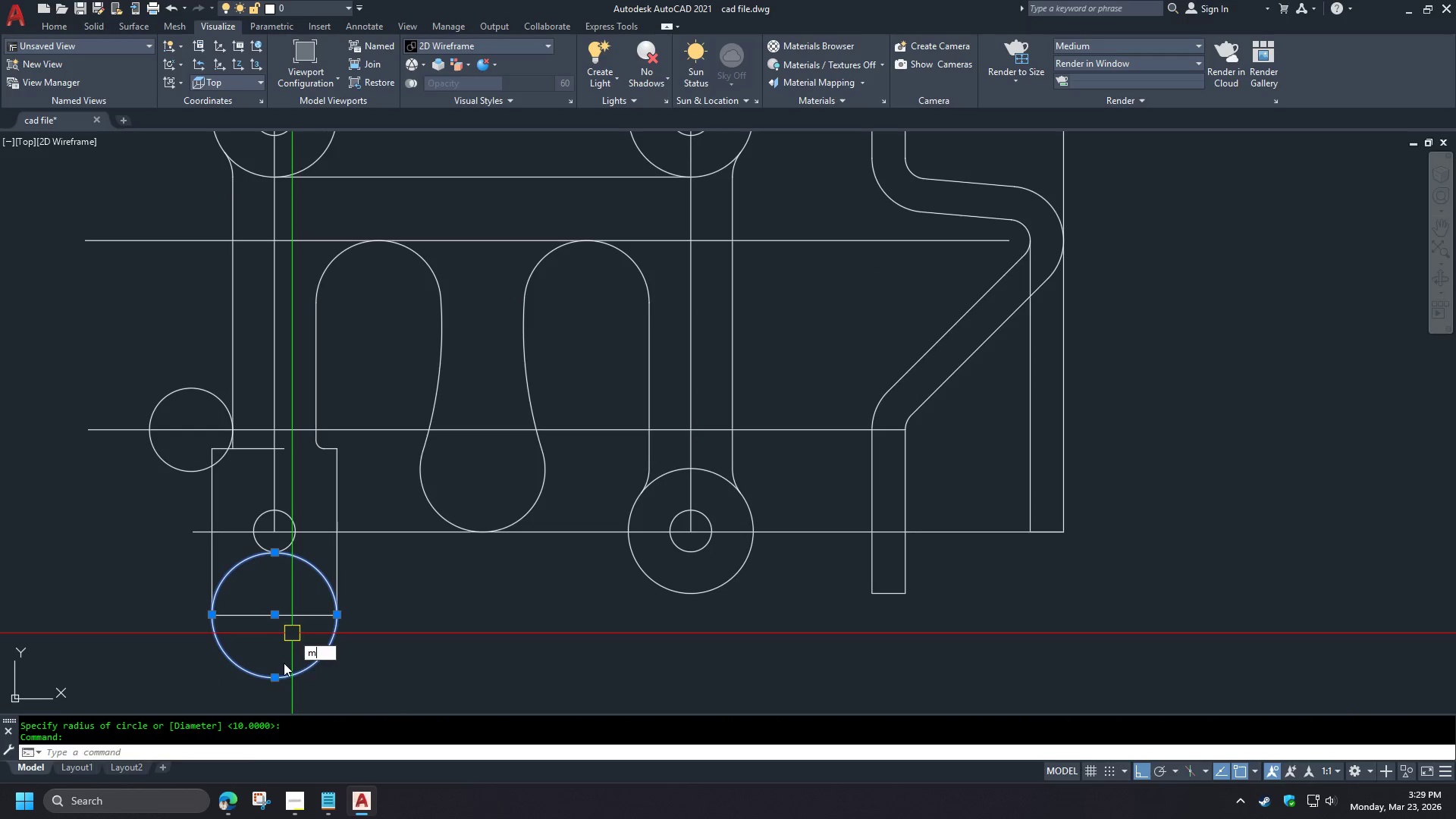 
key(Space)
 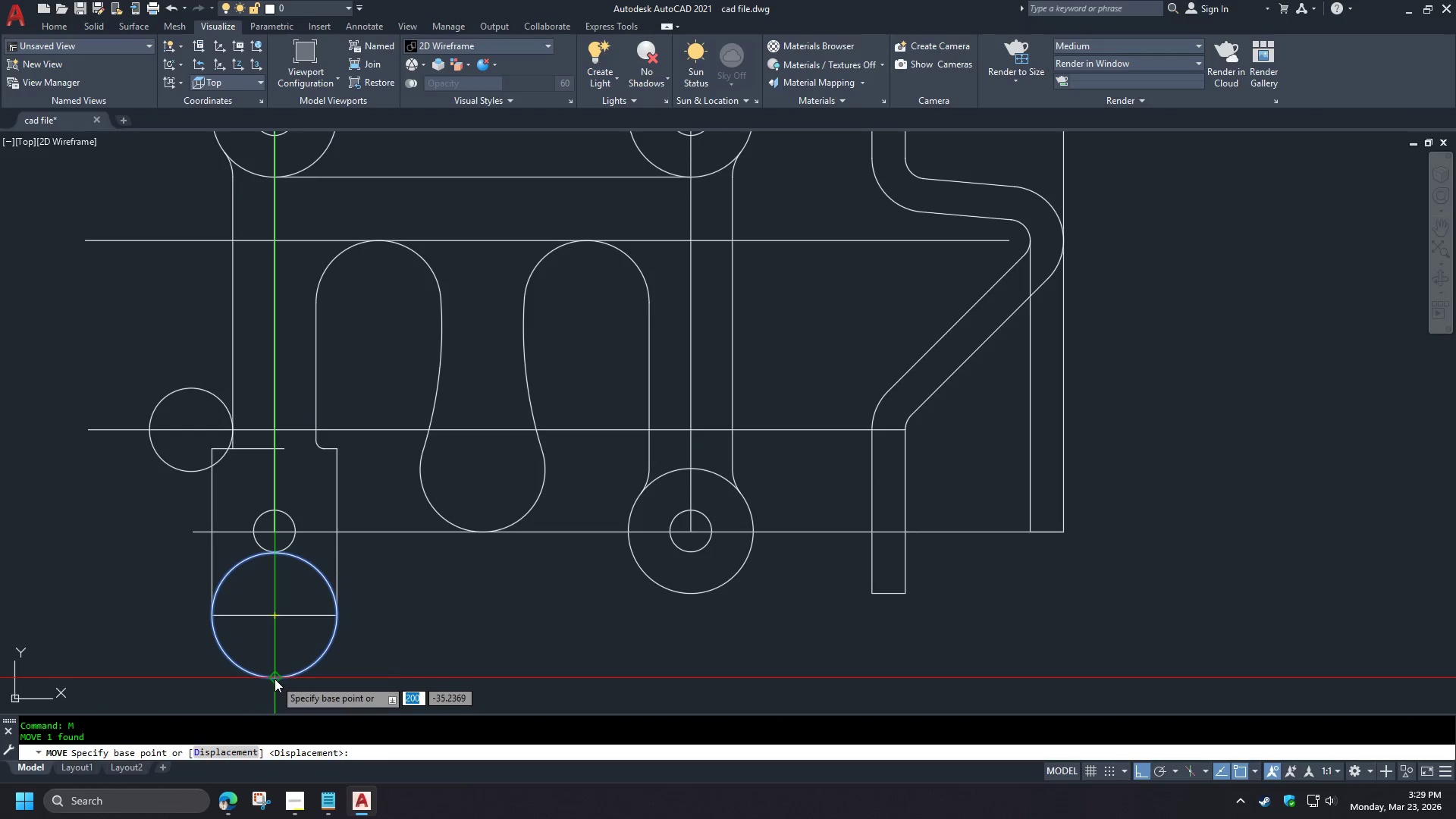 
left_click([275, 679])
 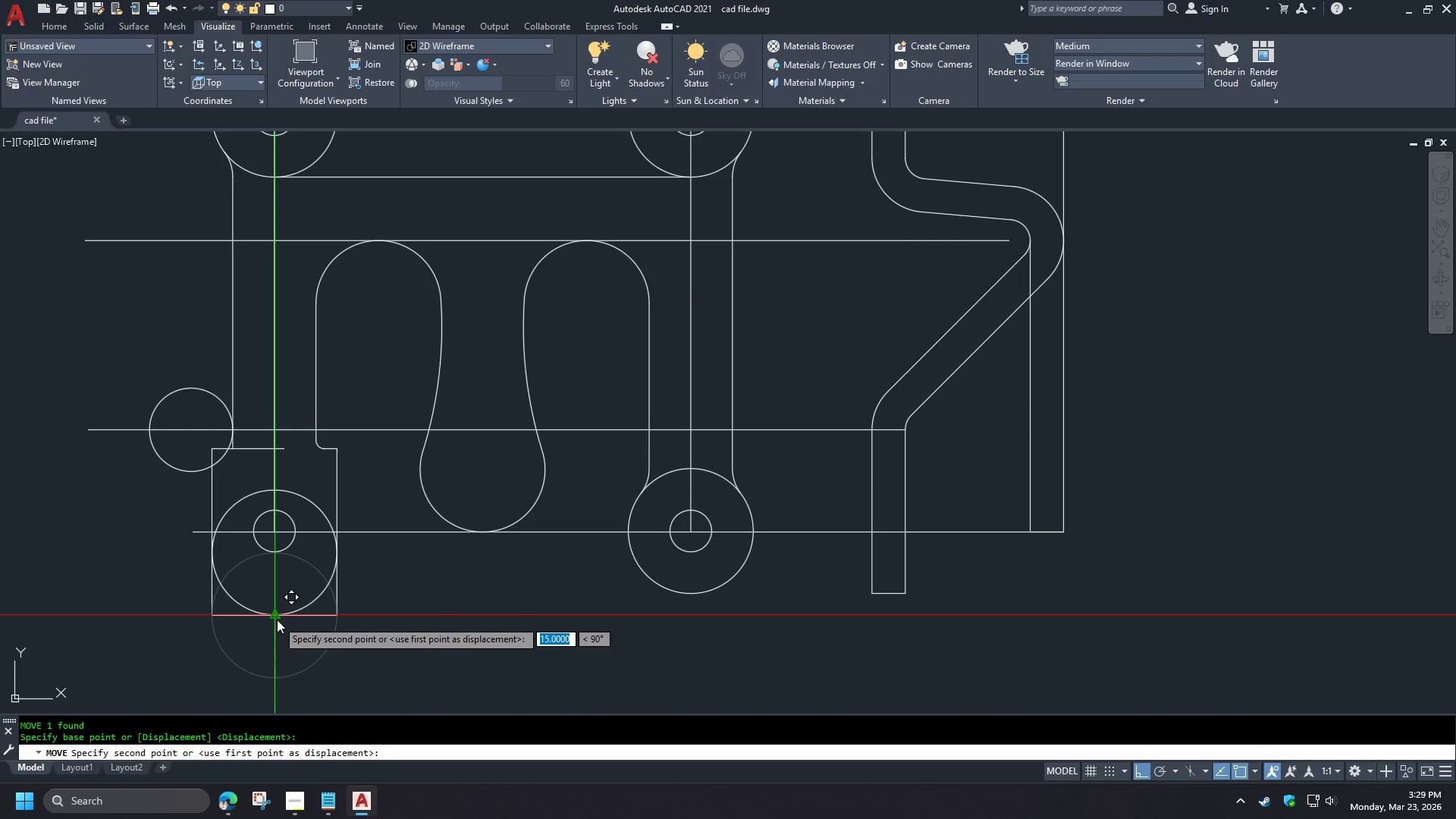 
left_click([277, 620])
 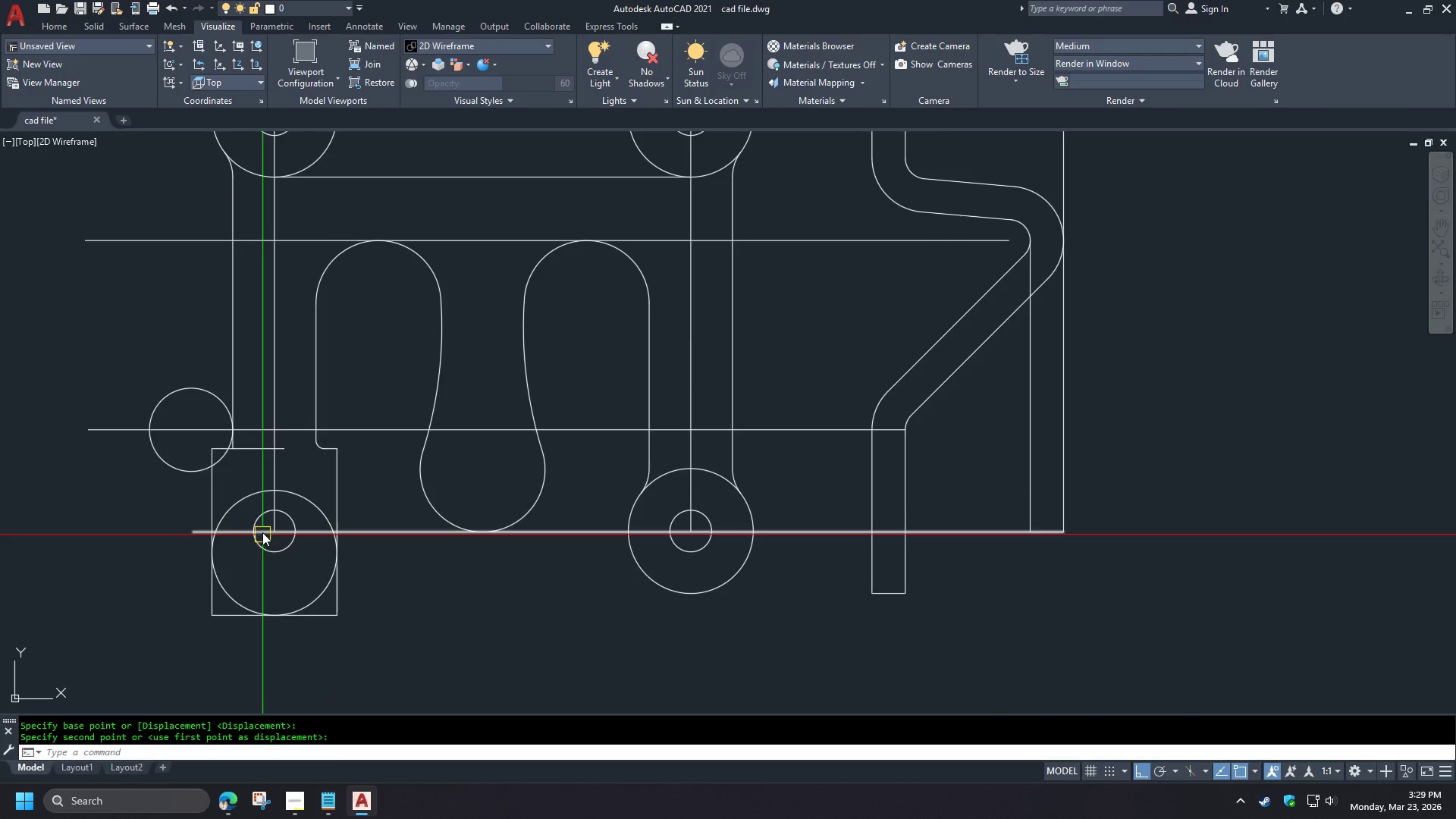 
left_click([330, 489])
 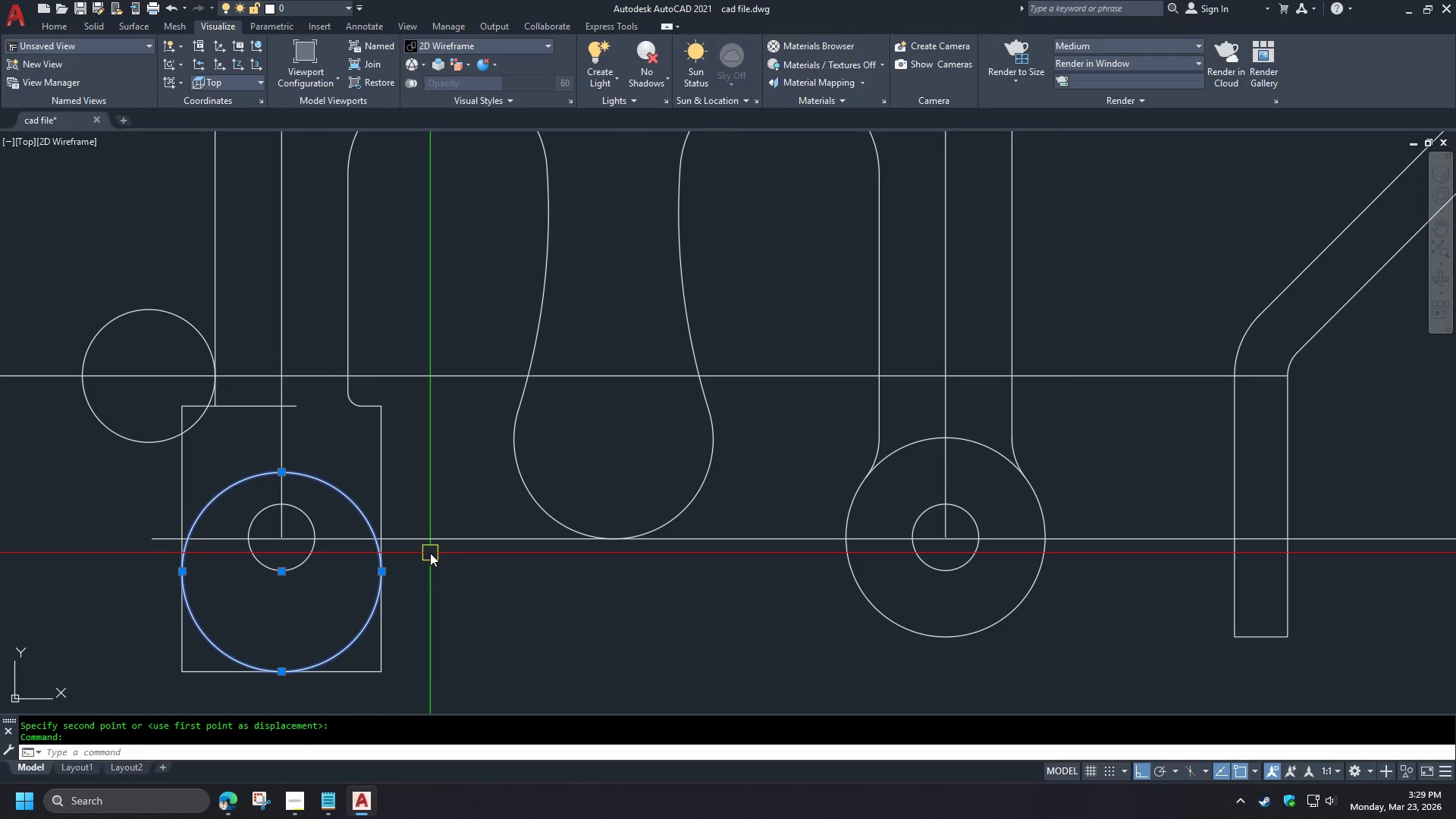 
type(mi )
 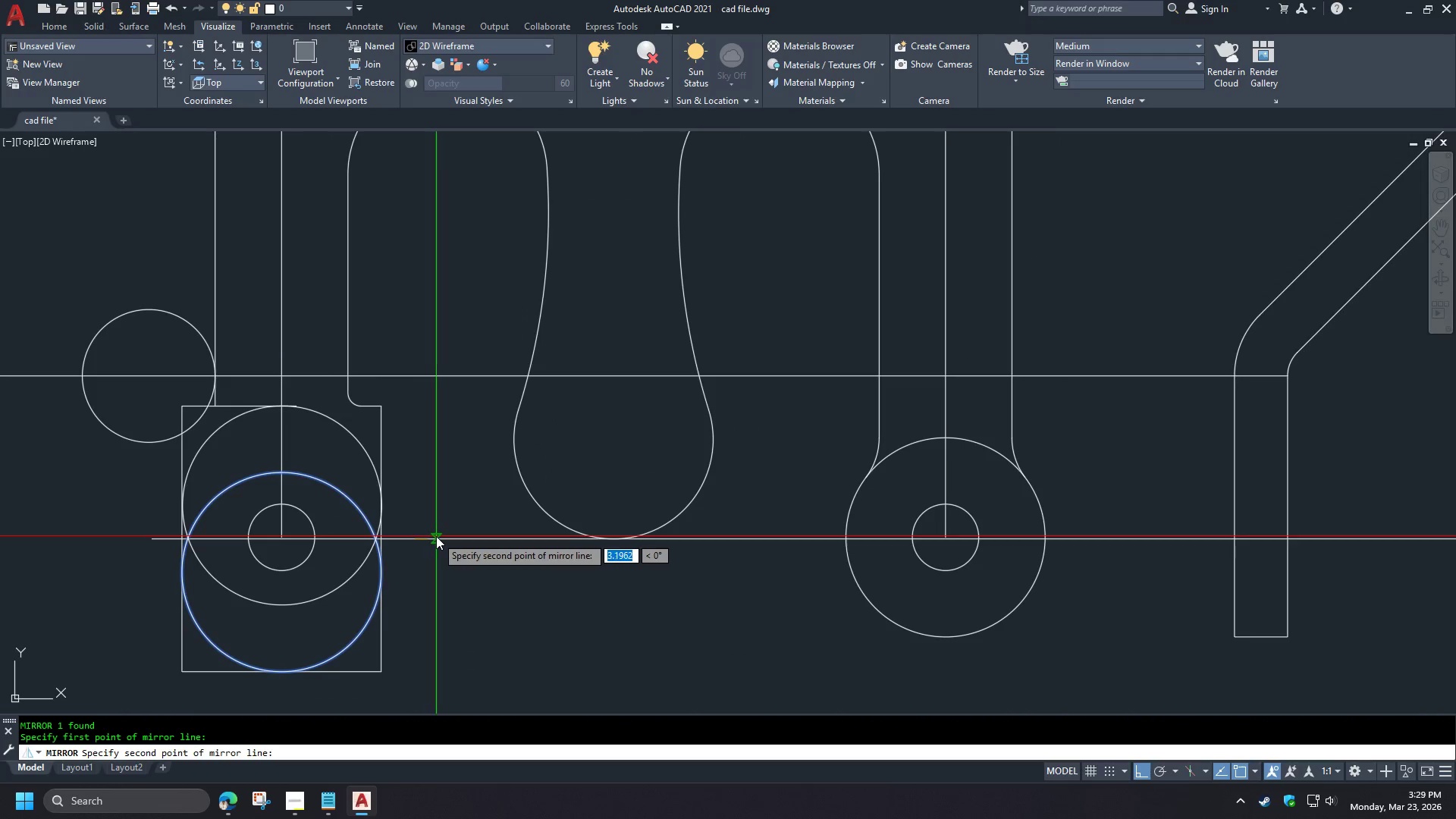 
double_click([436, 536])
 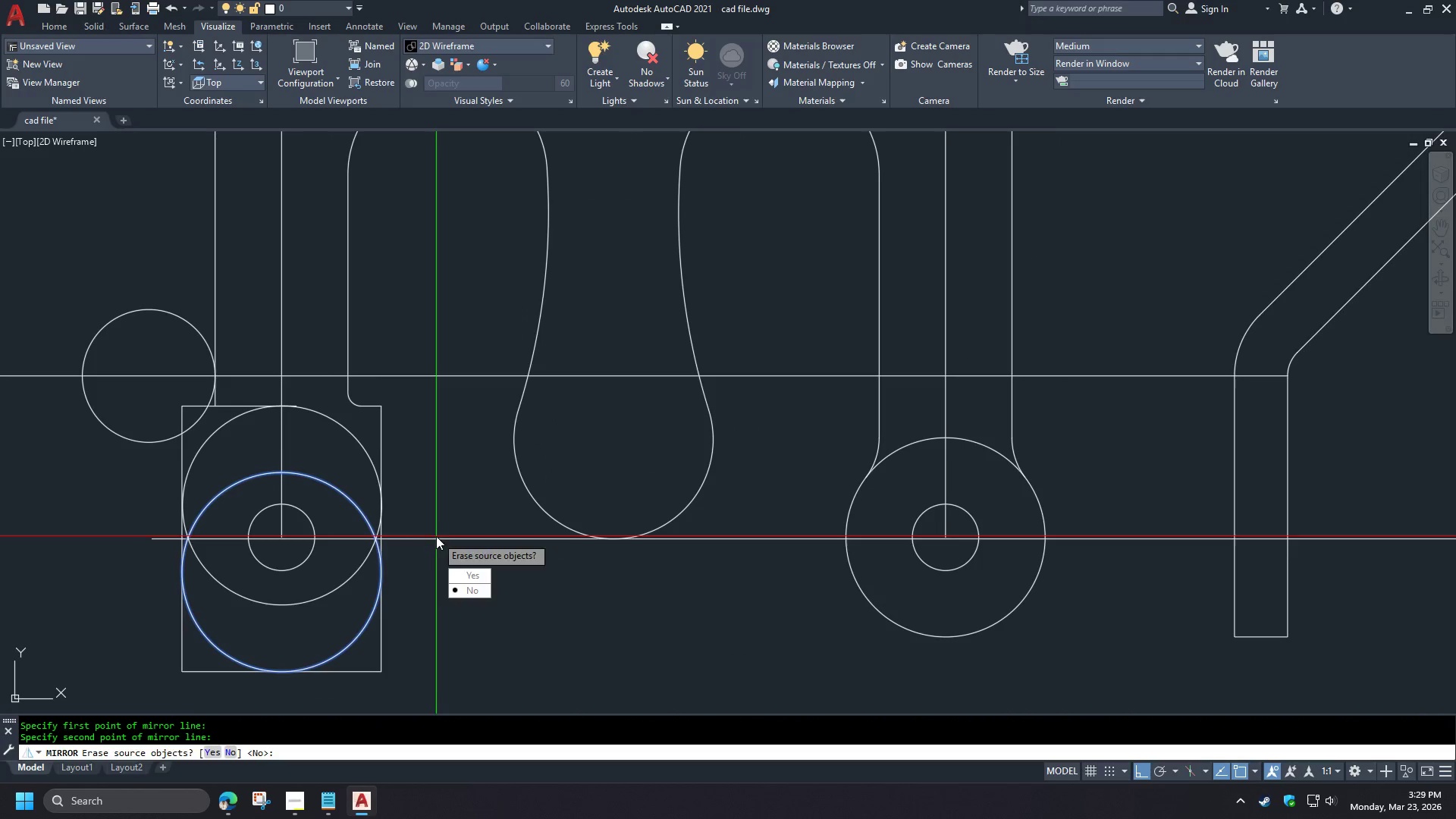 
key(Space)
 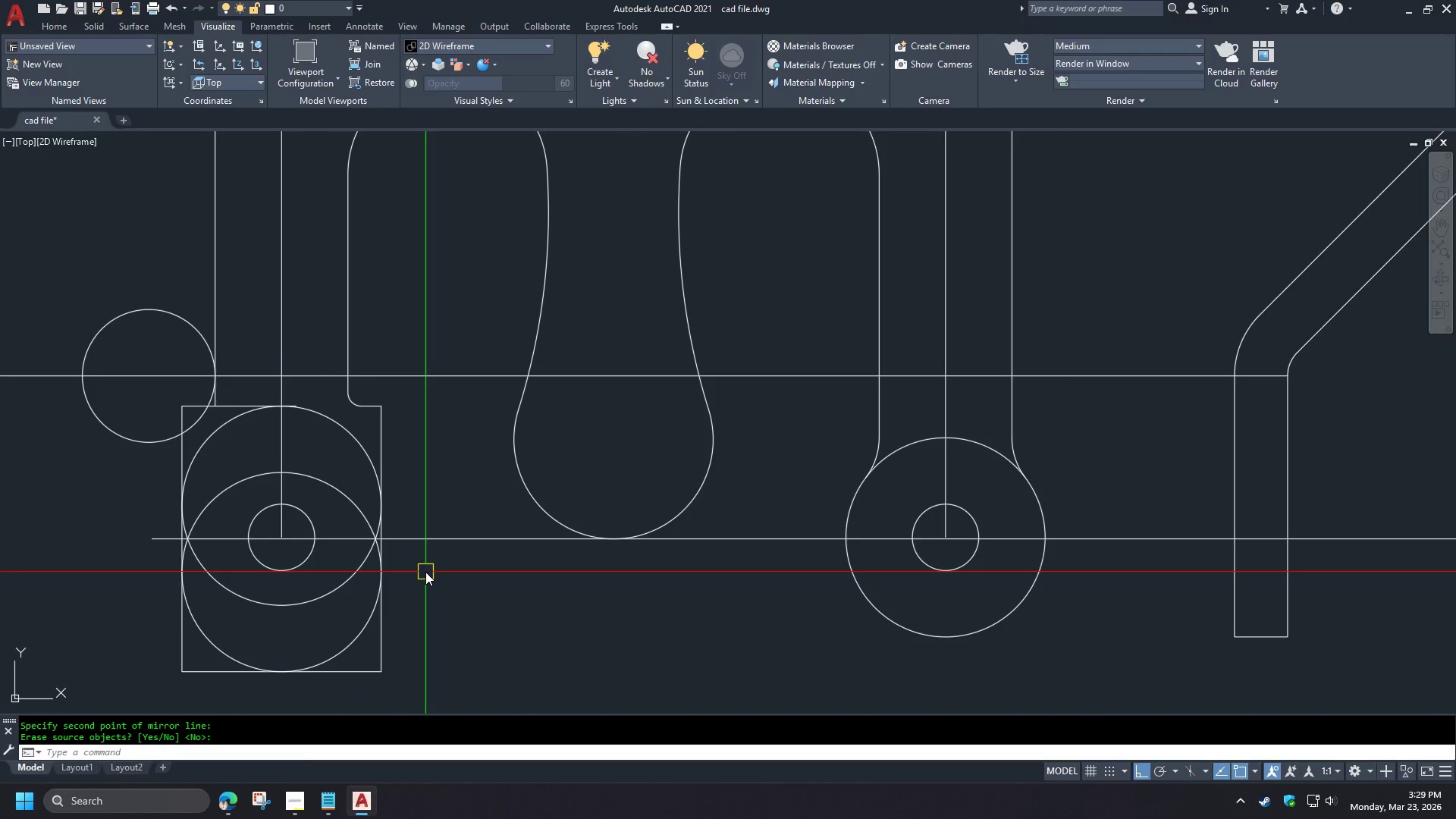 
type(tr )
 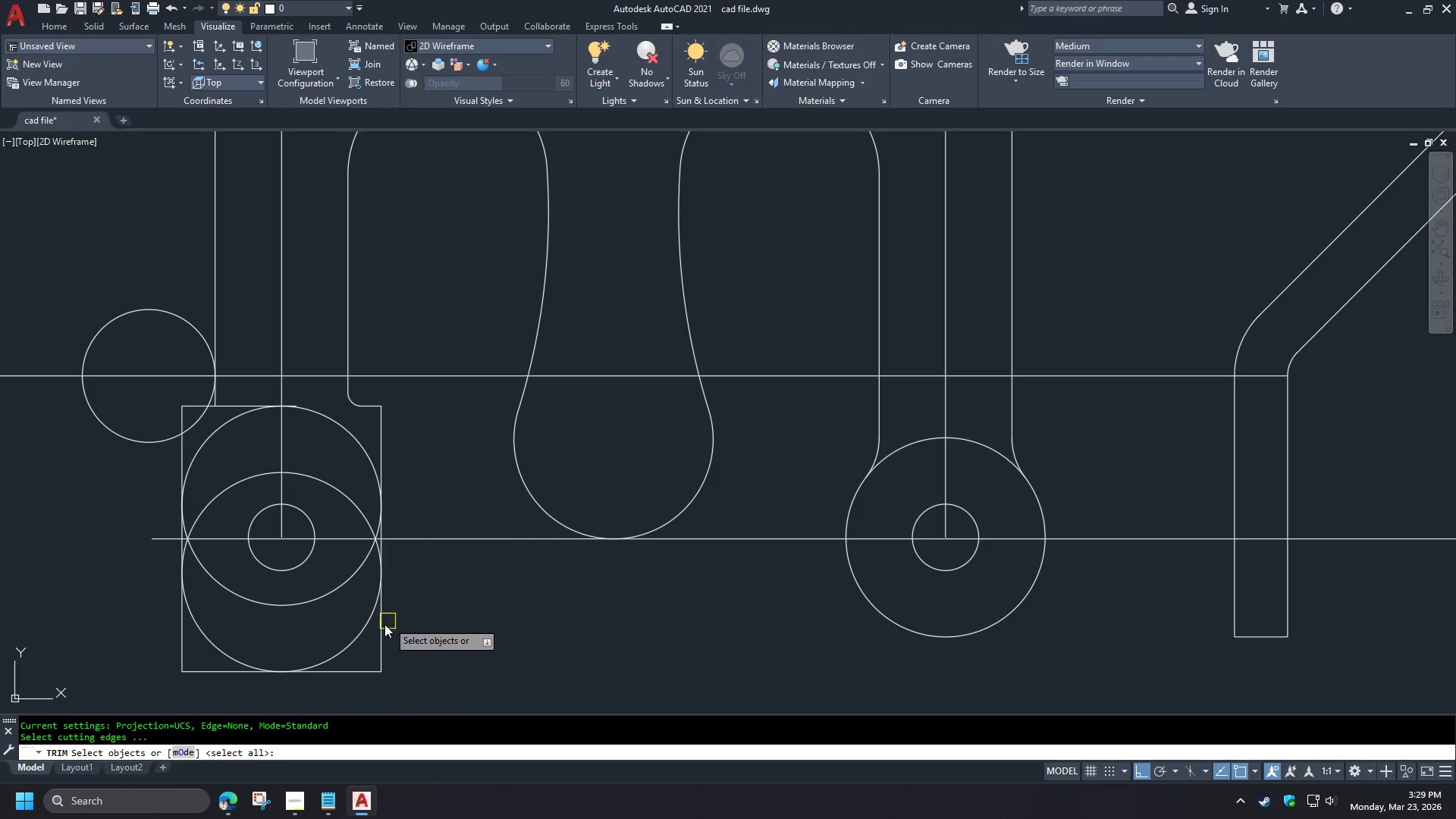 
left_click([378, 629])
 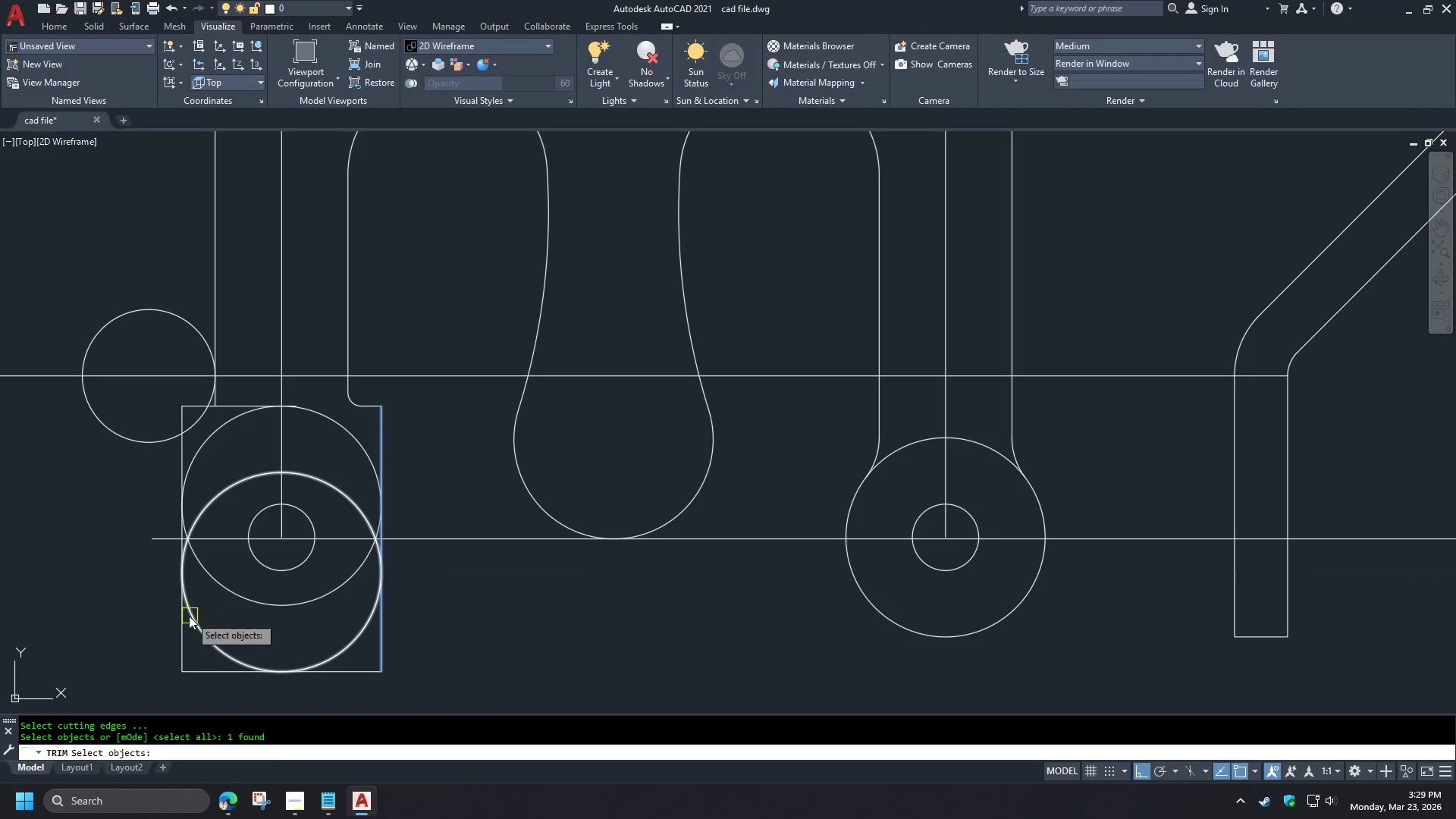 
left_click([184, 628])
 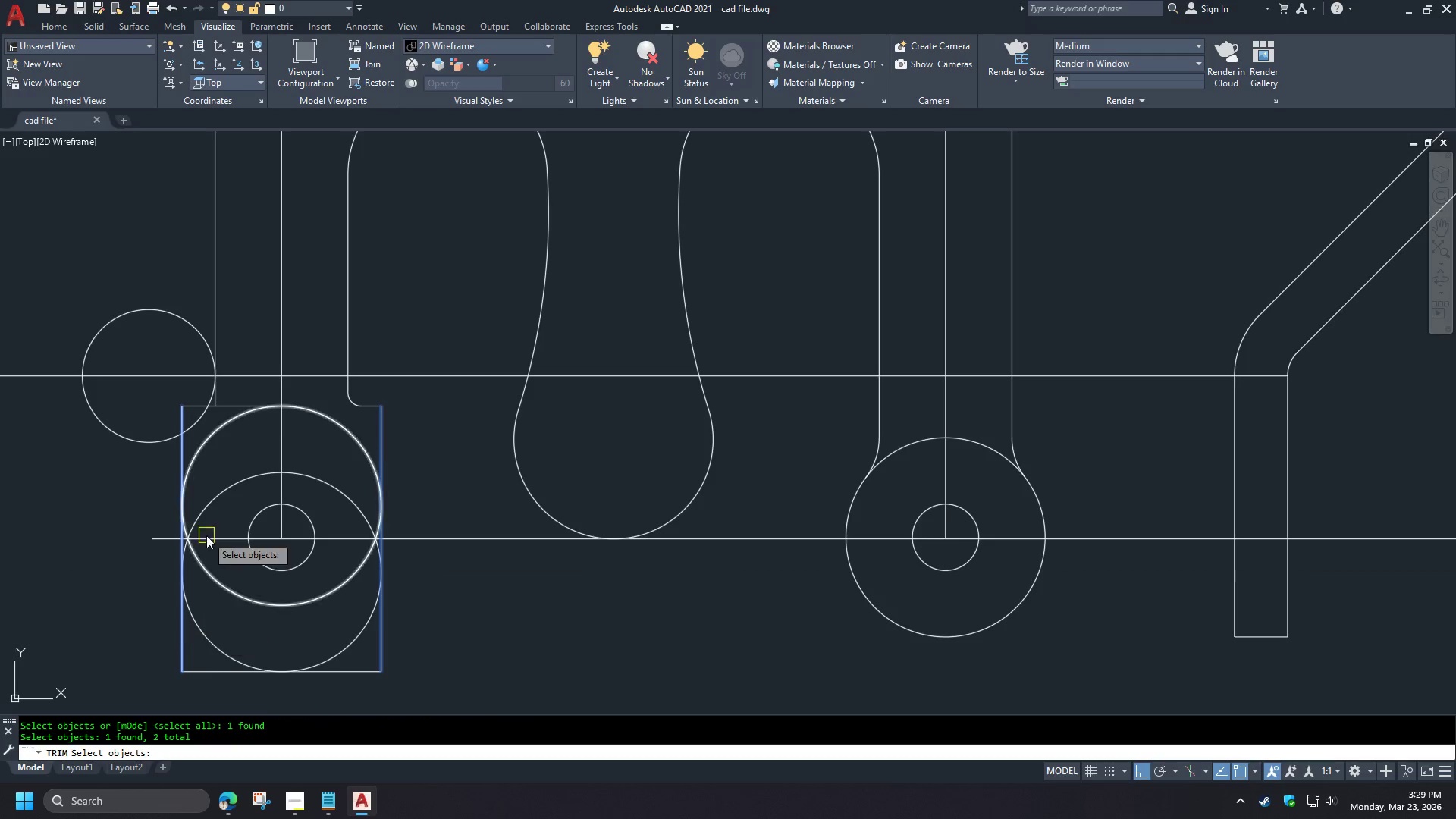 
key(Space)
 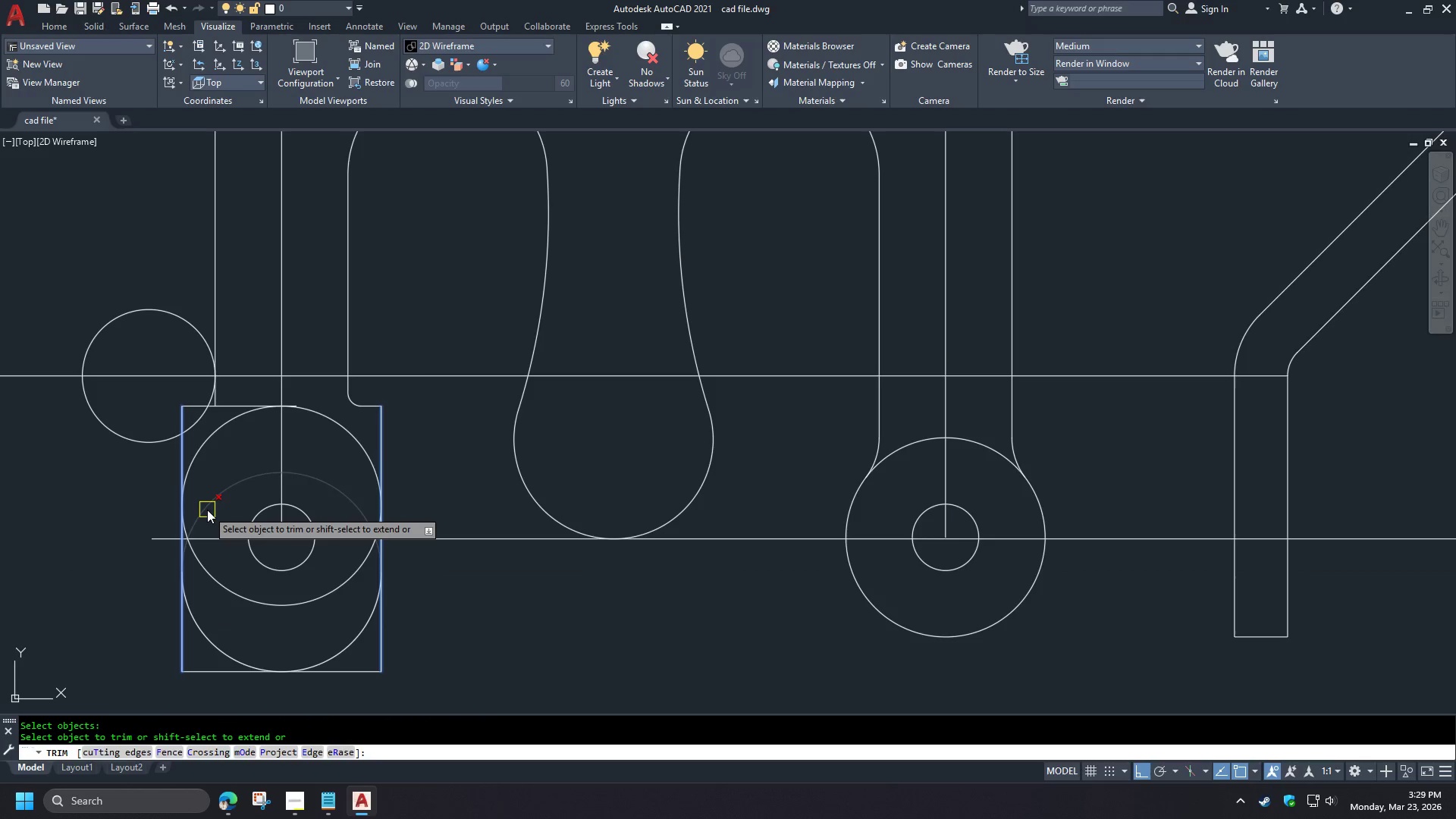 
left_click([207, 510])
 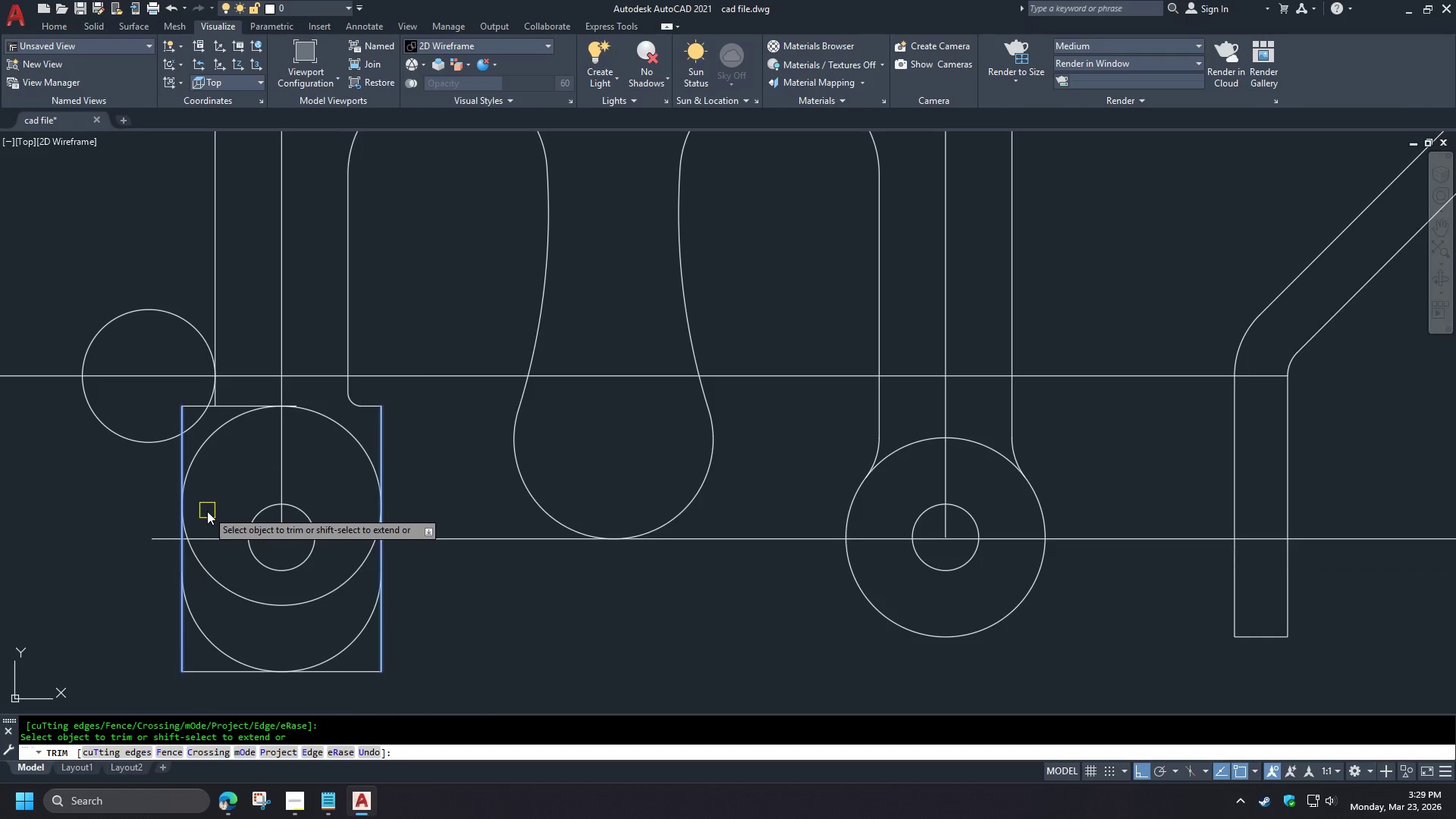 
type( tr )
 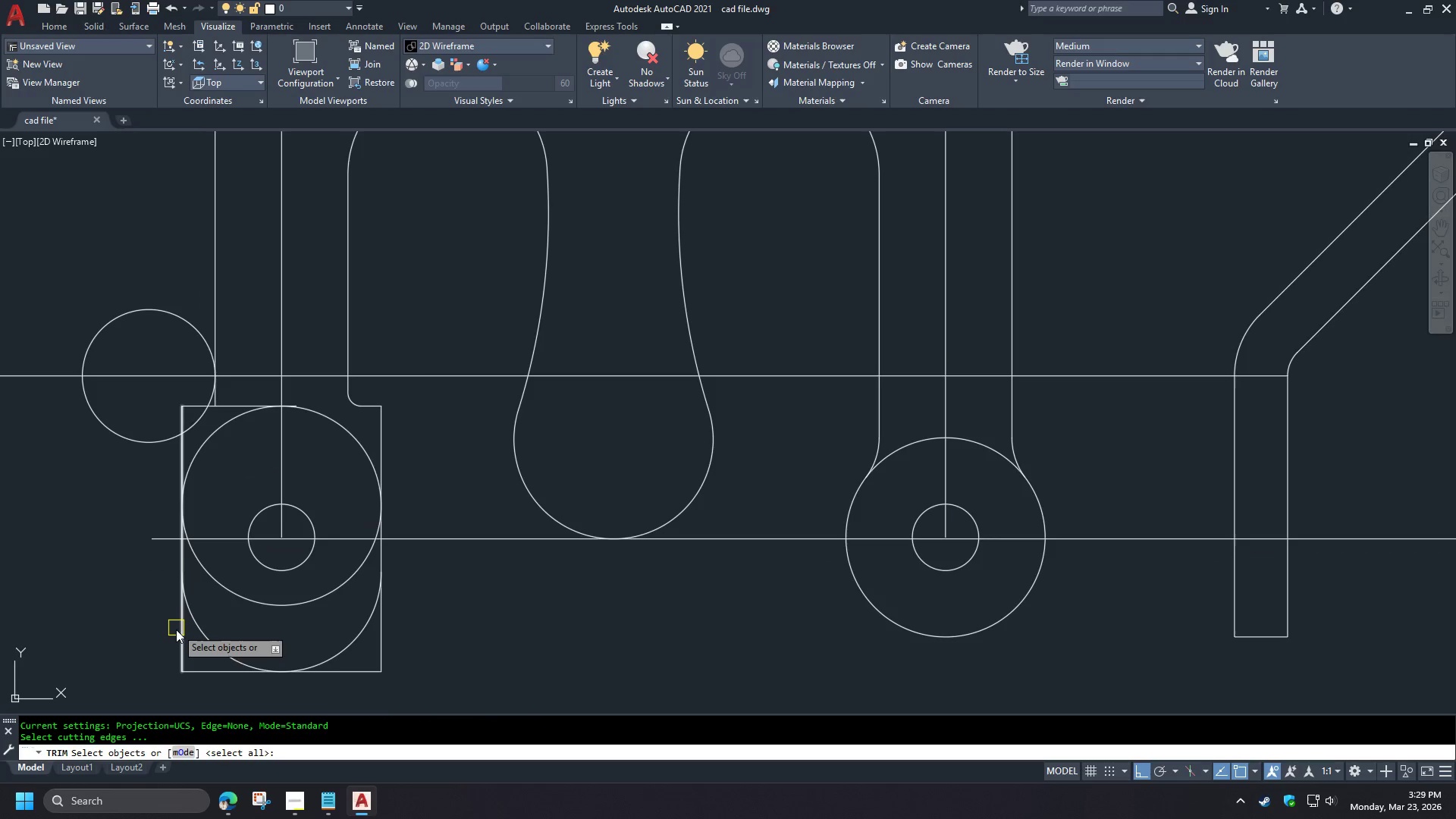 
left_click([176, 631])
 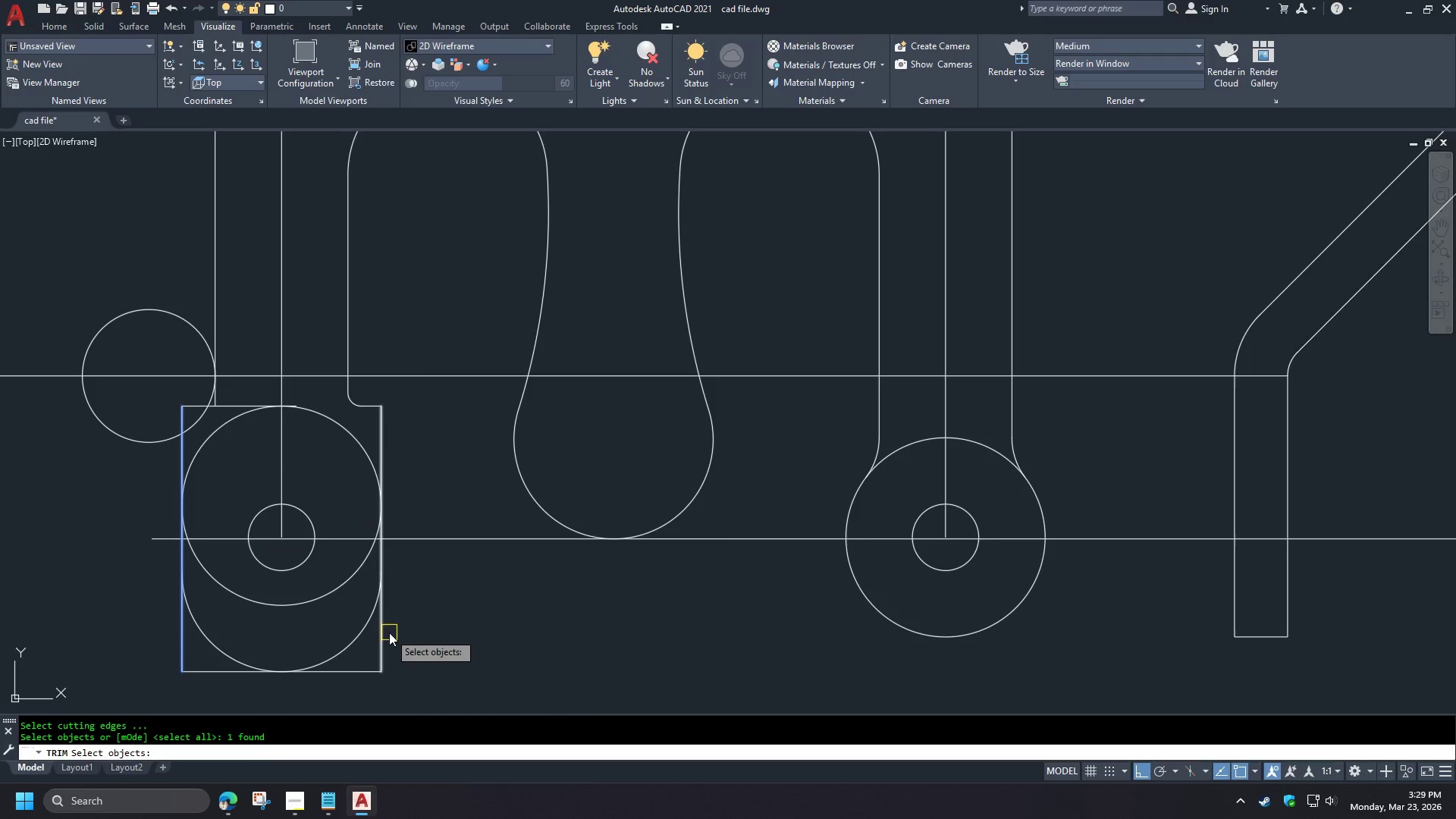 
left_click([386, 639])
 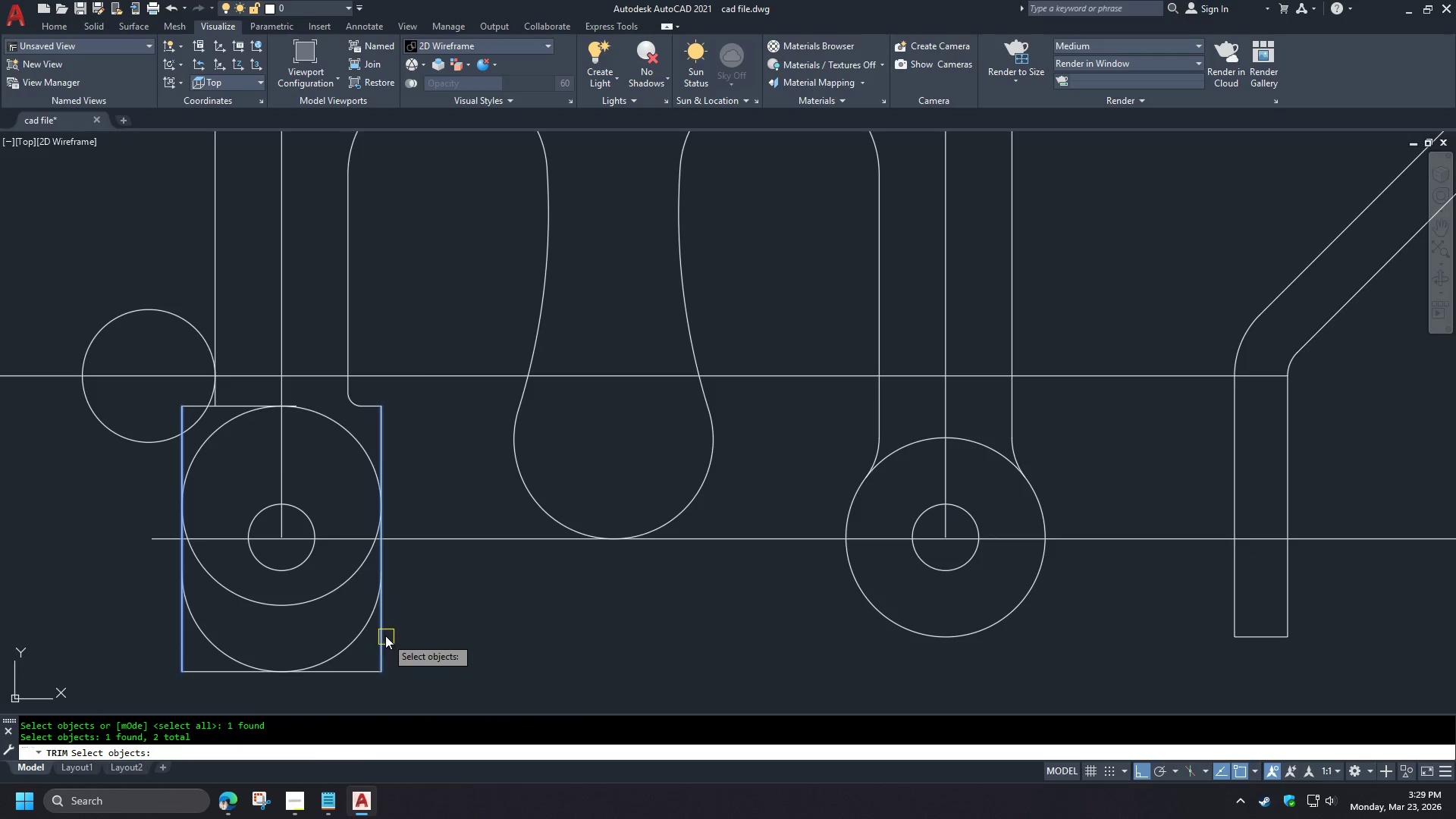 
scroll: coordinate [261, 521], scroll_direction: up, amount: 1.0
 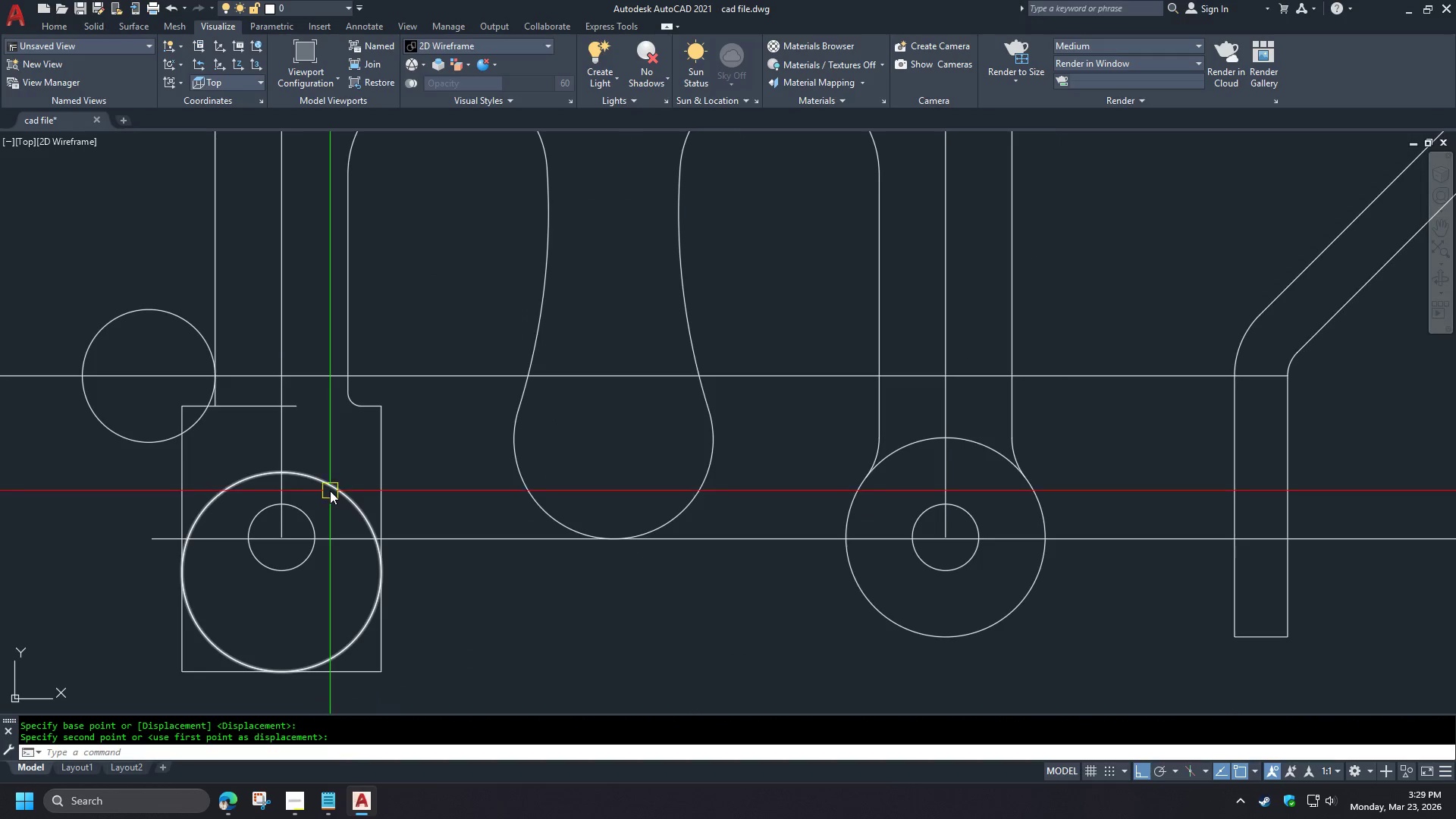 
key(Space)
 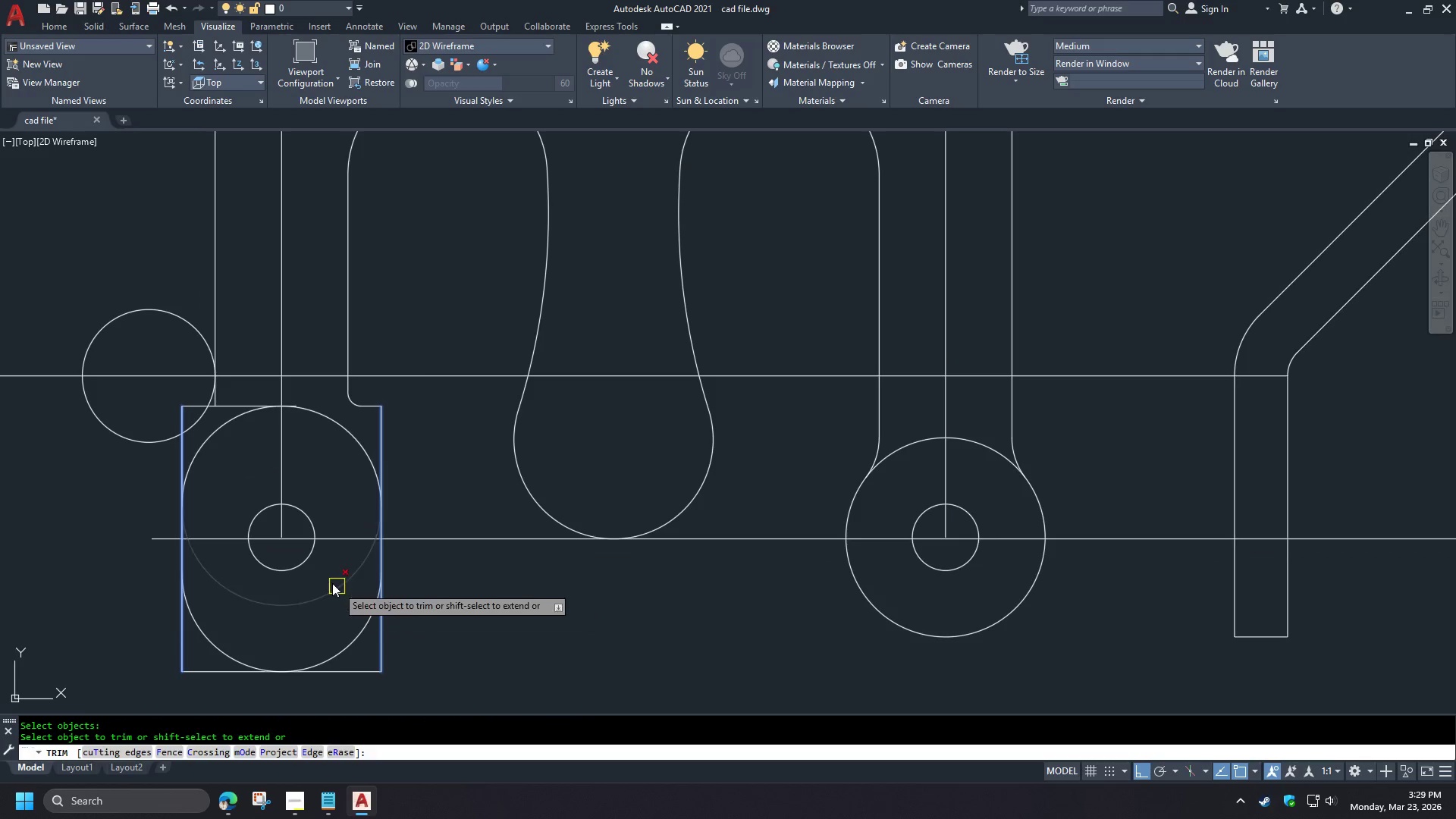 
double_click([331, 580])
 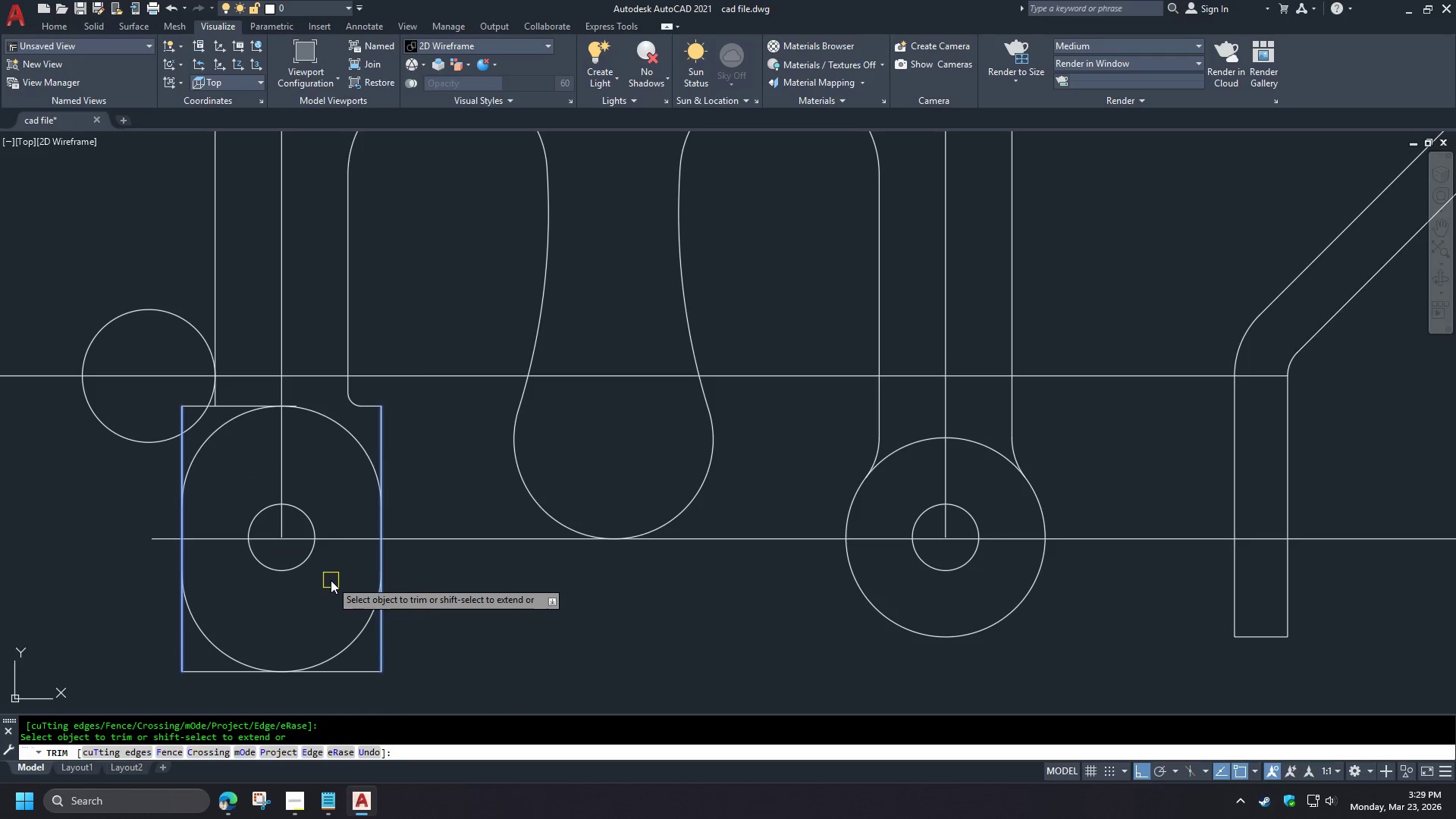 
key(Space)
 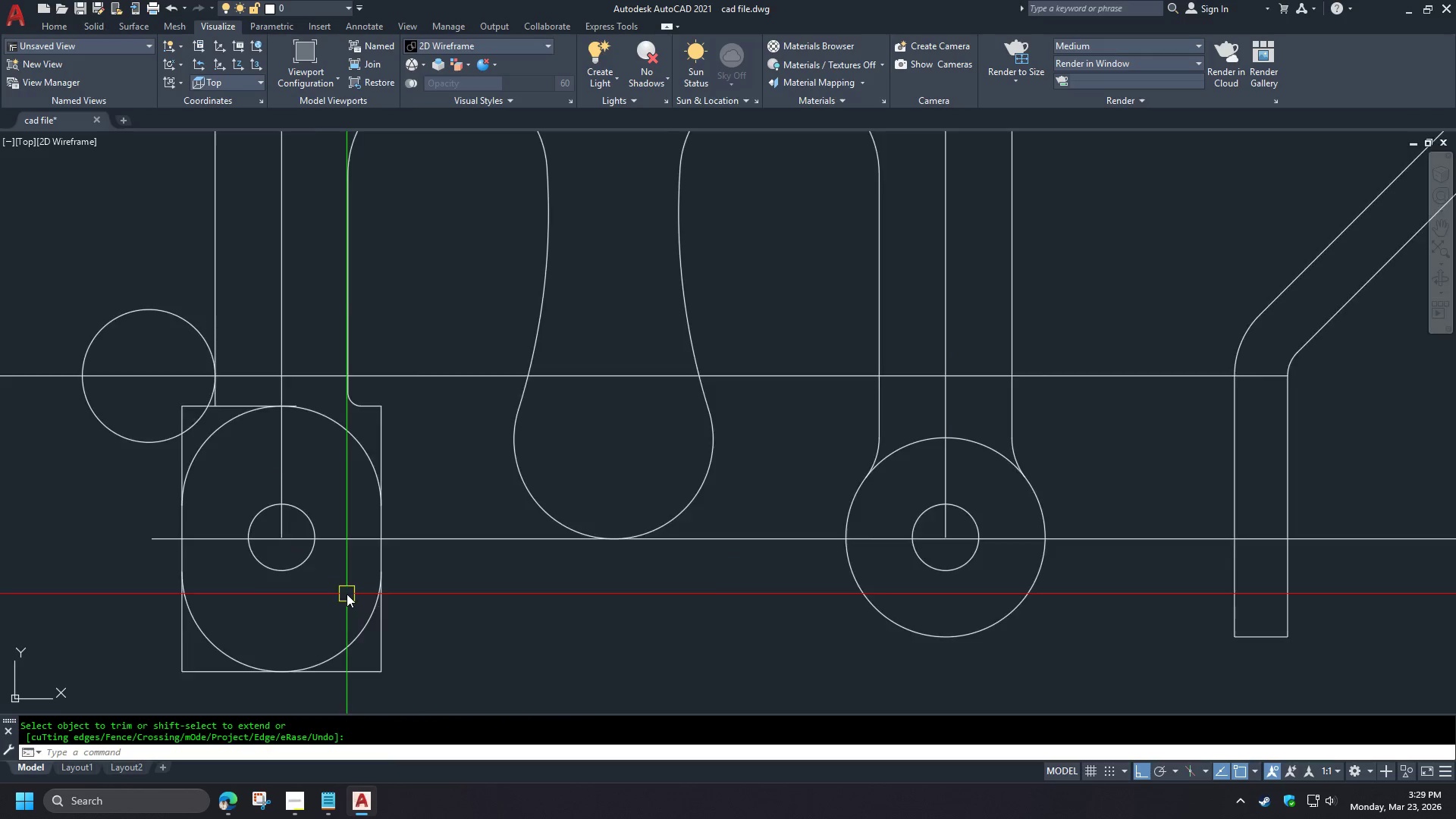 
wait(8.59)
 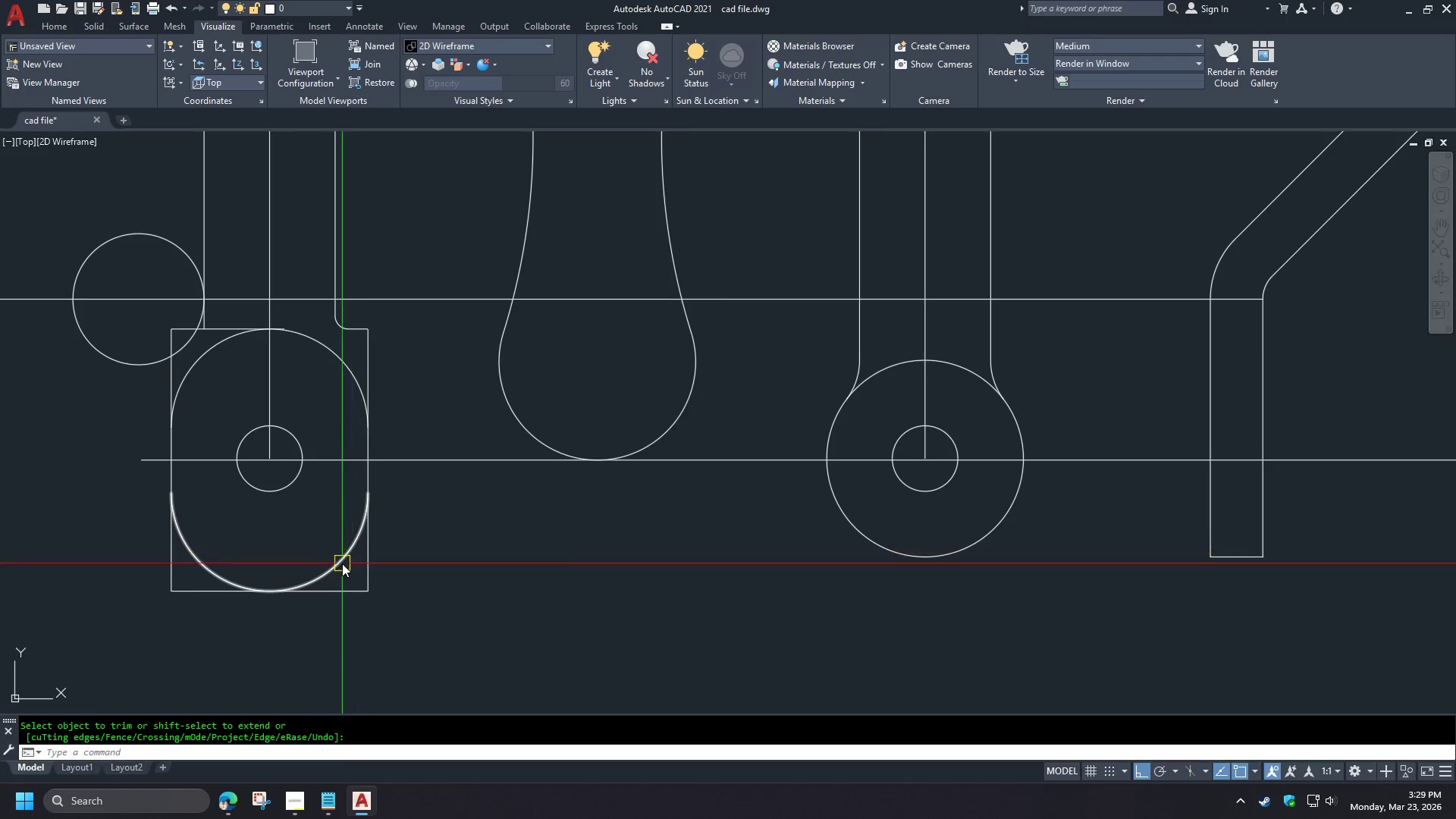 
left_click([342, 563])
 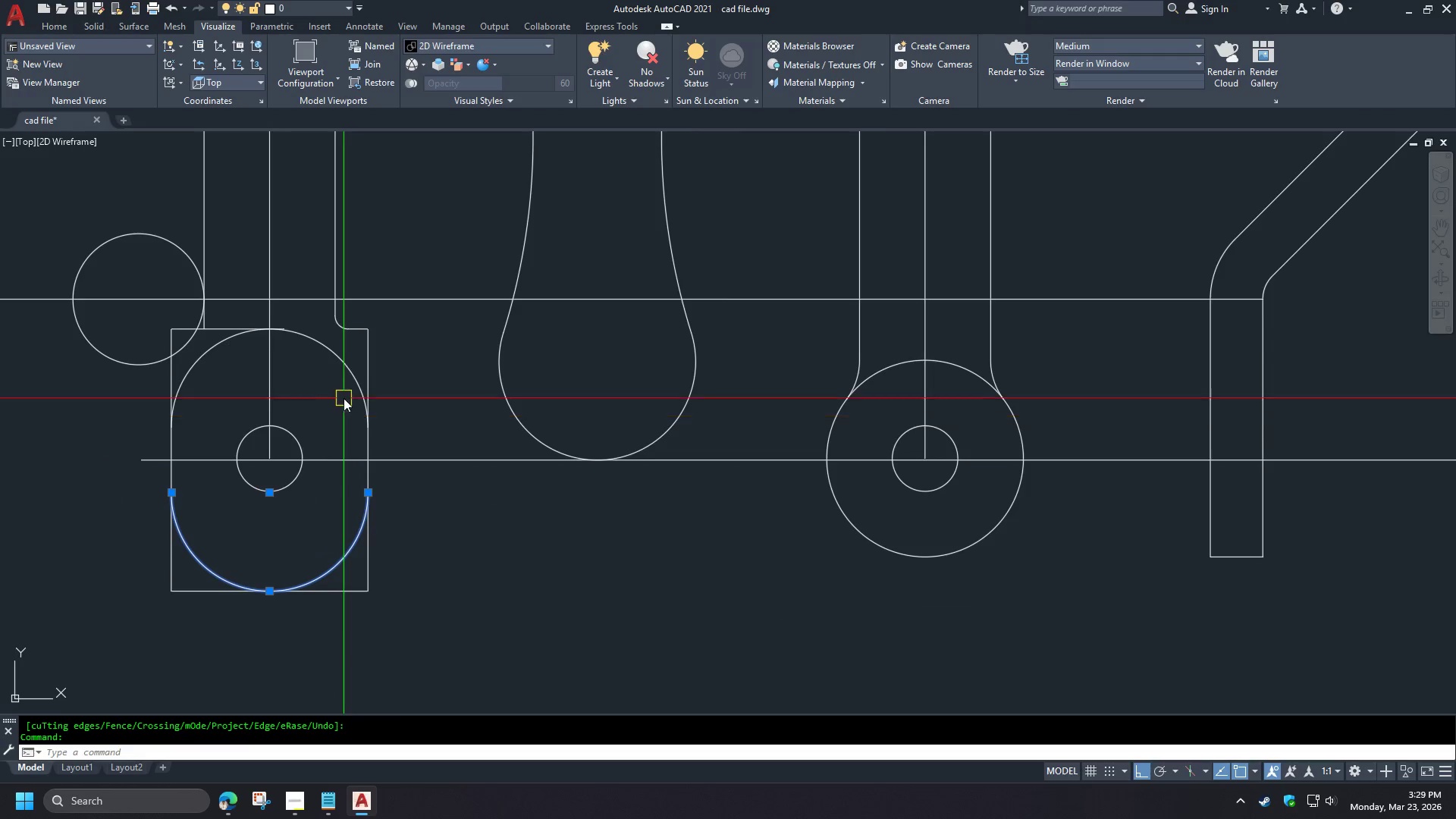 
left_click([344, 376])
 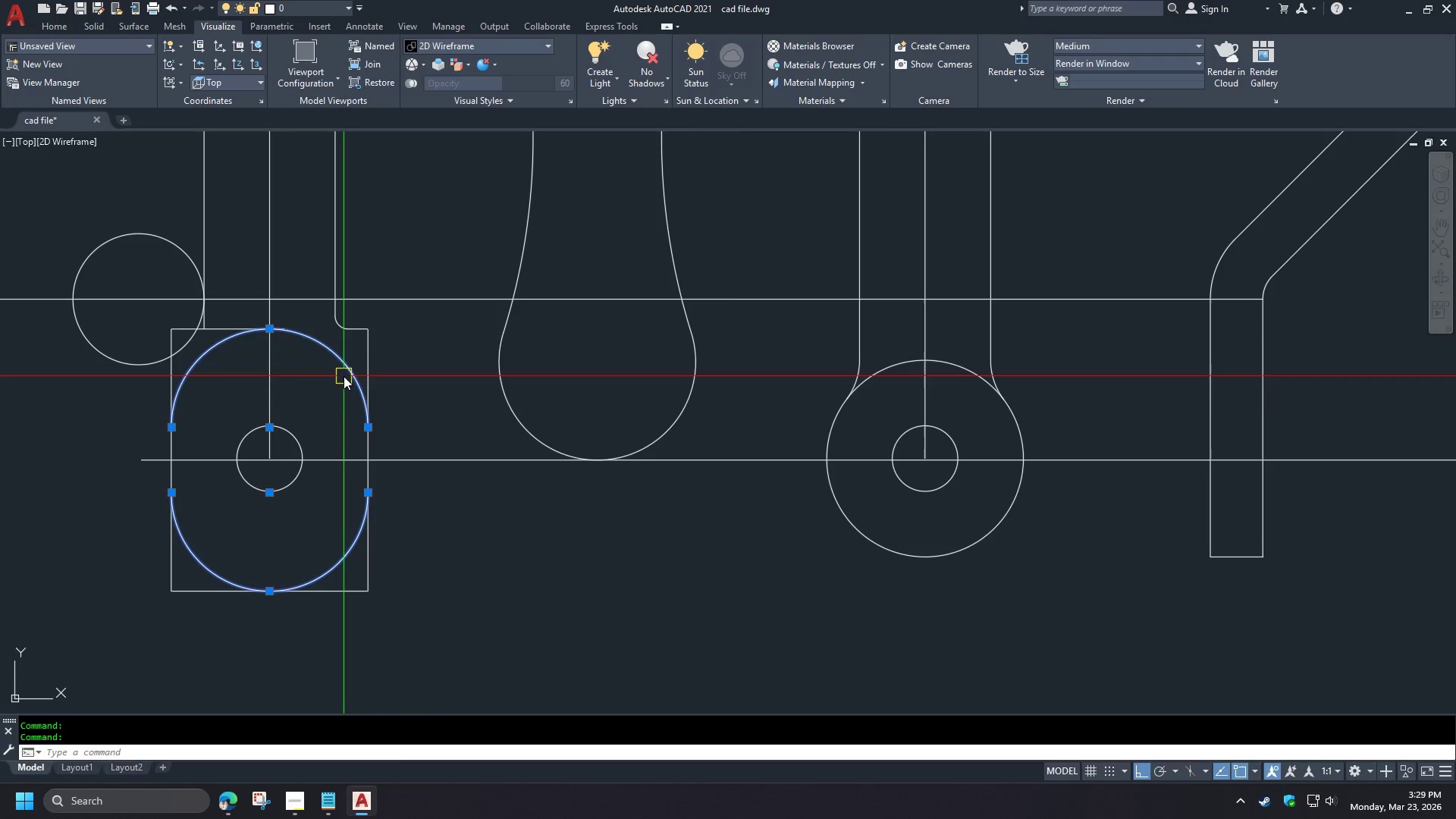 
key(E)
 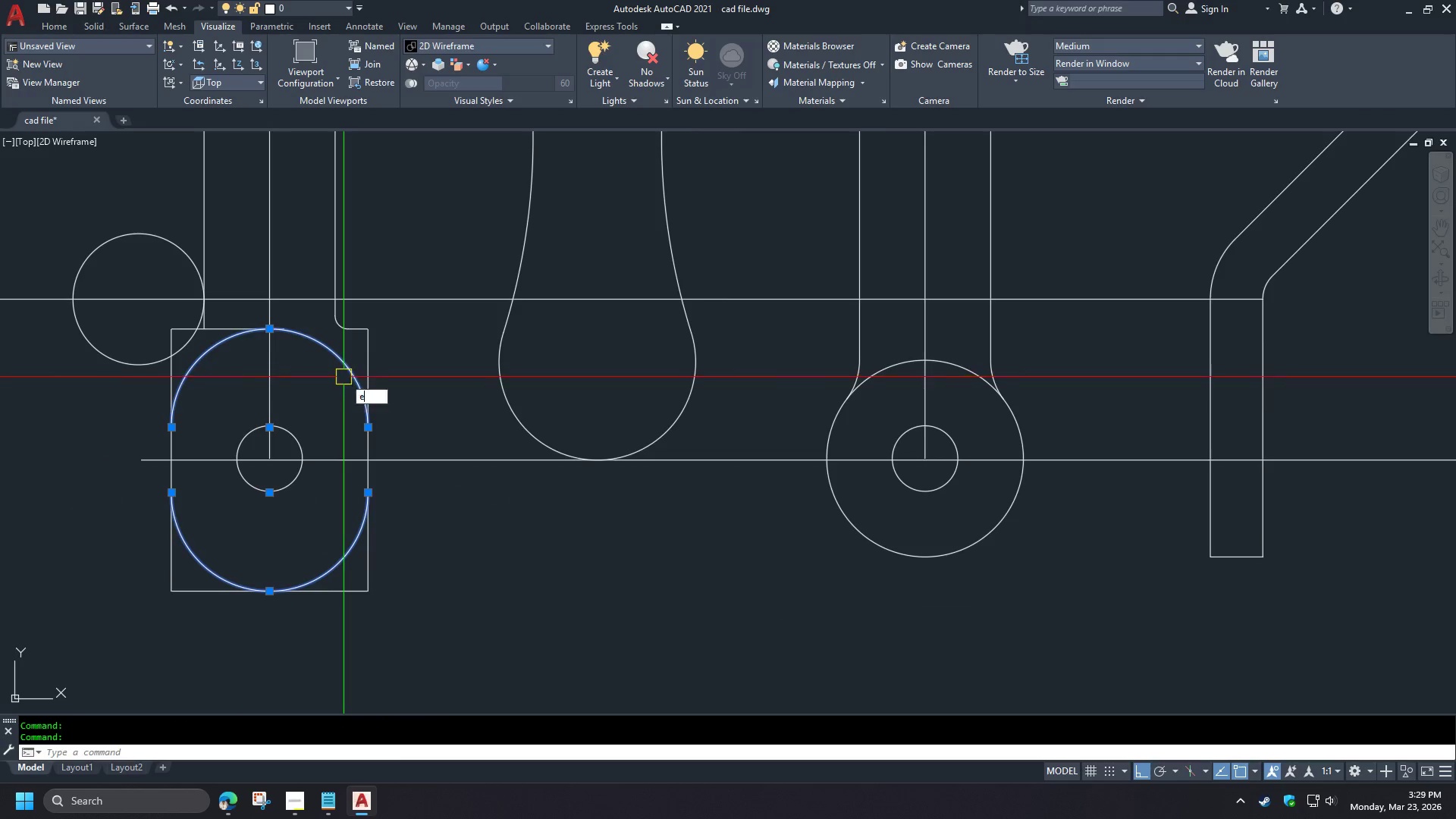 
key(Space)
 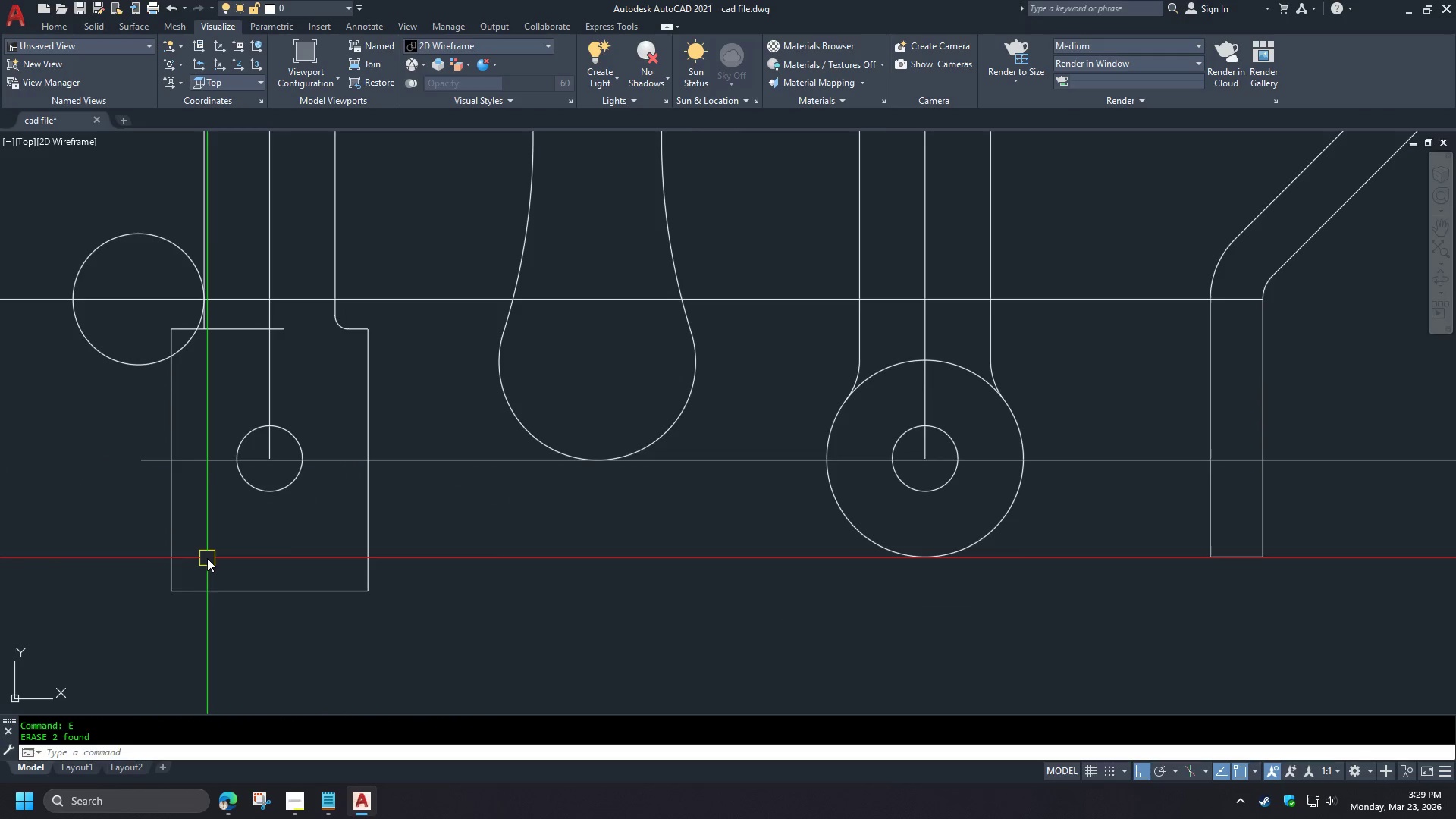 
scroll: coordinate [399, 594], scroll_direction: down, amount: 2.0
 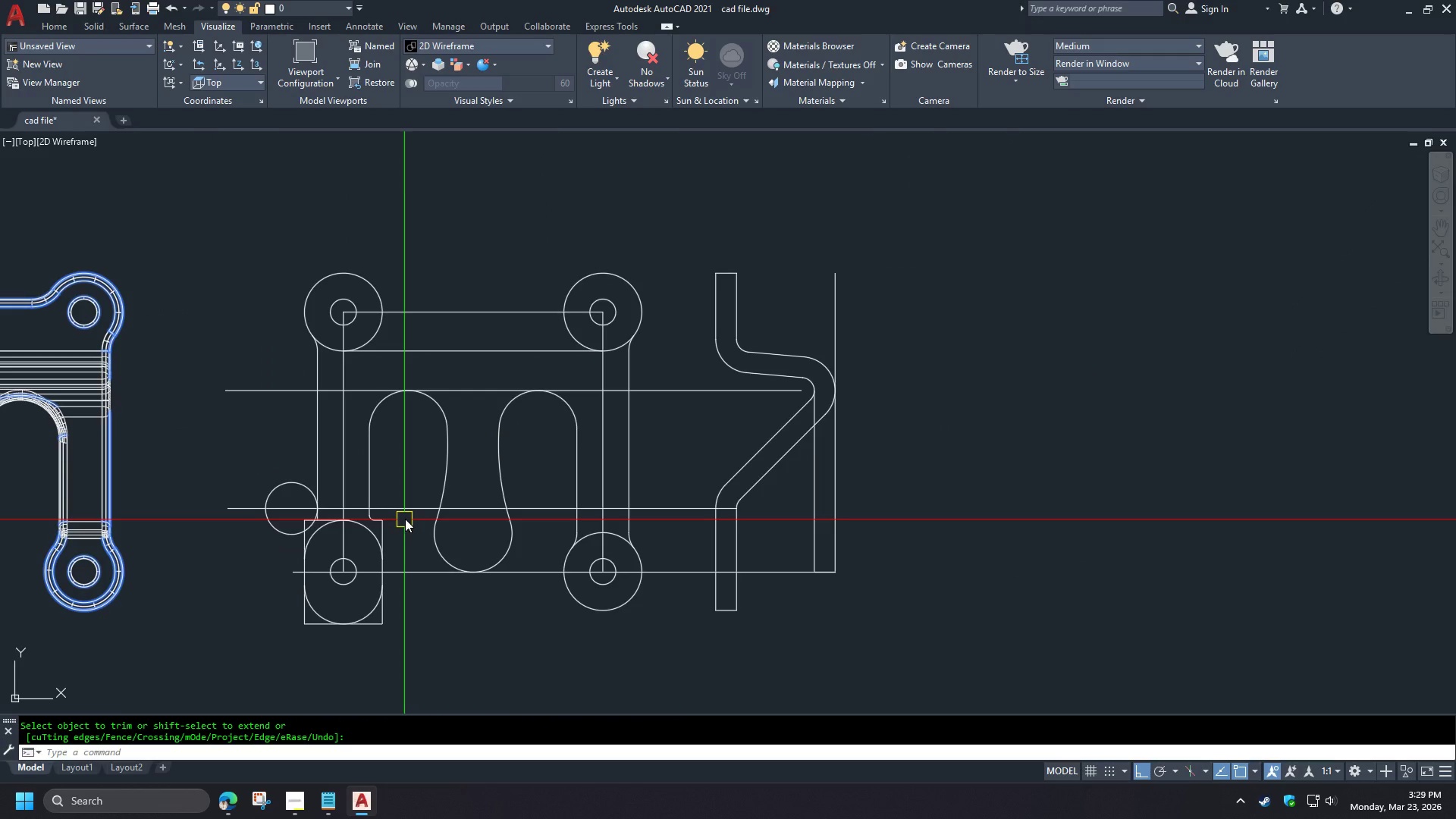 
key(F)
 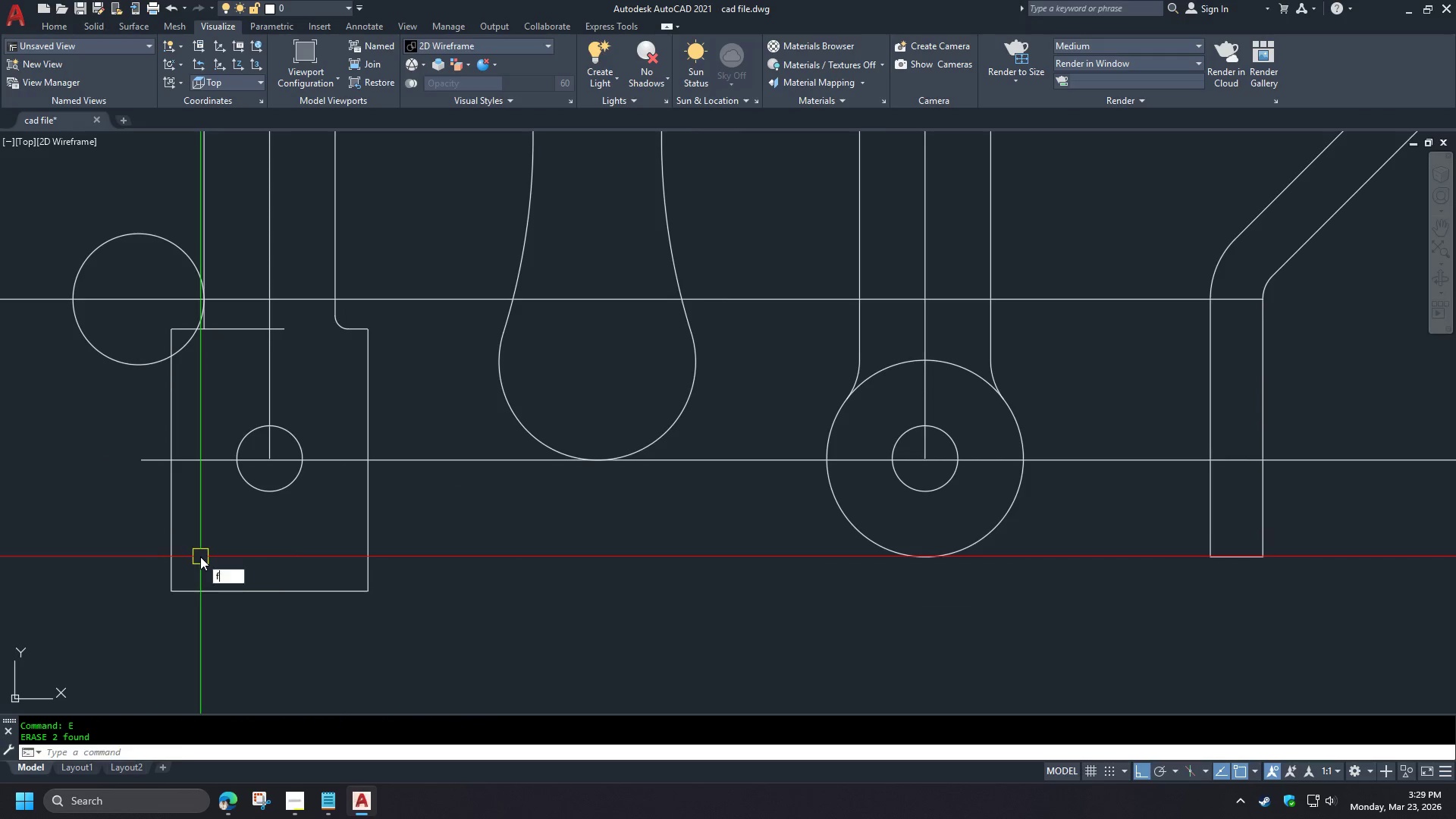 
key(Space)
 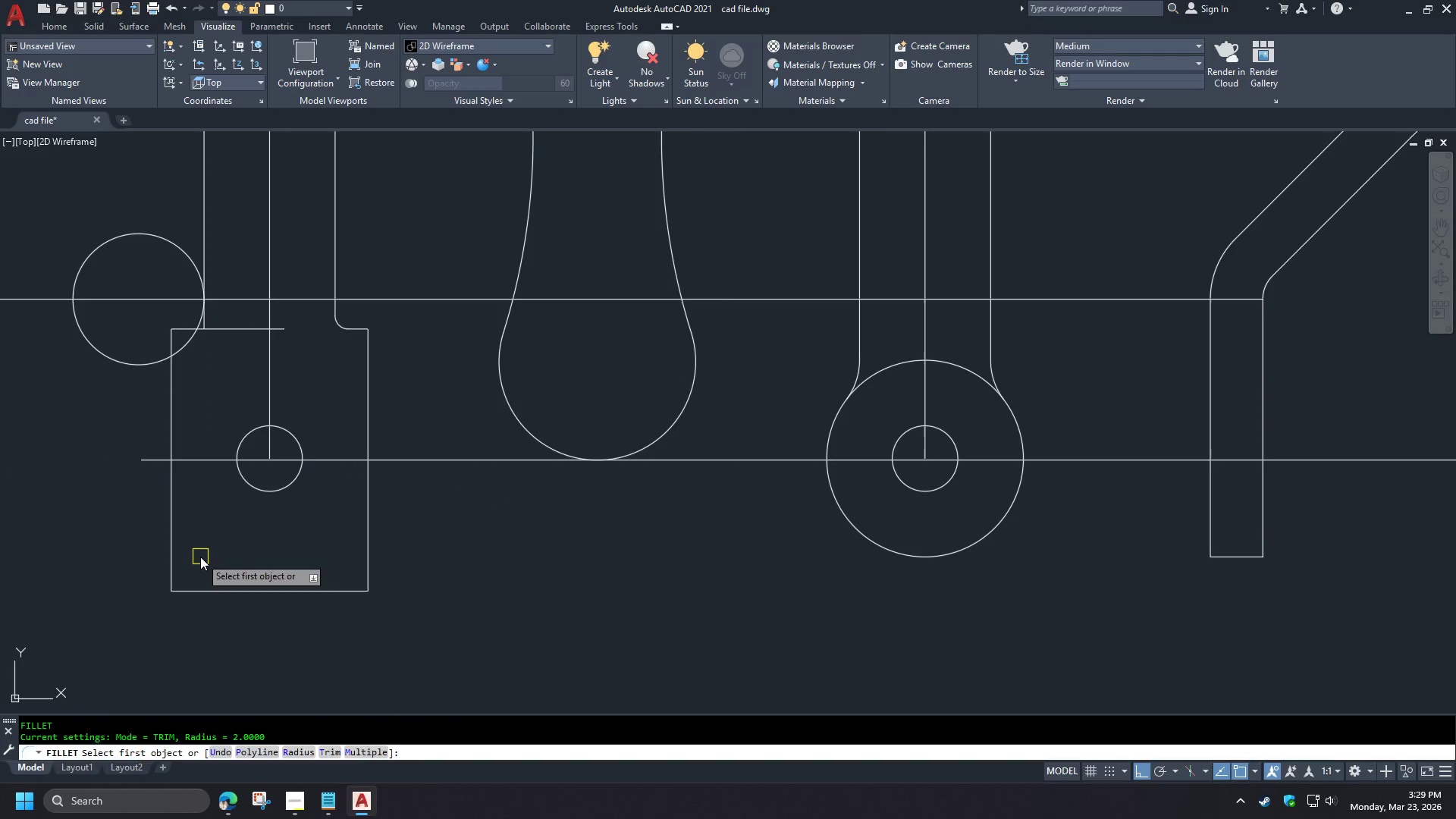 
key(Escape)
 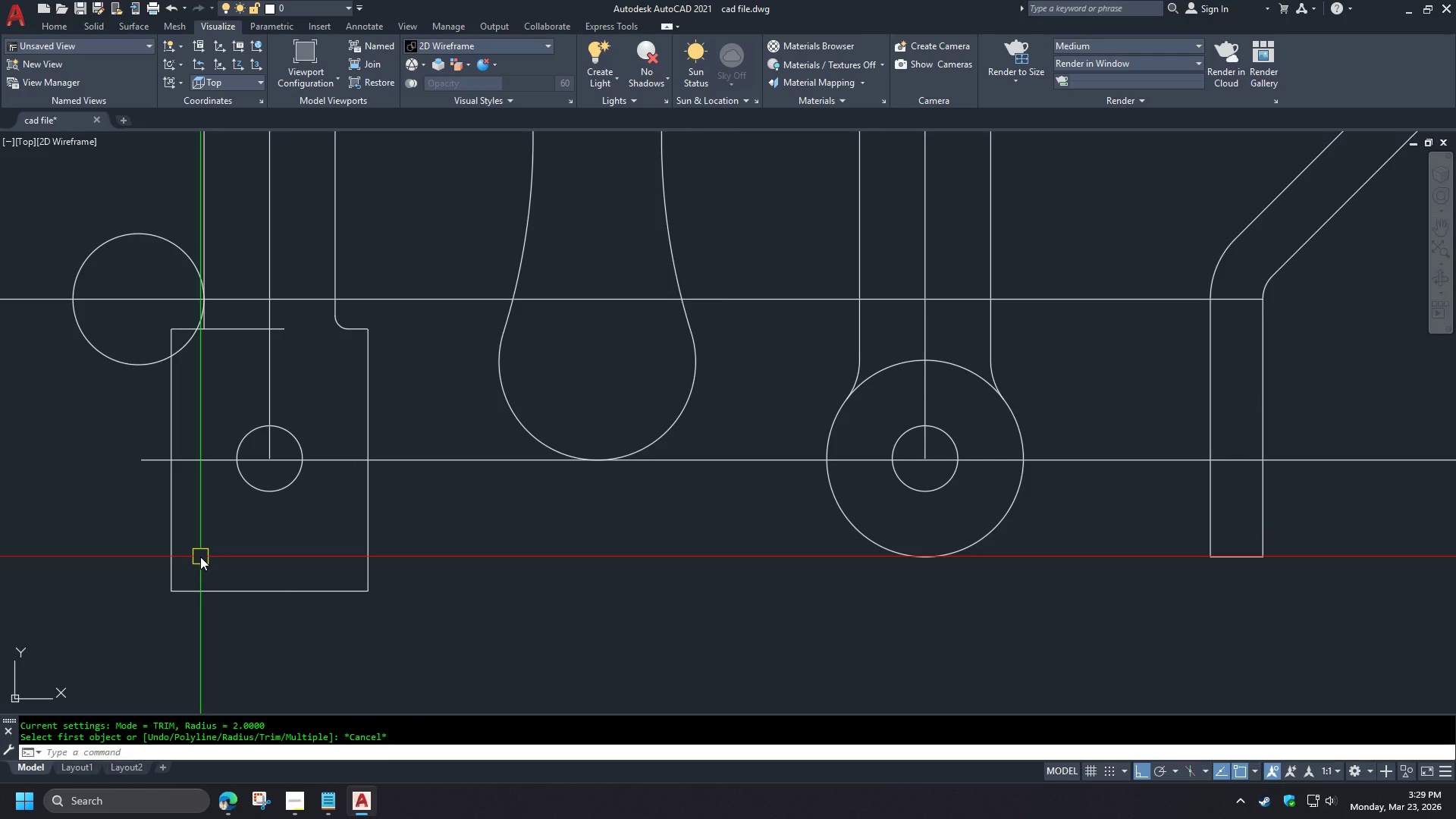 
scroll: coordinate [408, 514], scroll_direction: up, amount: 1.0
 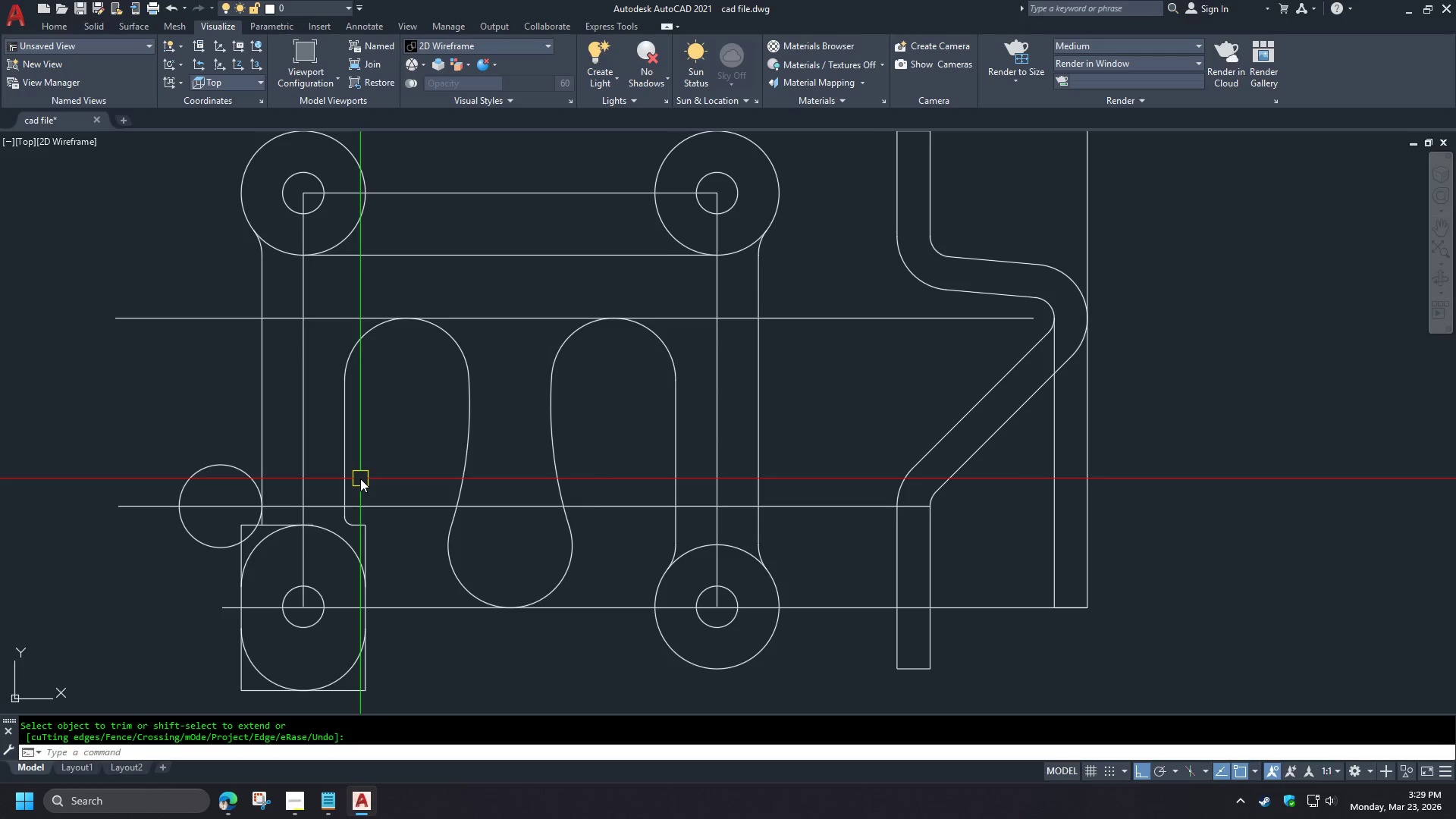 
type(cha d )
 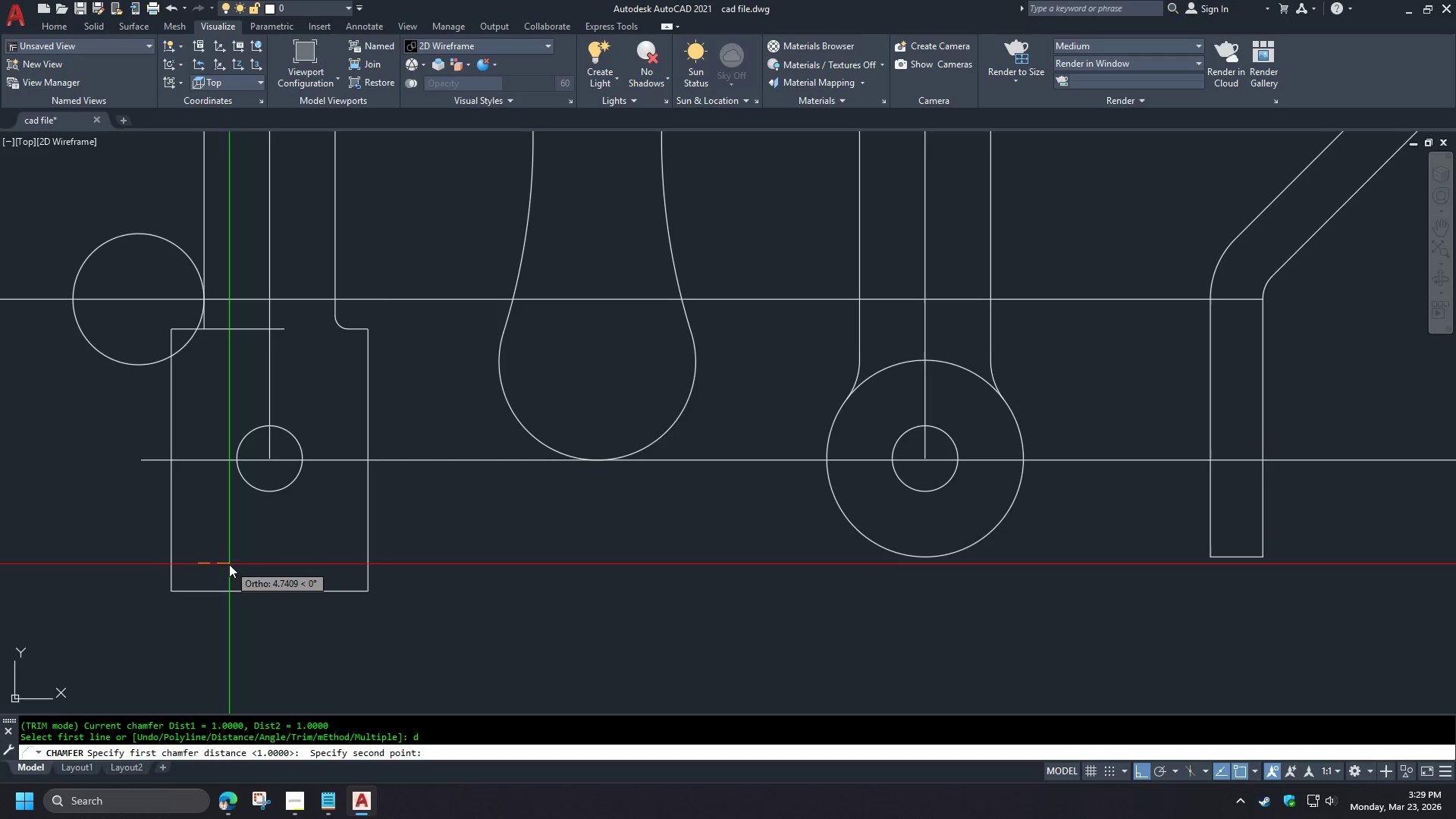 
scroll: coordinate [366, 481], scroll_direction: down, amount: 2.0
 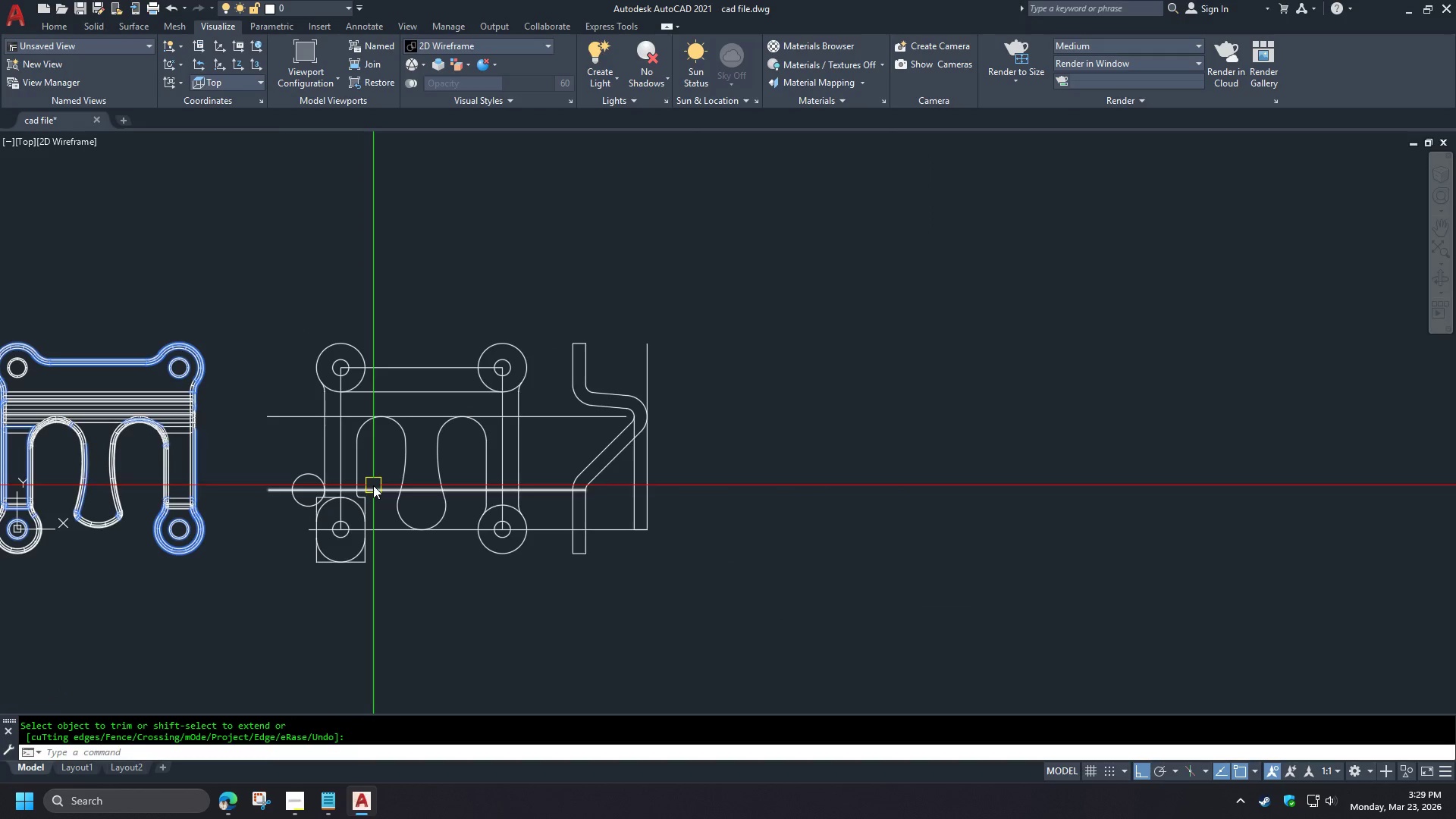 
scroll: coordinate [359, 551], scroll_direction: up, amount: 3.0
 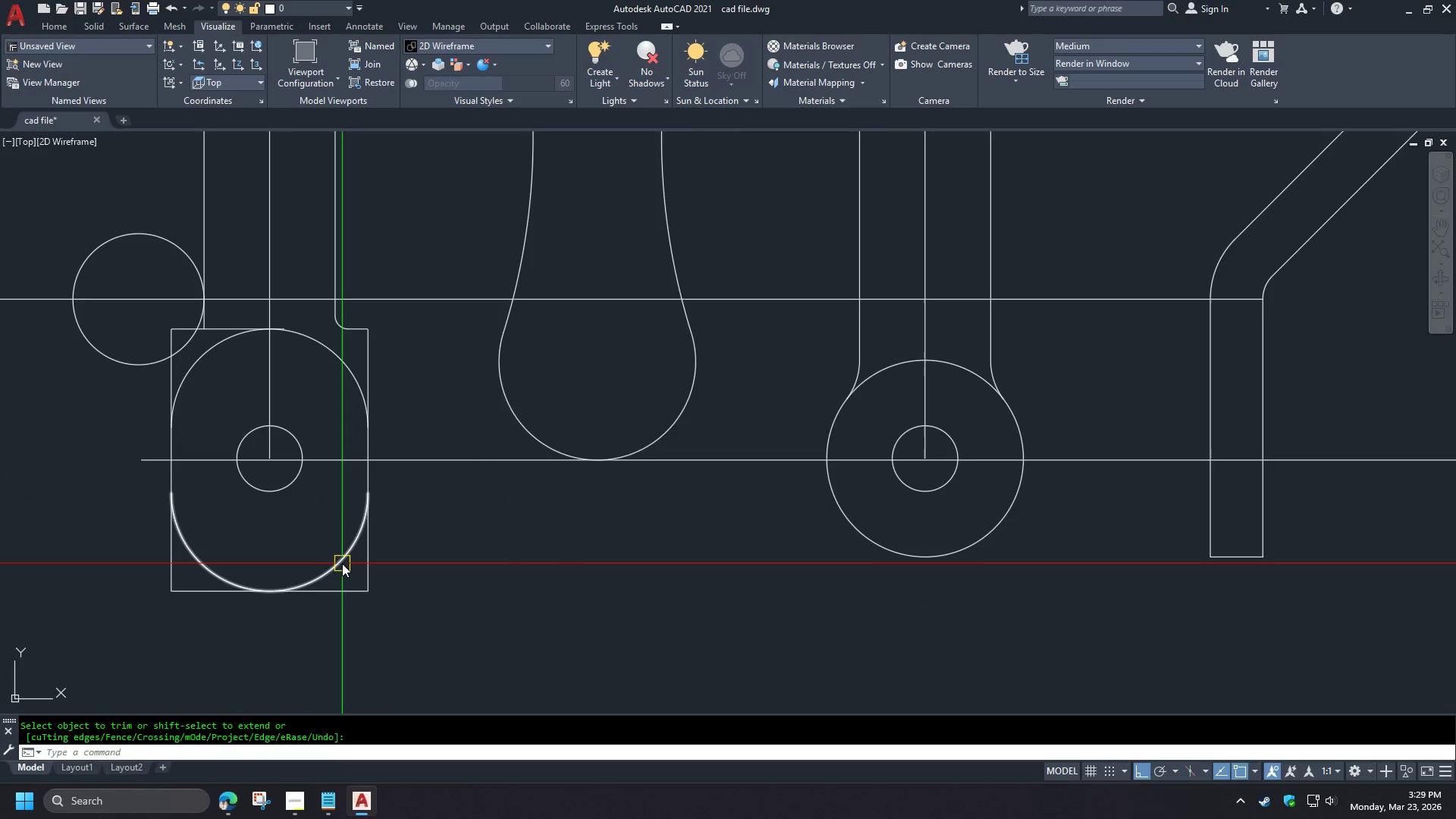 
key(5)
 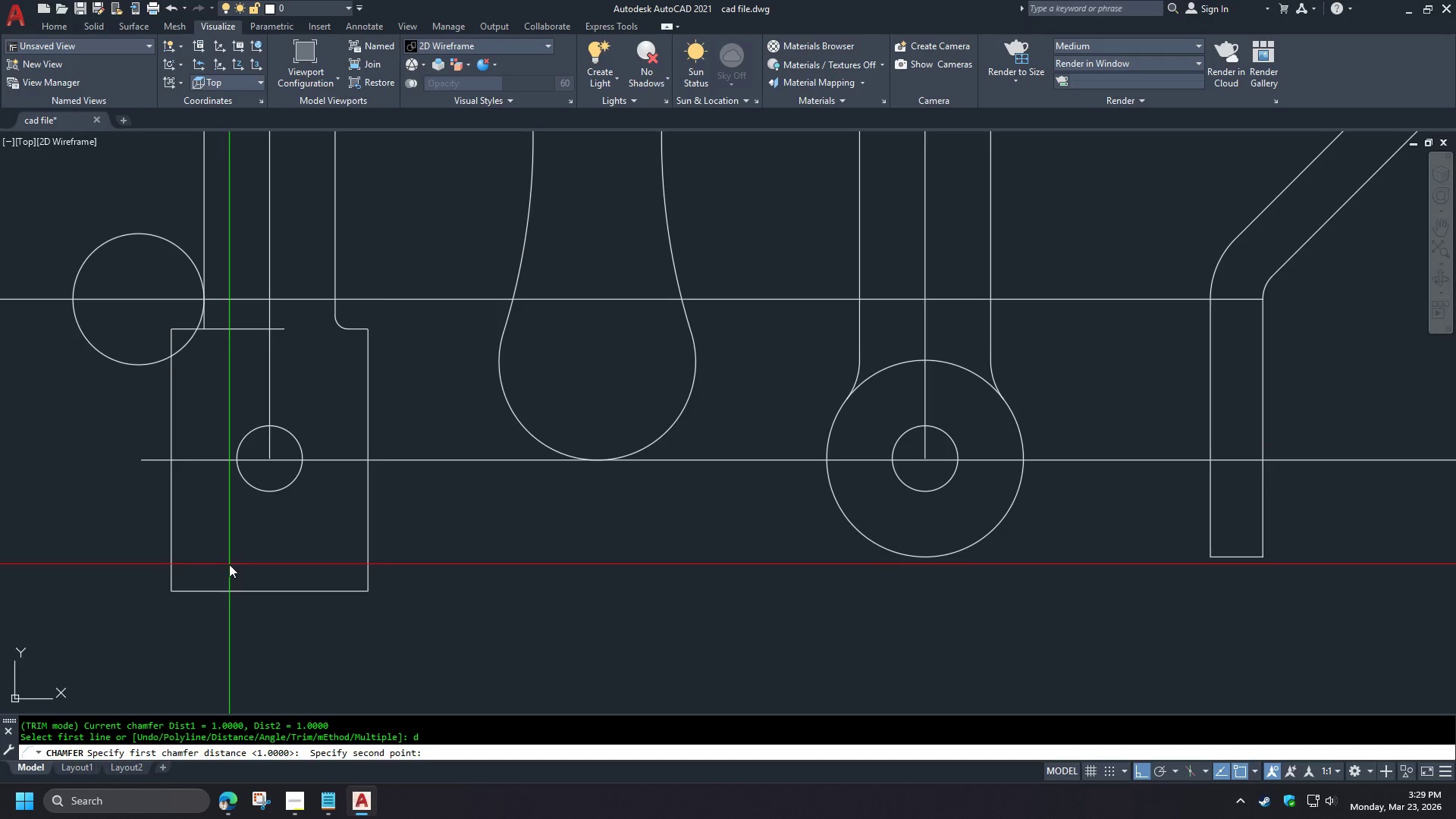 
key(Space)
 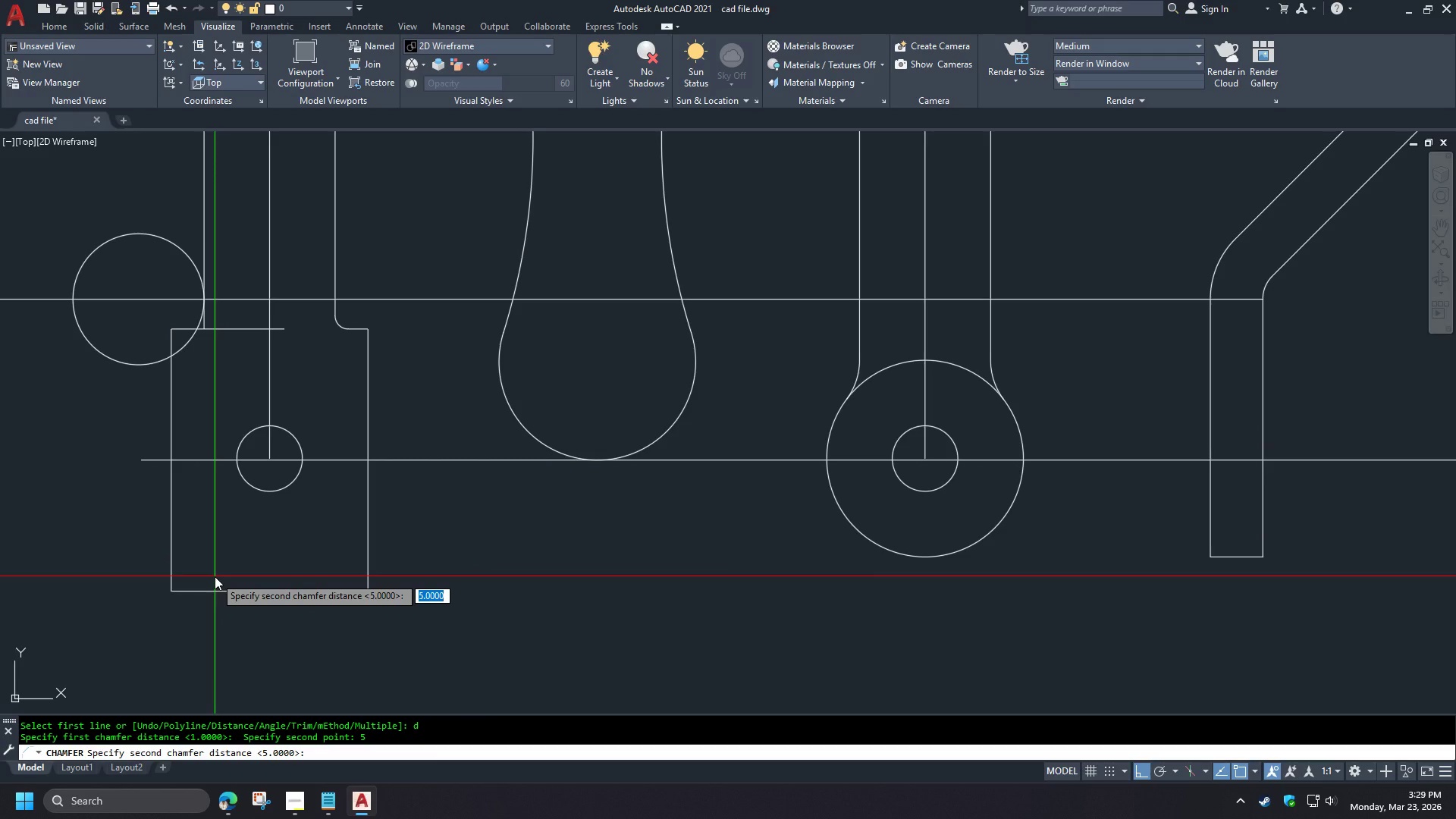 
key(Space)
 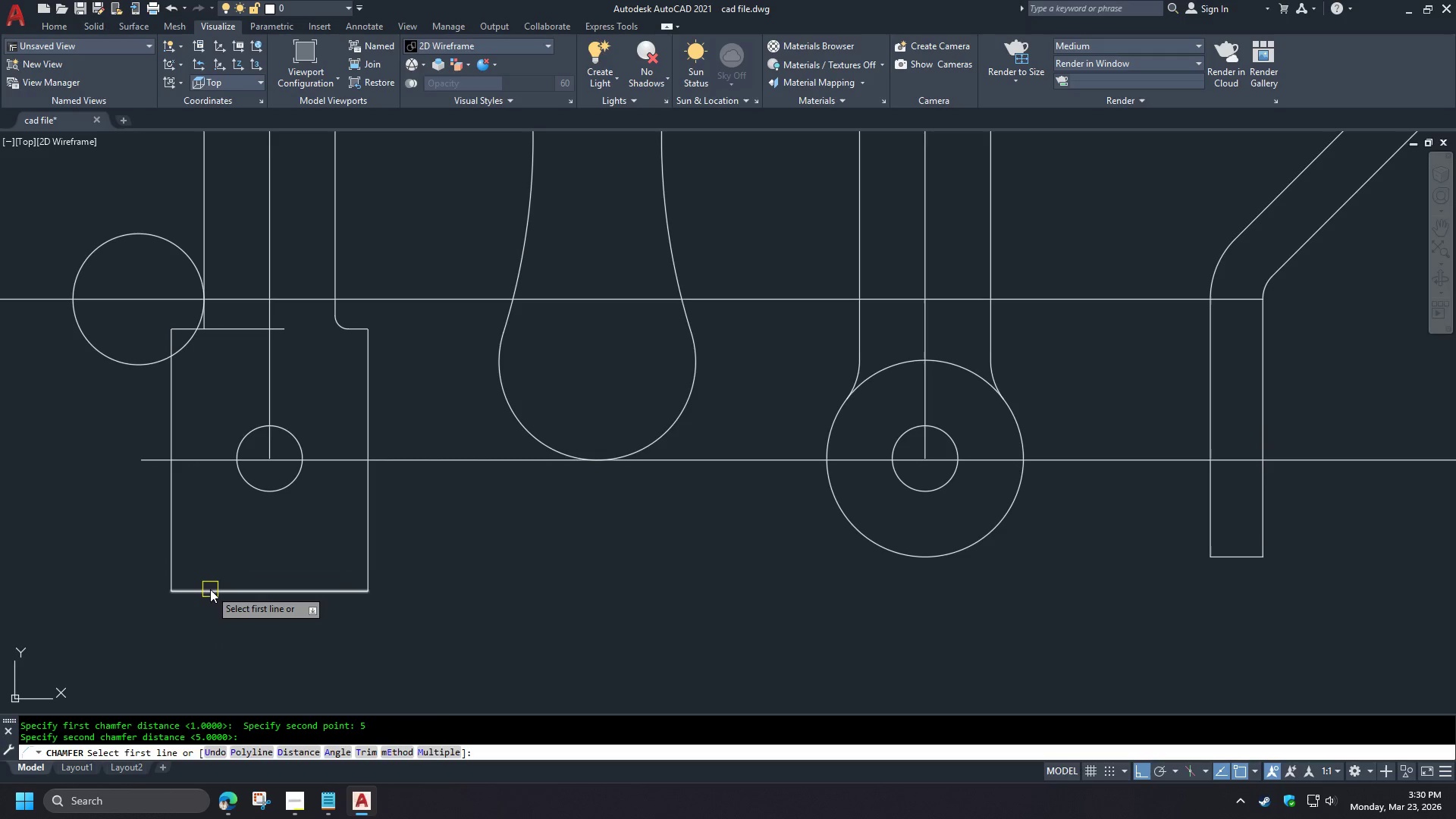 
left_click([210, 589])
 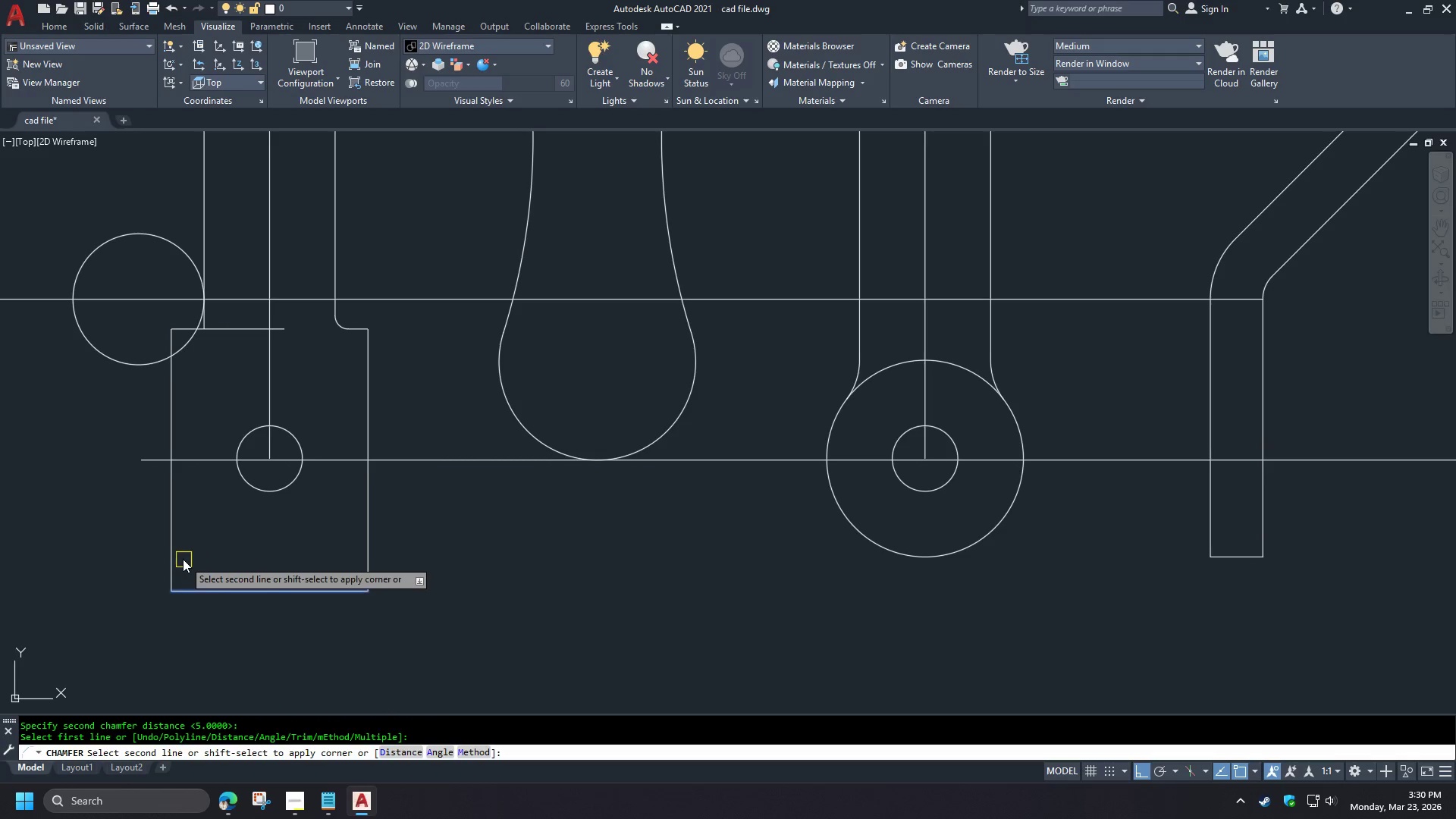 
hold_key(key=ShiftLeft, duration=0.97)
 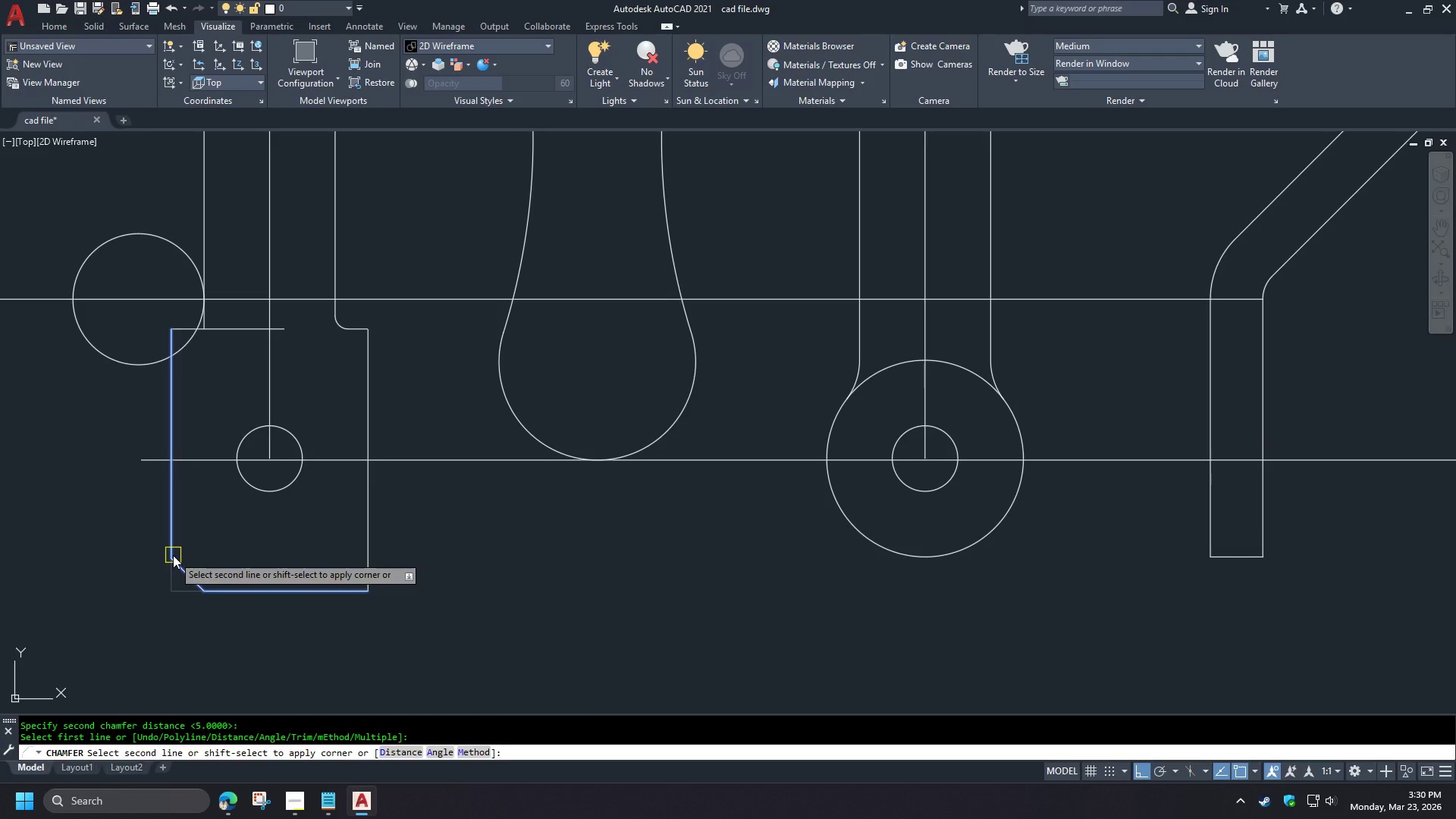 
left_click([173, 555])
 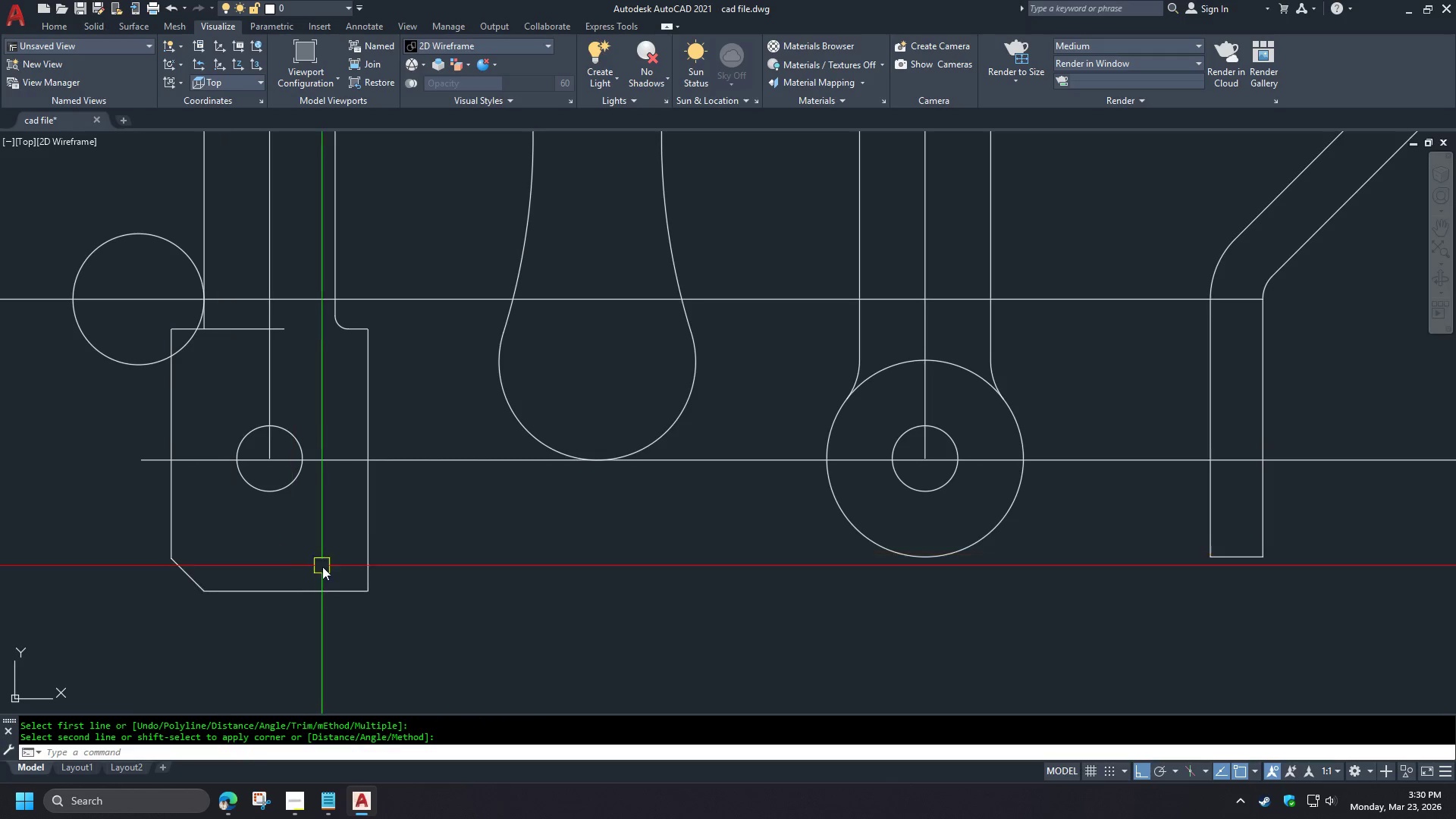 
key(Space)
 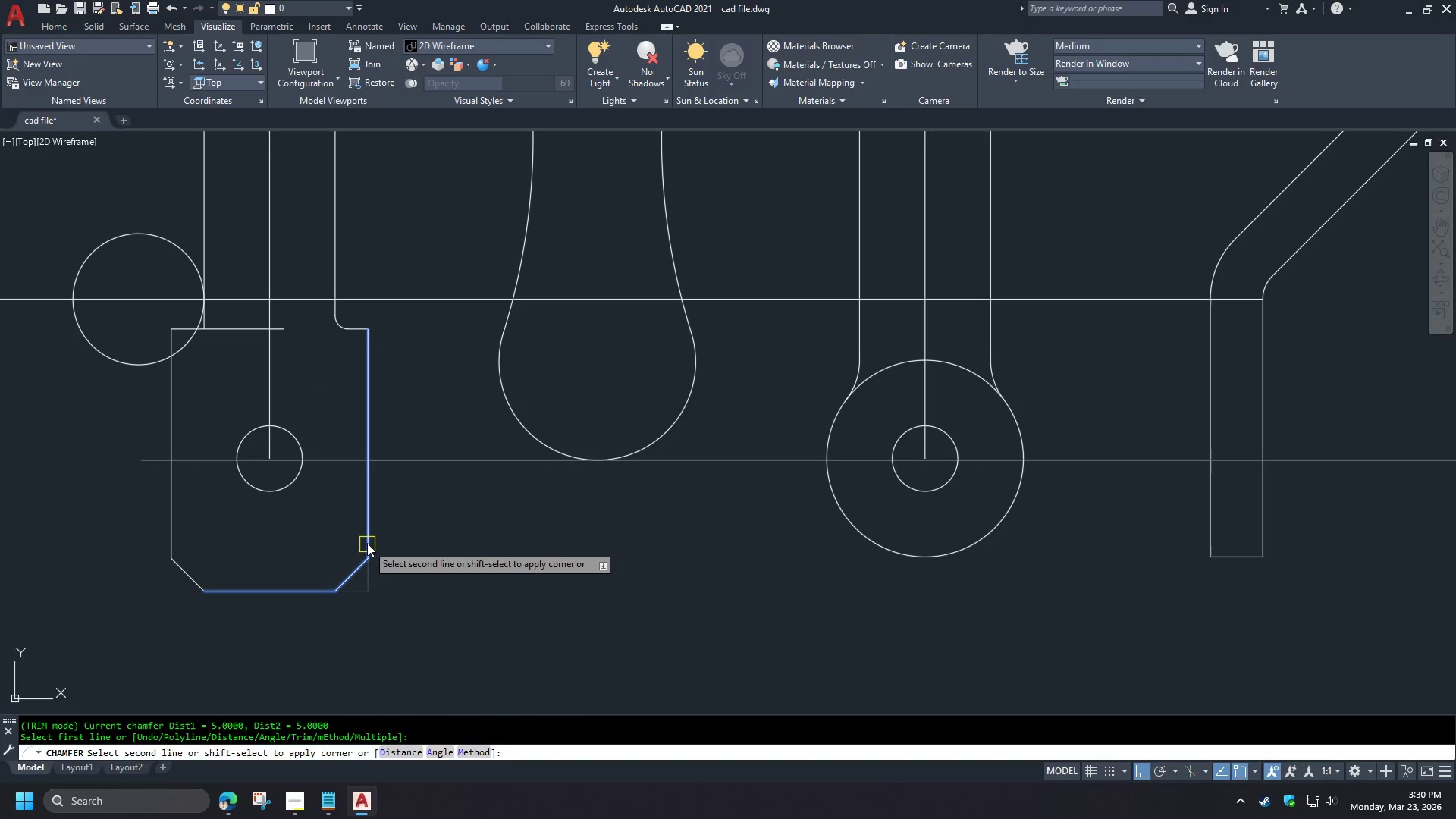 
double_click([367, 541])
 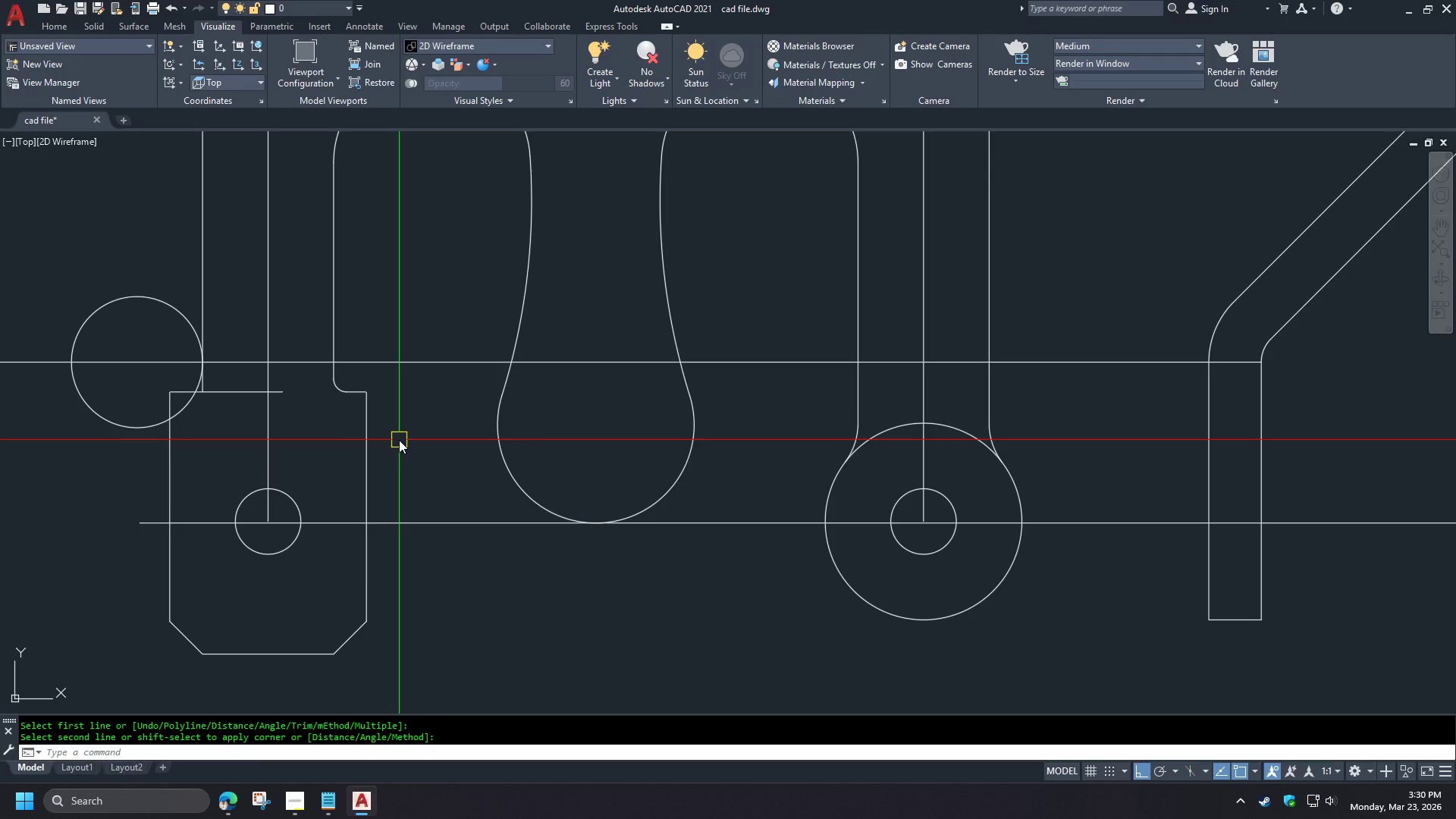 
wait(23.58)
 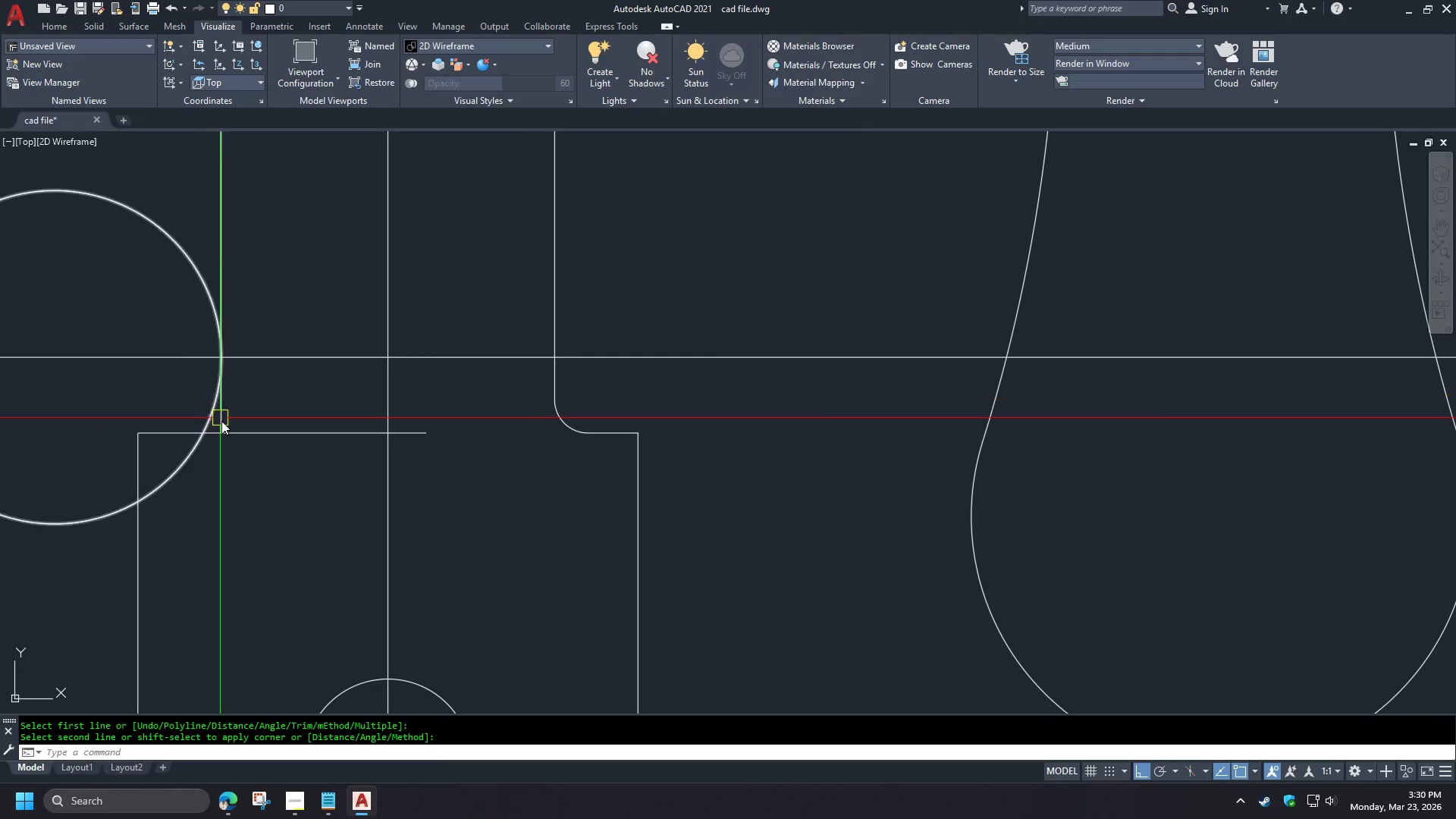 
left_click([188, 460])
 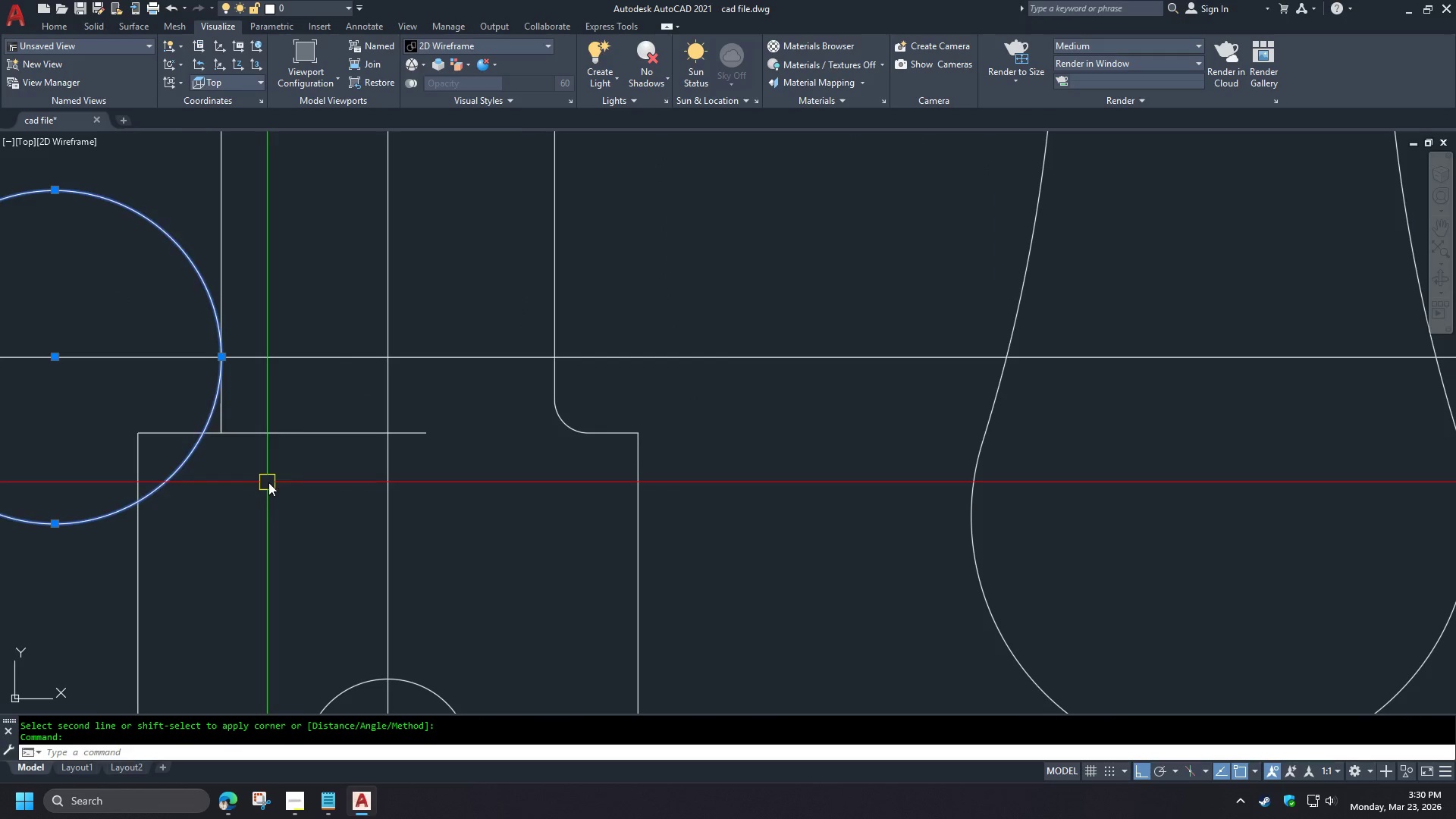 
key(E)
 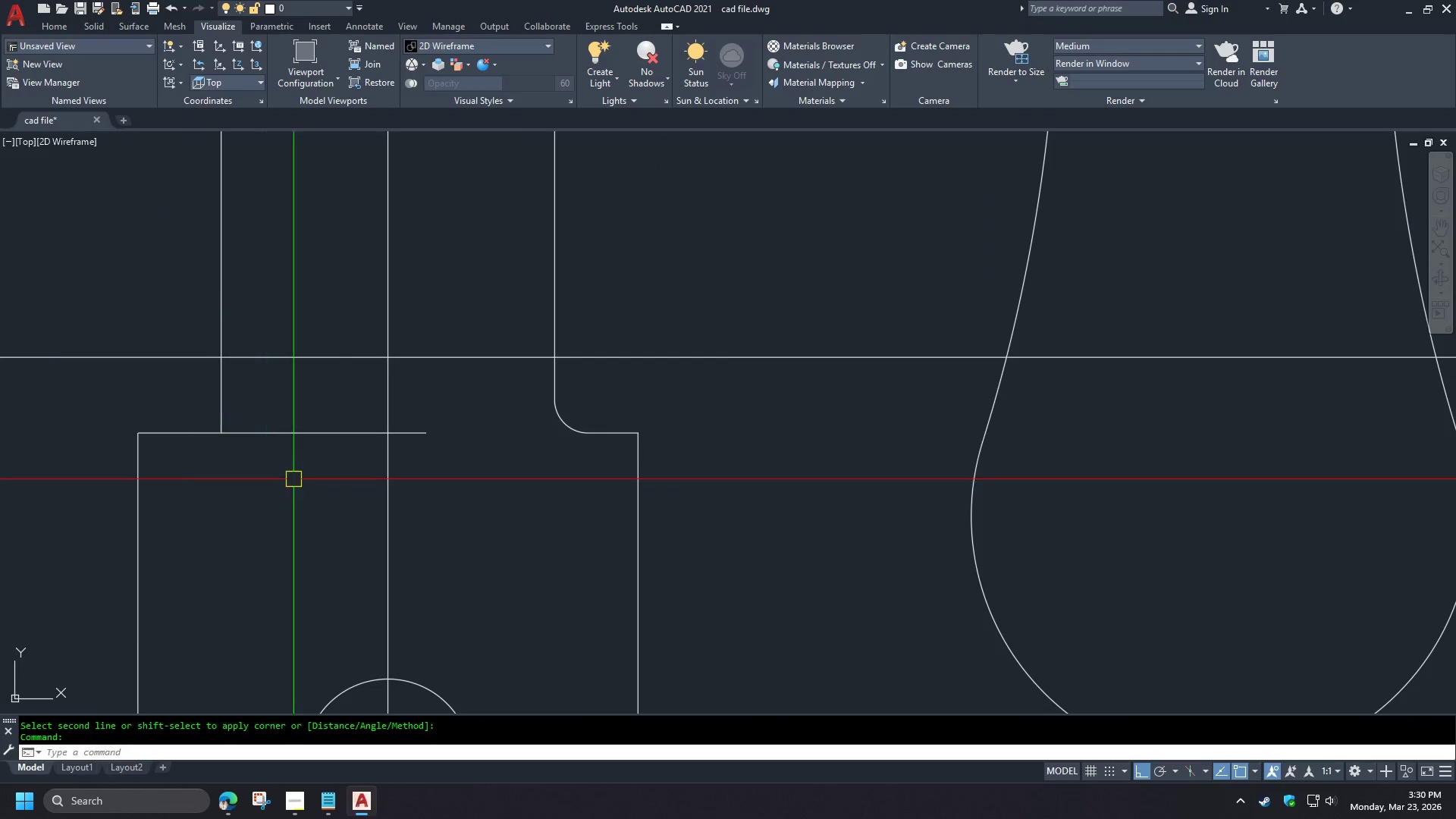 
key(Space)
 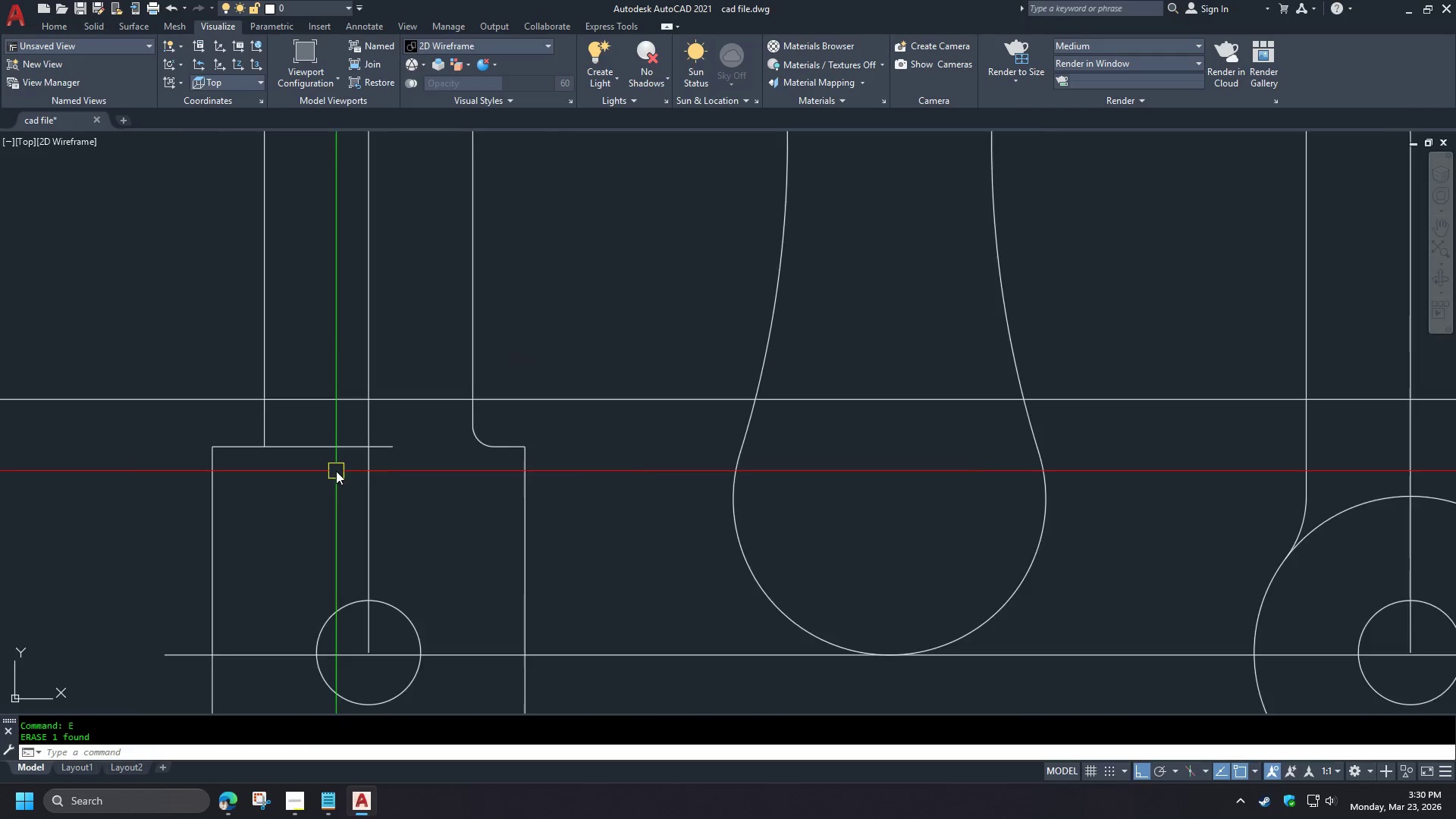 
left_click([332, 441])
 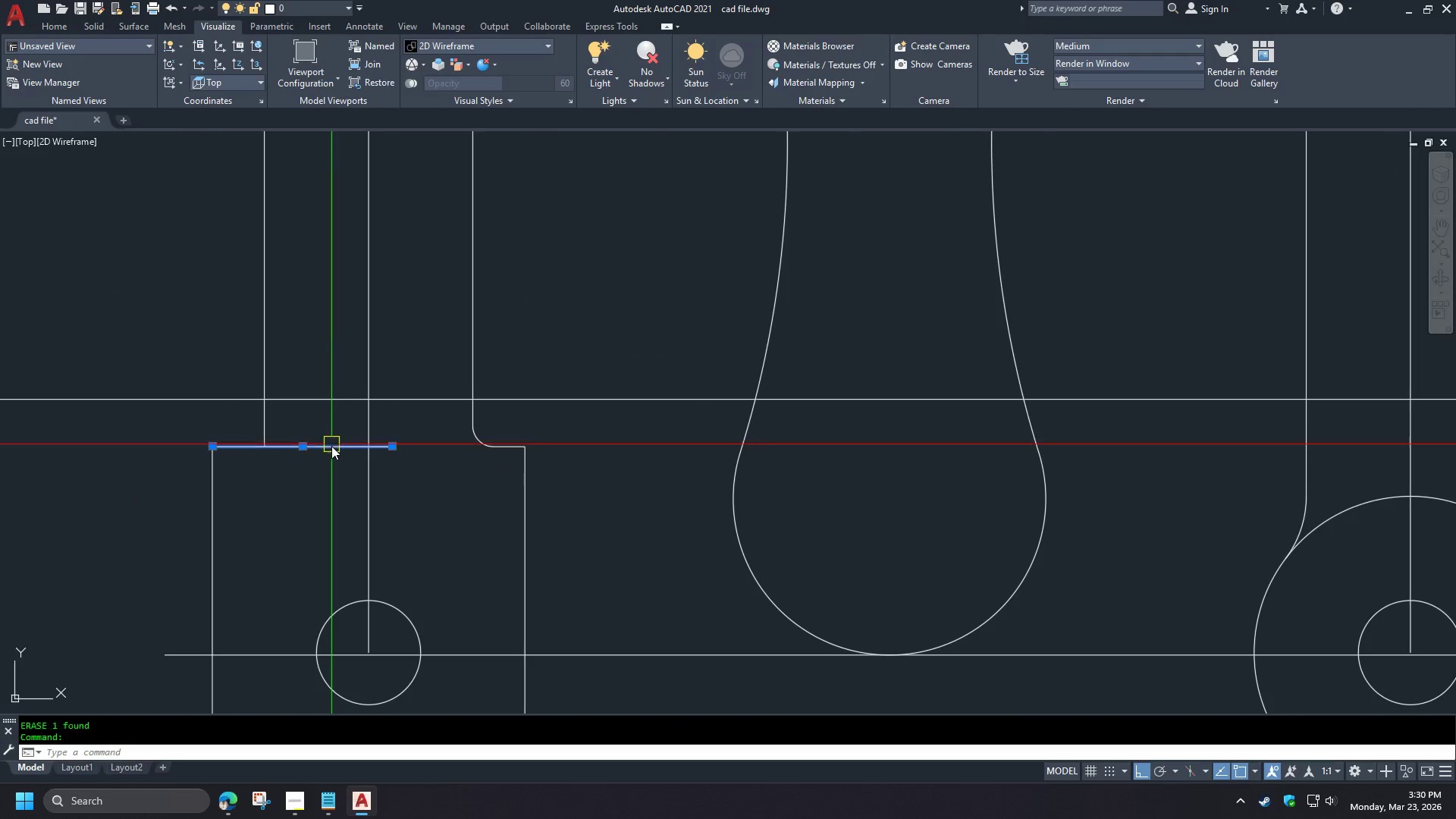 
type(e di )
 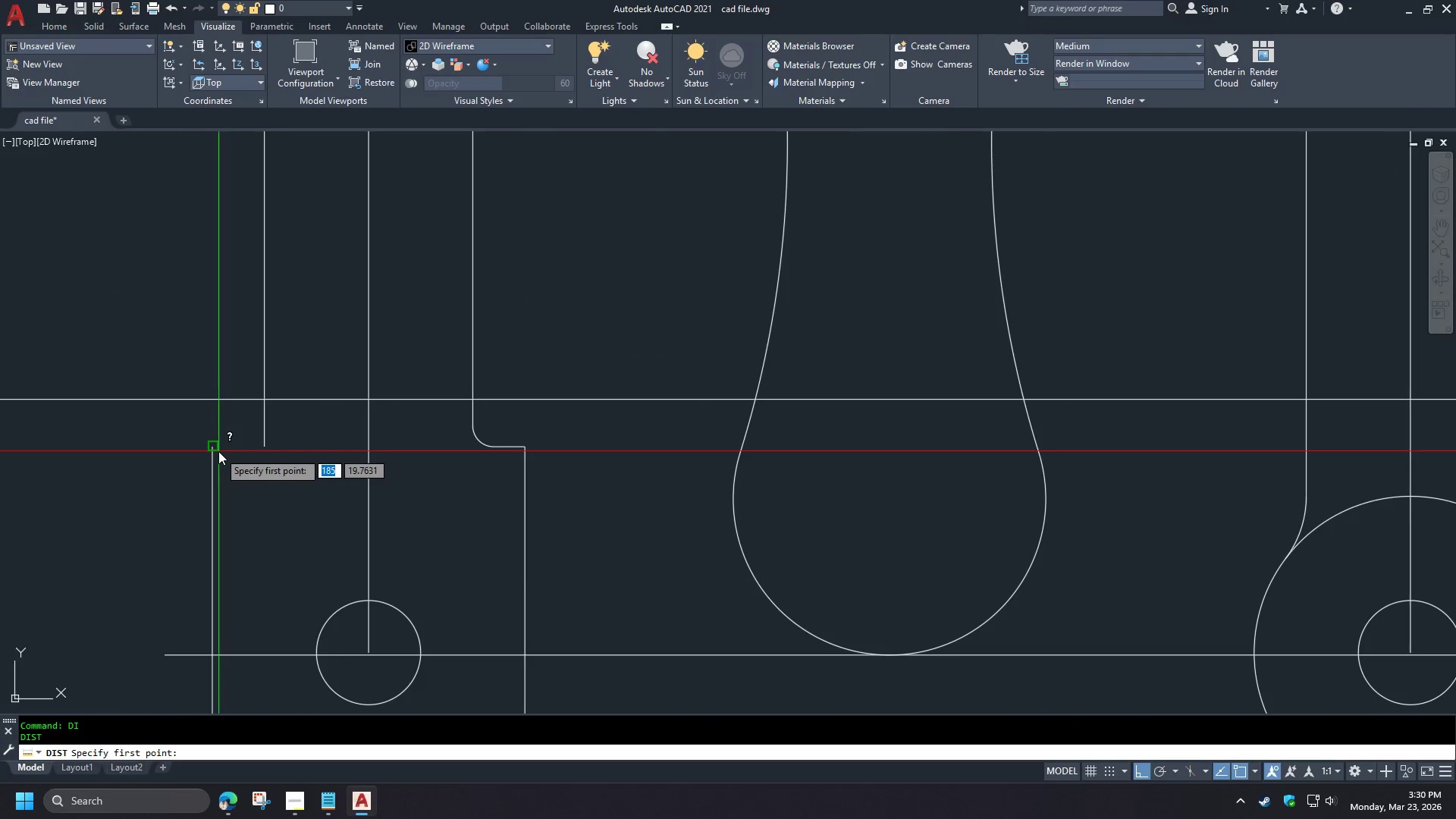 
left_click([216, 450])
 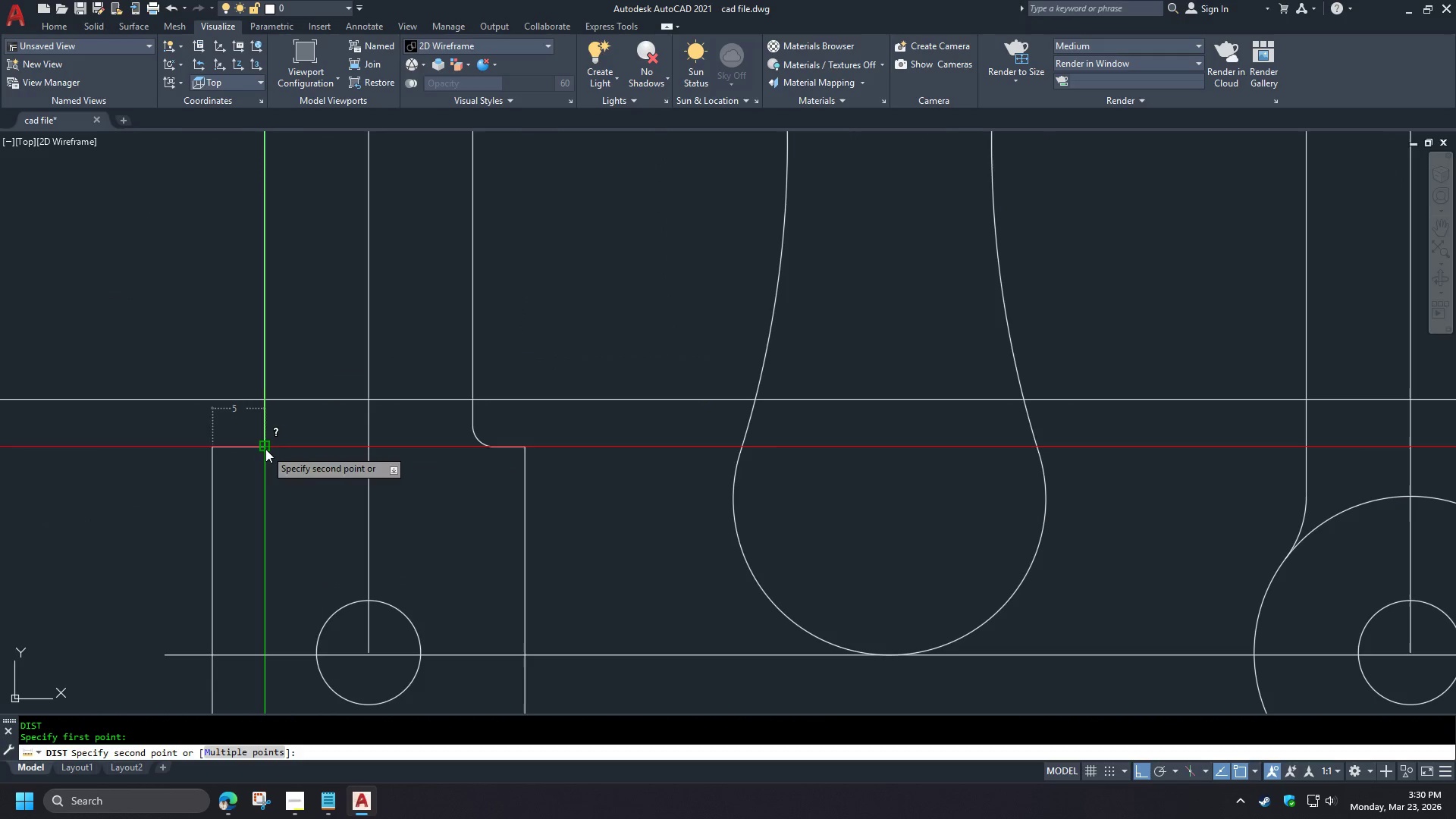 
key(Escape)
 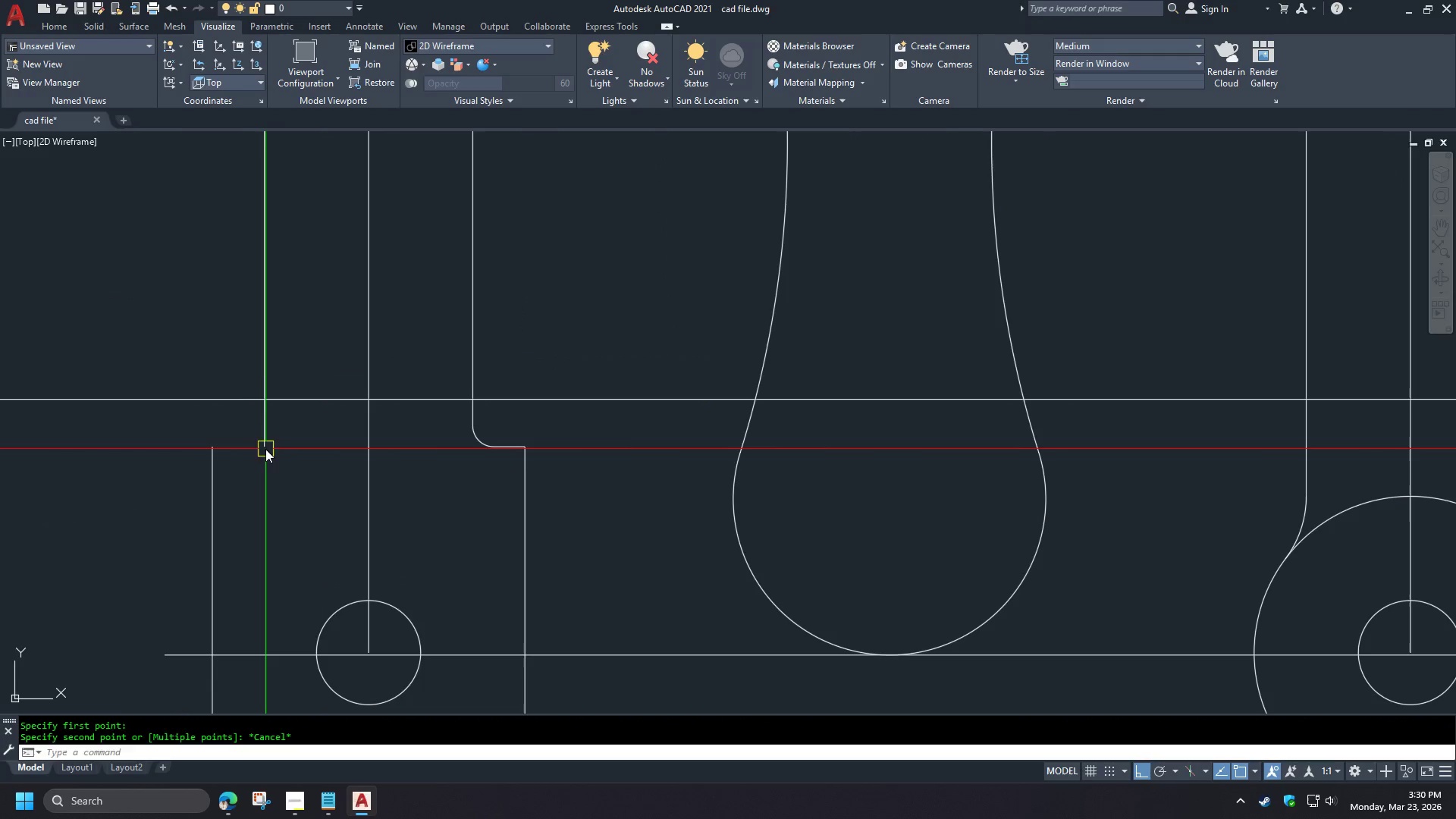 
key(Space)
 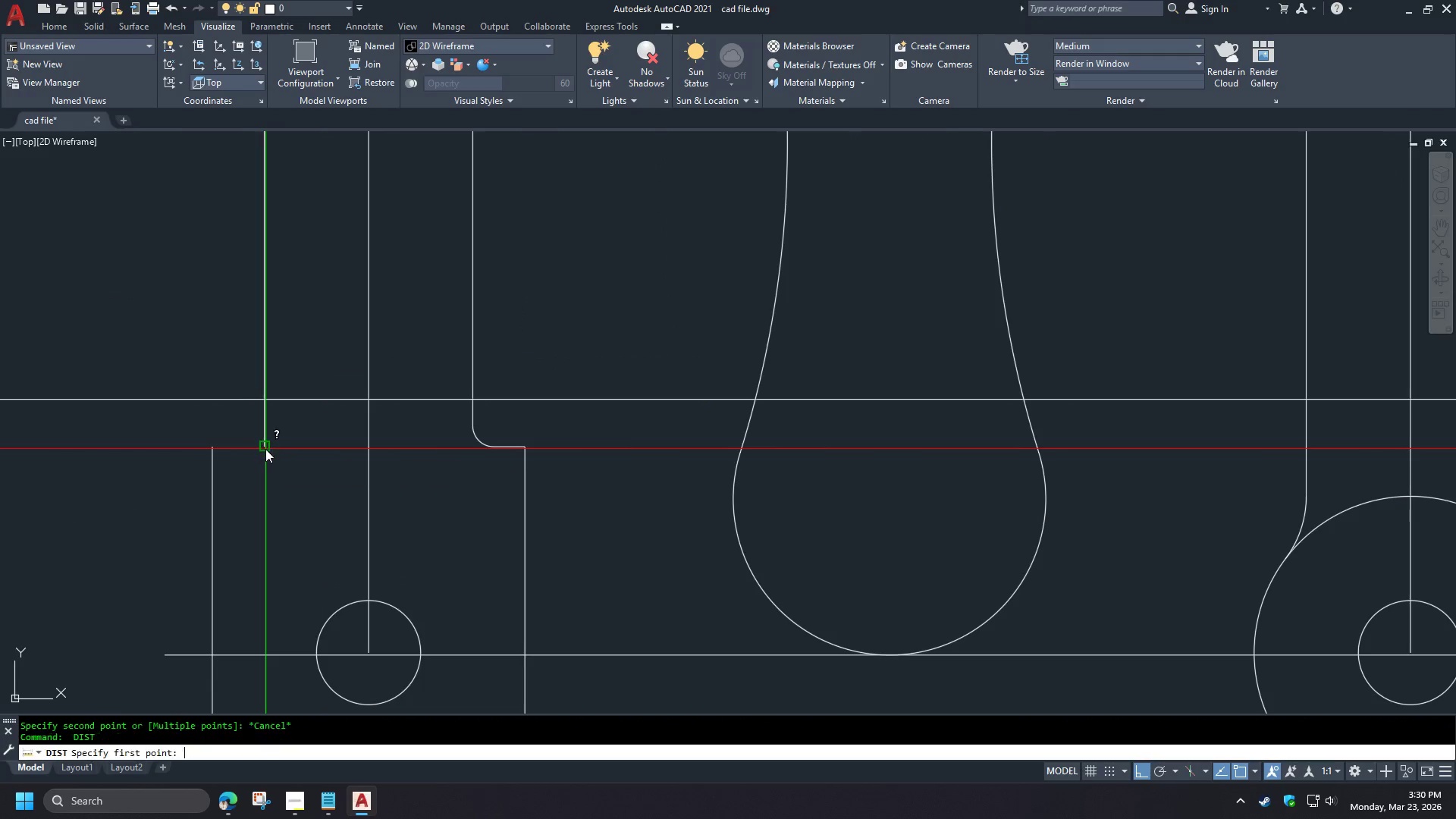 
left_click([265, 449])
 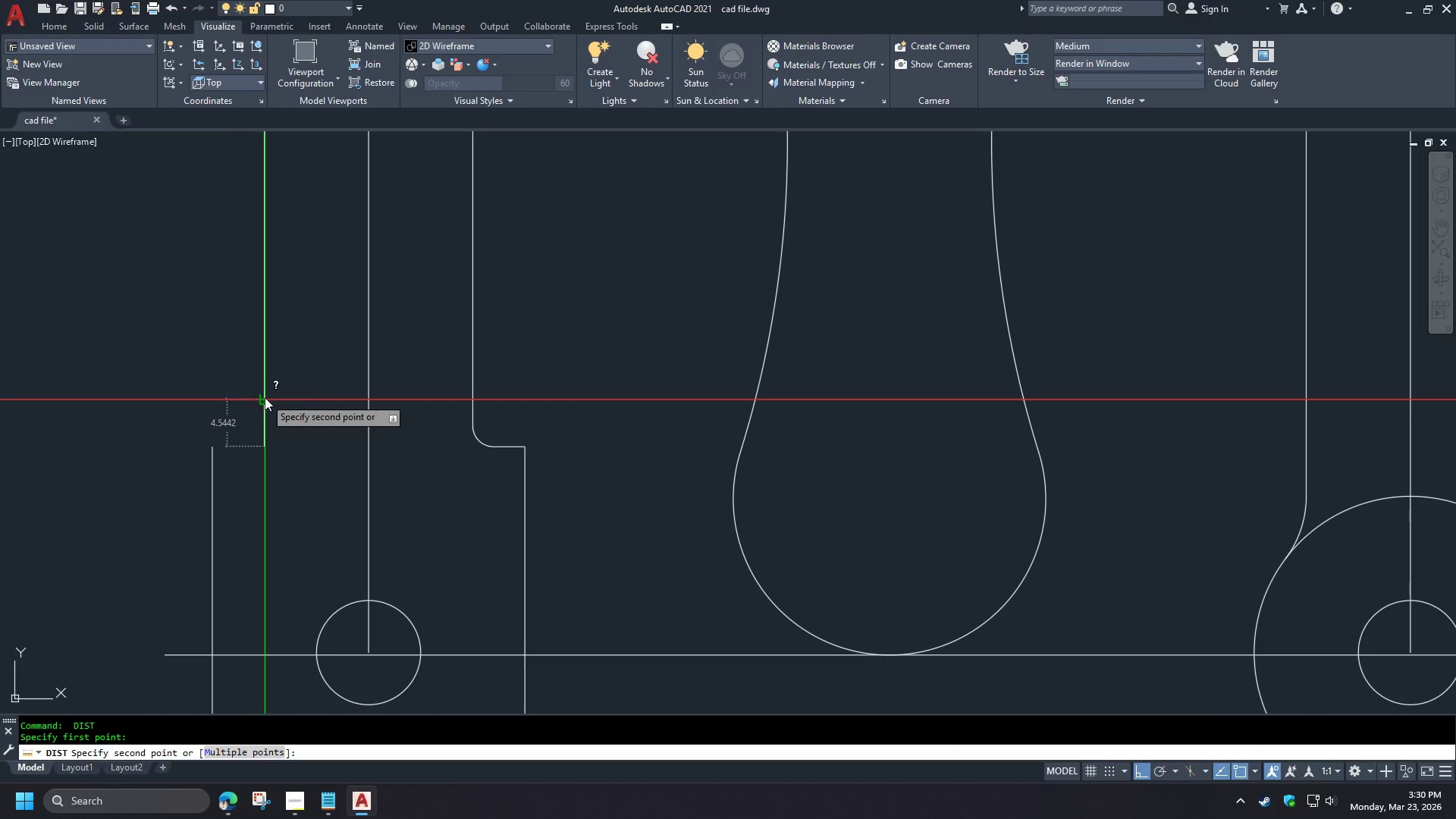 
scroll: coordinate [187, 367], scroll_direction: up, amount: 2.0
 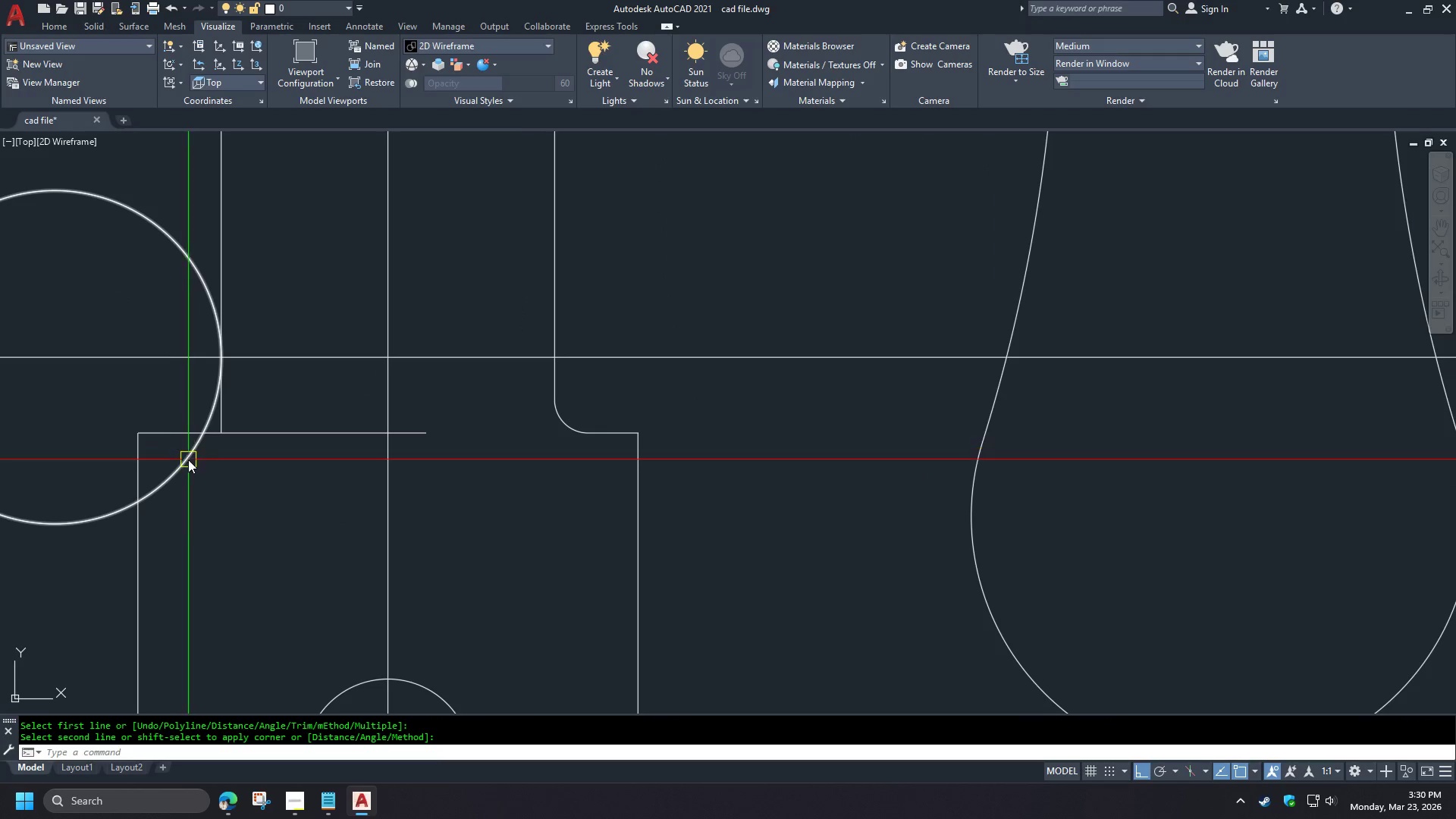 
key(Escape)
 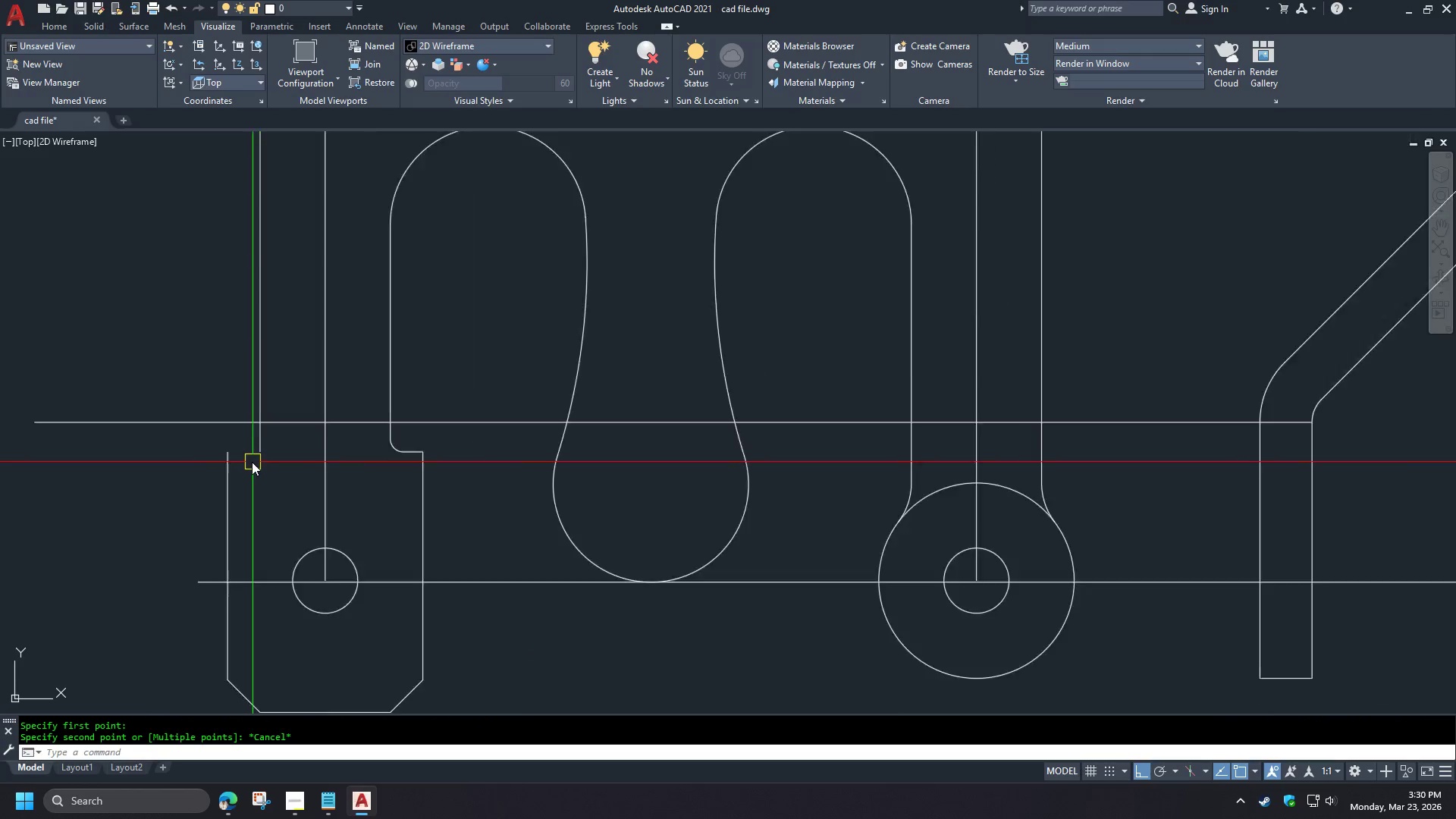 
scroll: coordinate [249, 463], scroll_direction: down, amount: 4.0
 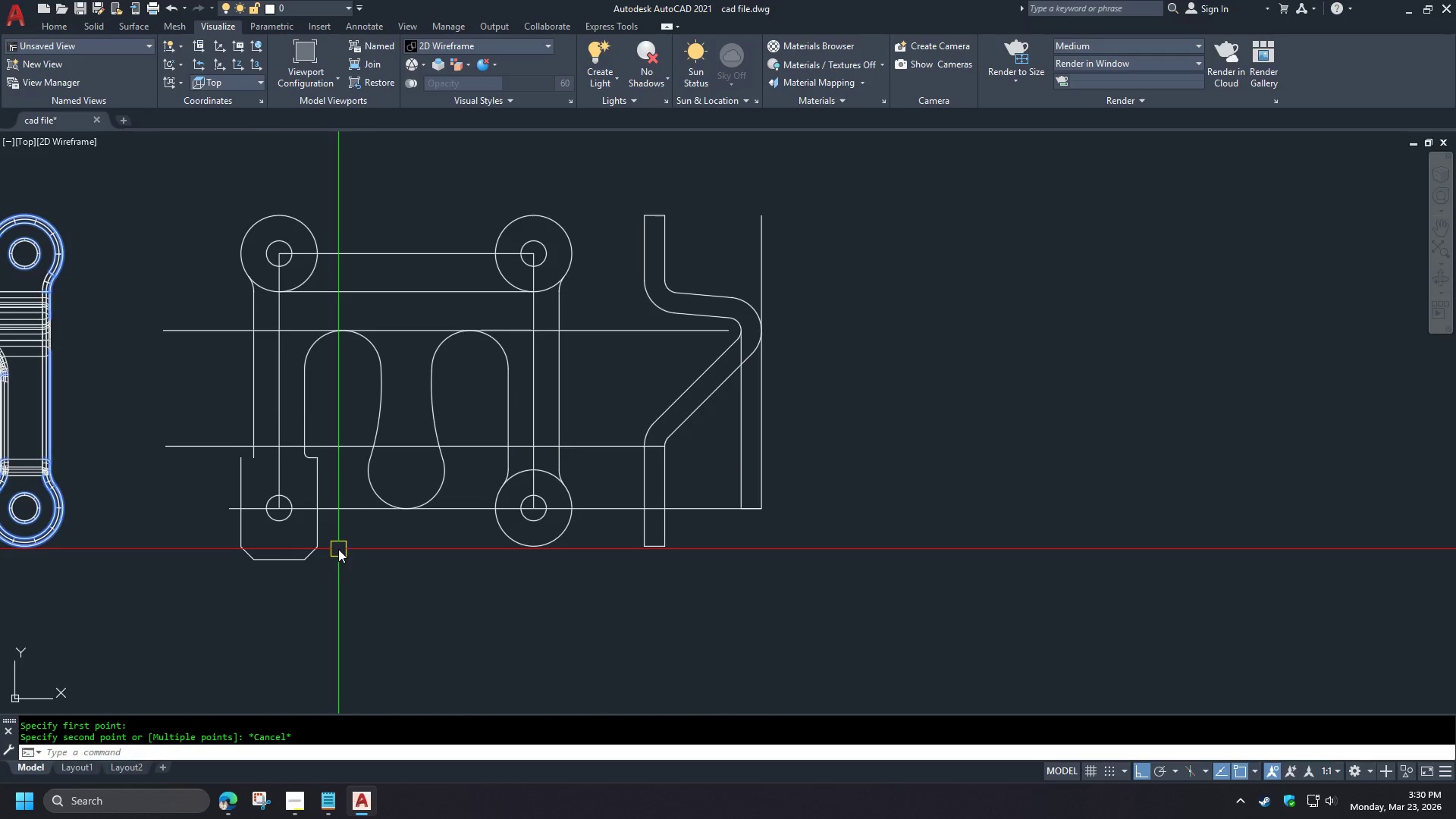 
wait(23.36)
 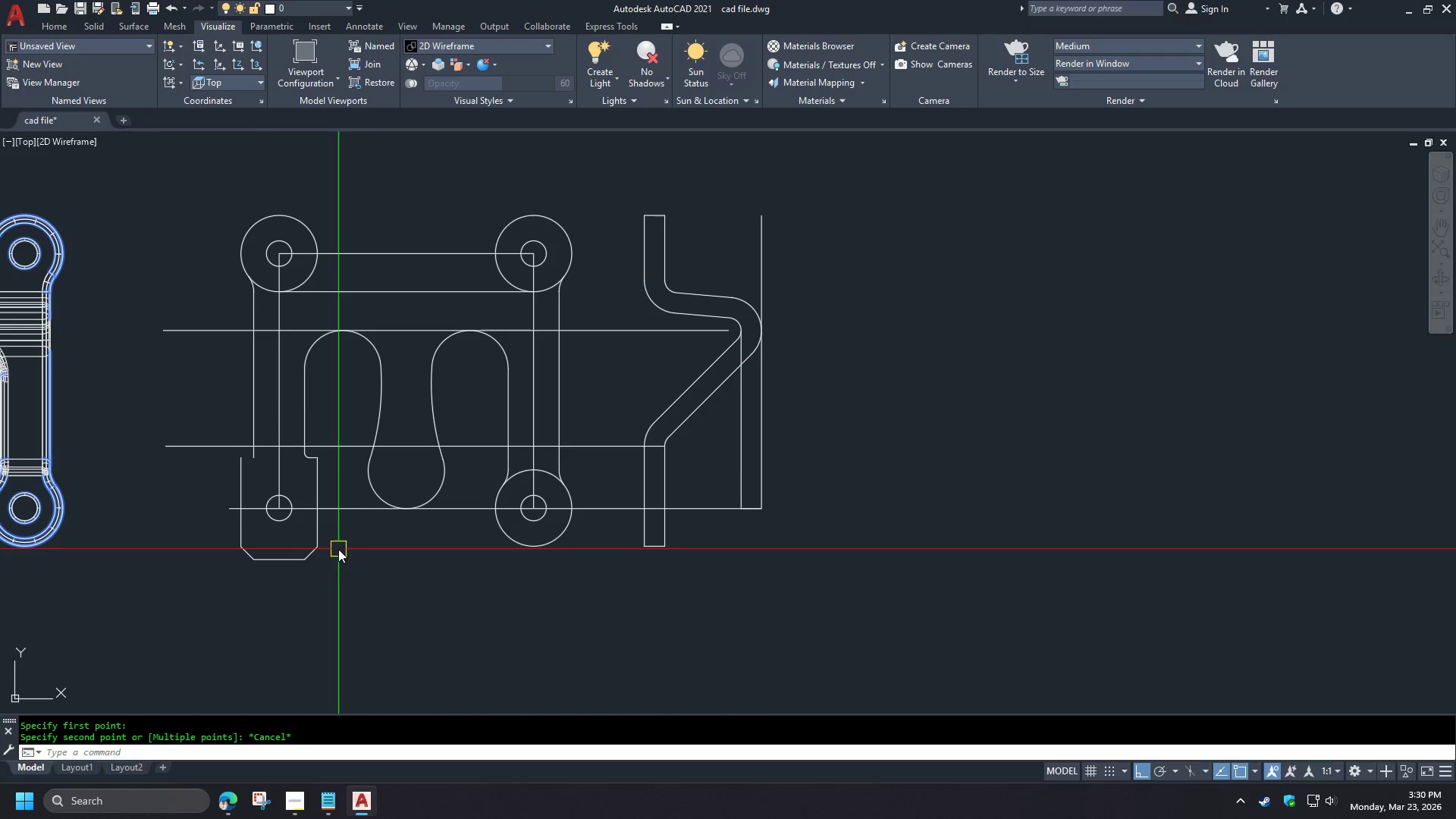 
scroll: coordinate [514, 547], scroll_direction: down, amount: 2.0
 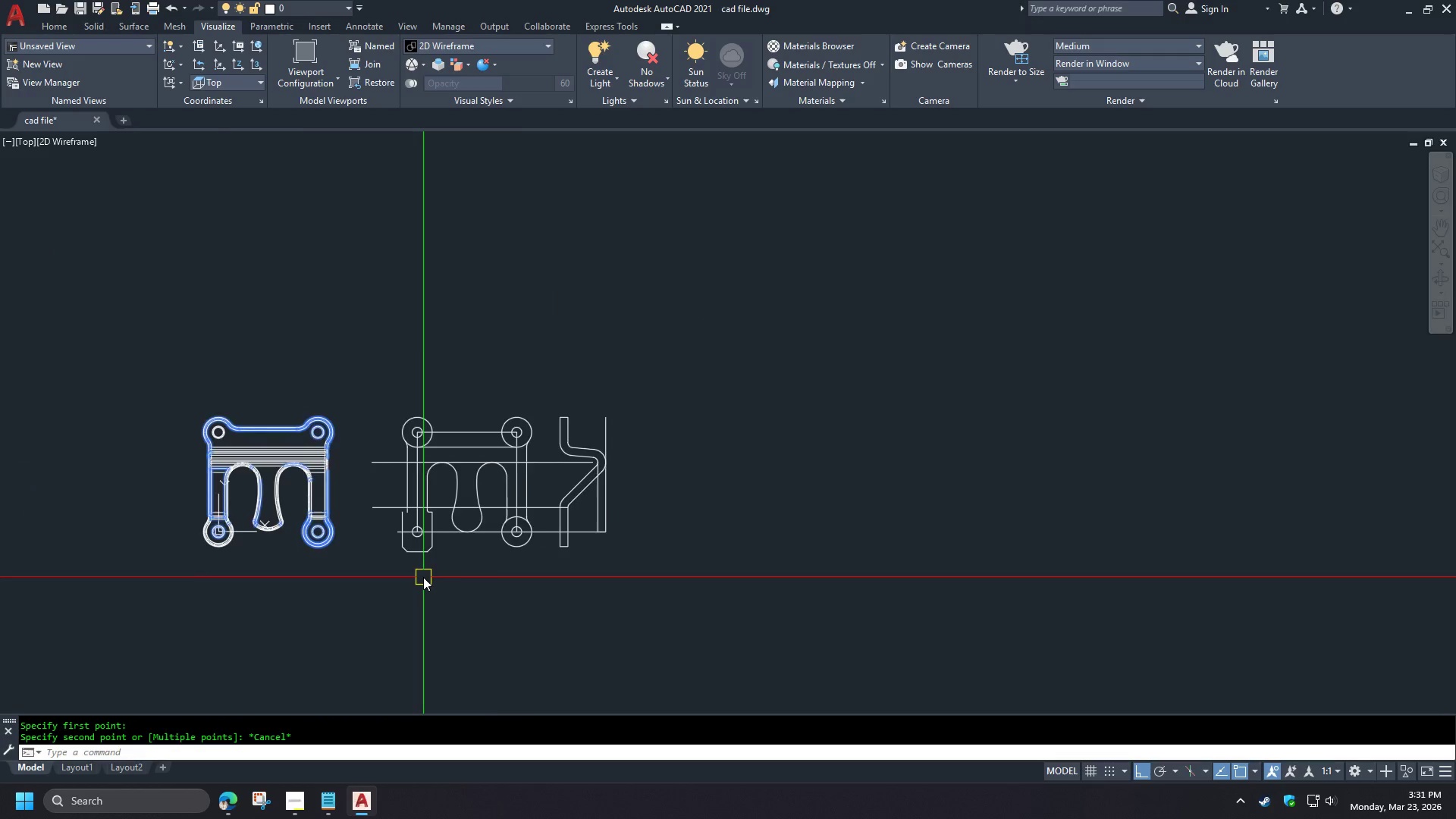 
scroll: coordinate [444, 486], scroll_direction: up, amount: 2.0
 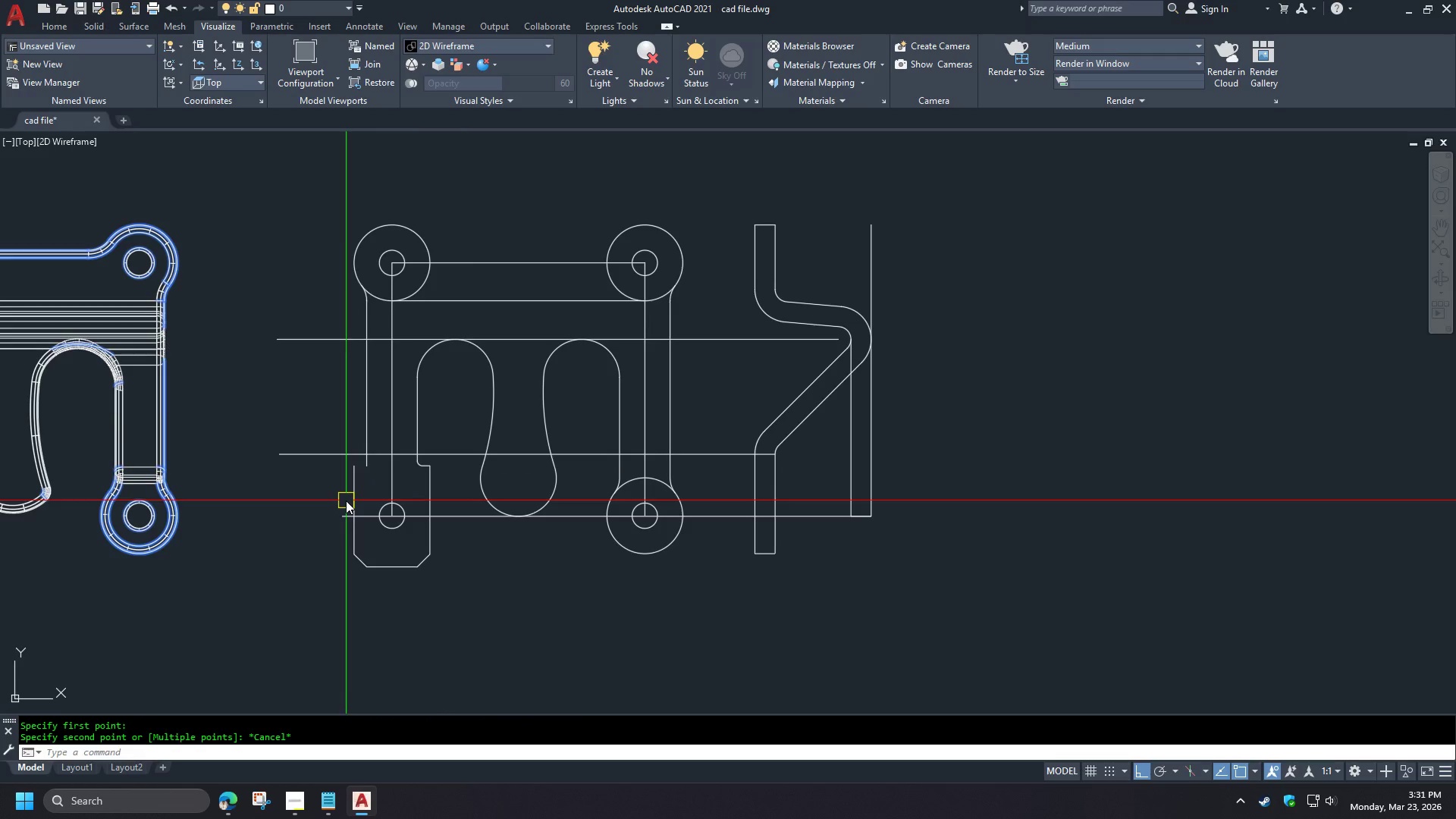 
wait(14.66)
 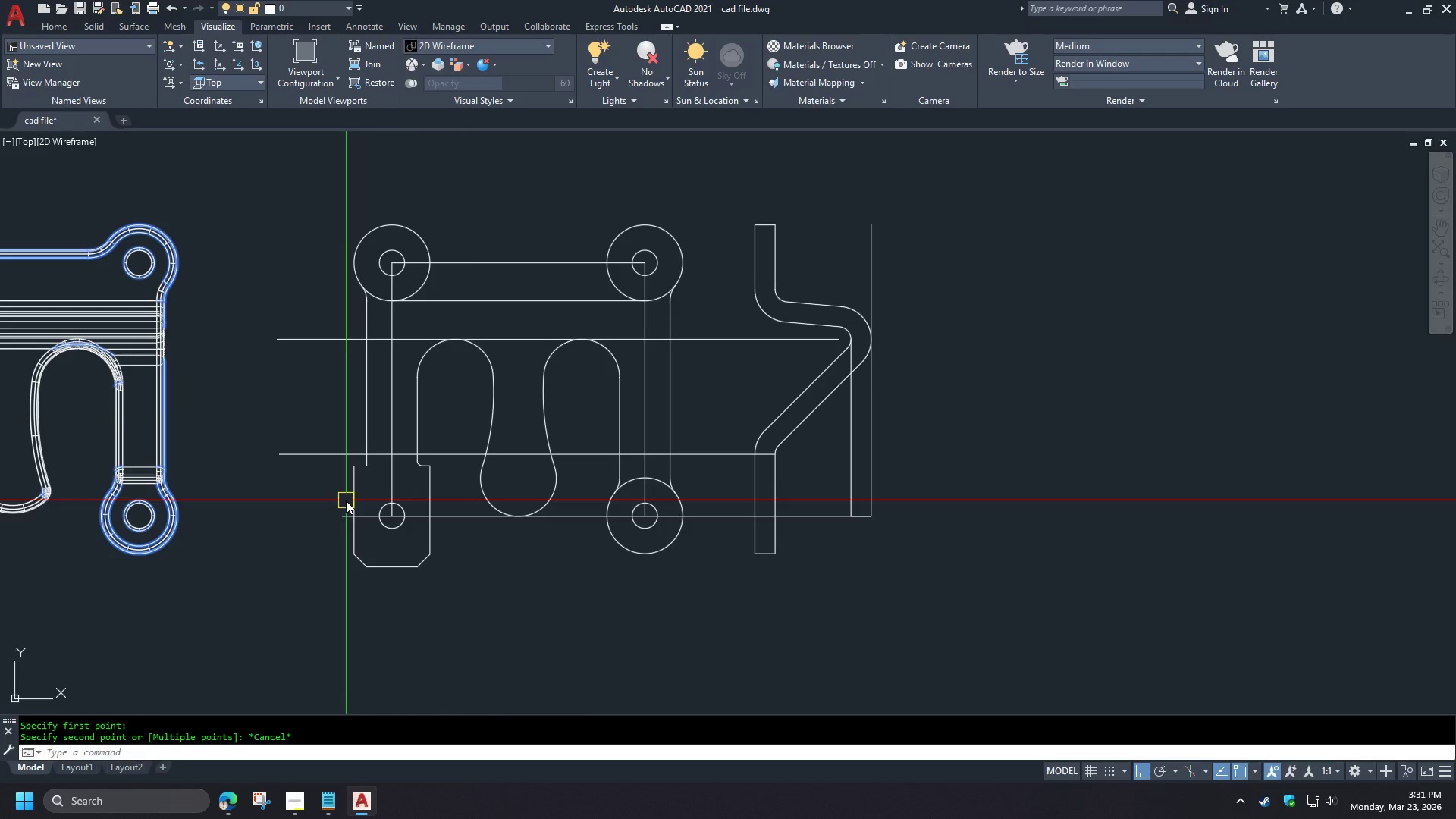 
left_click([314, 534])
 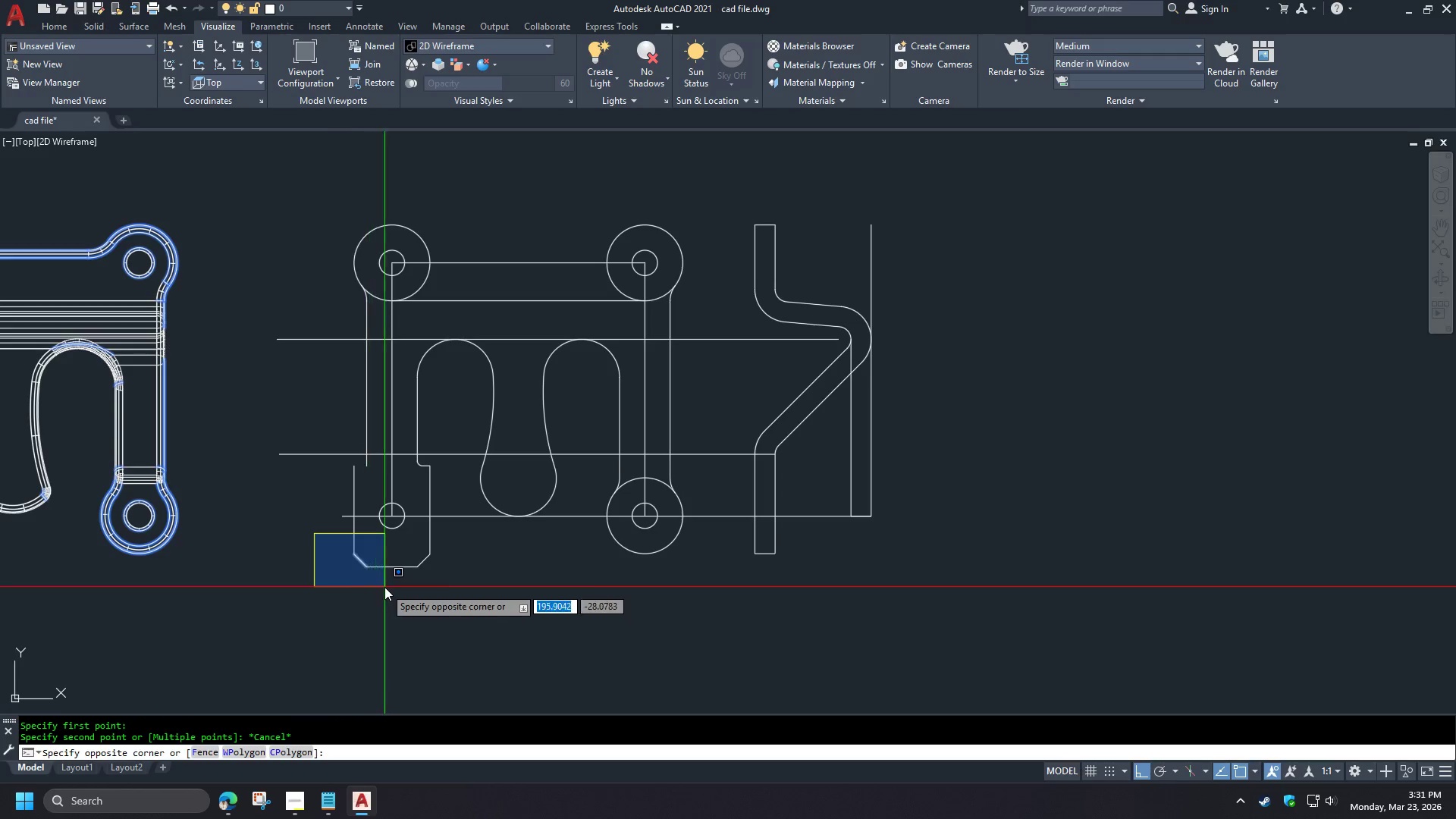 
left_click([385, 587])
 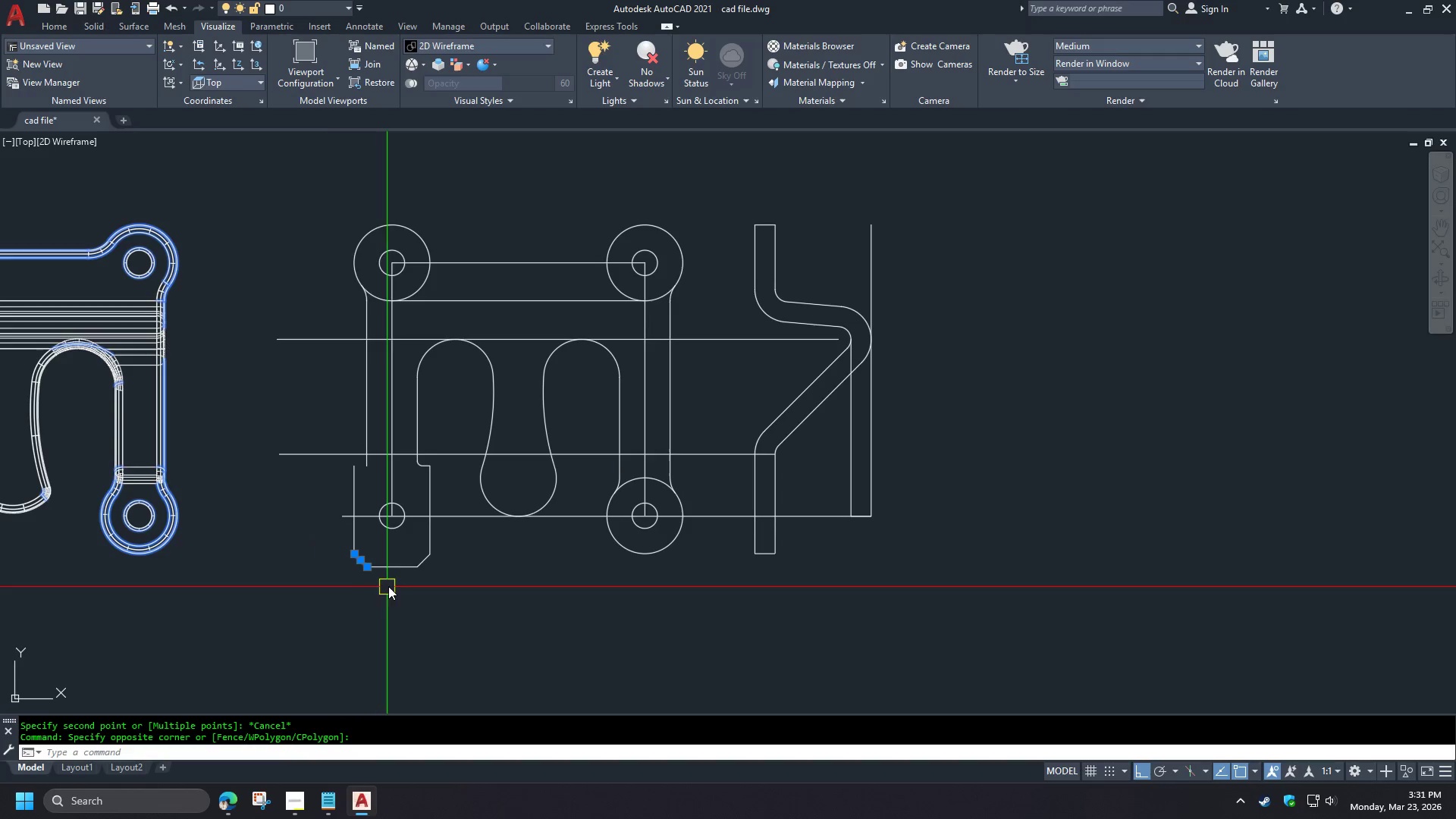 
key(E)
 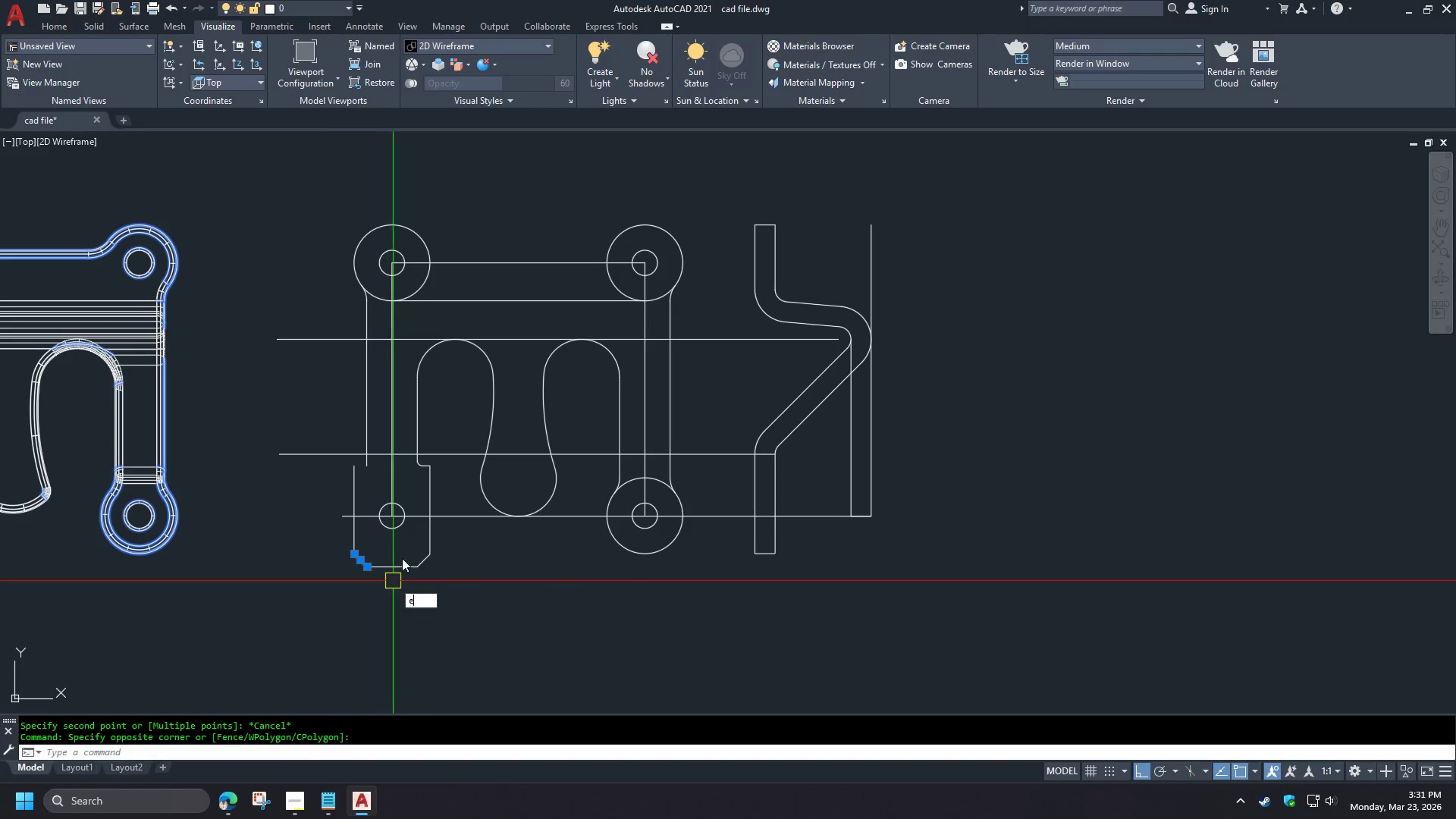 
key(Space)
 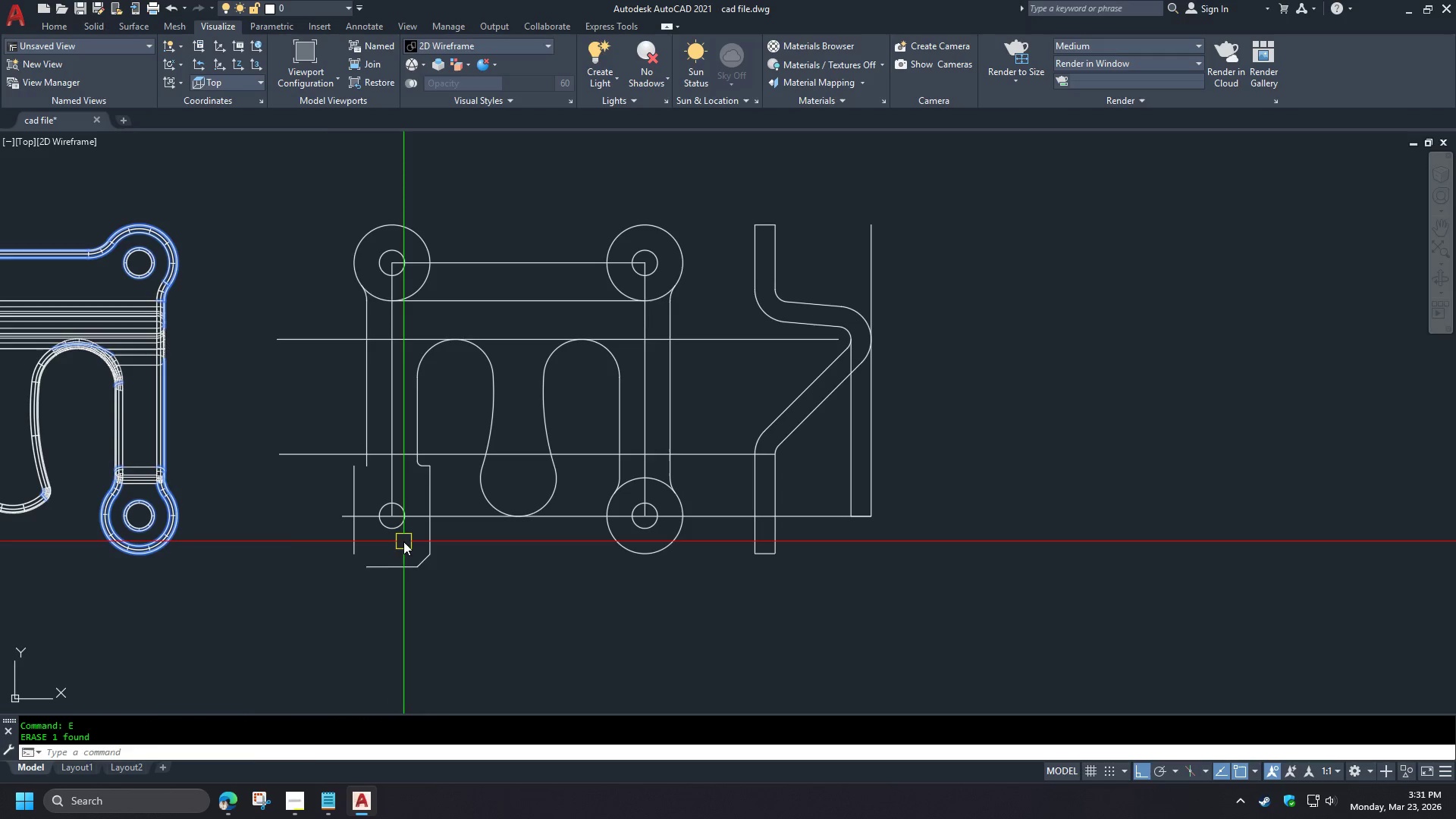 
left_click_drag(start_coordinate=[403, 541], to_coordinate=[411, 546])
 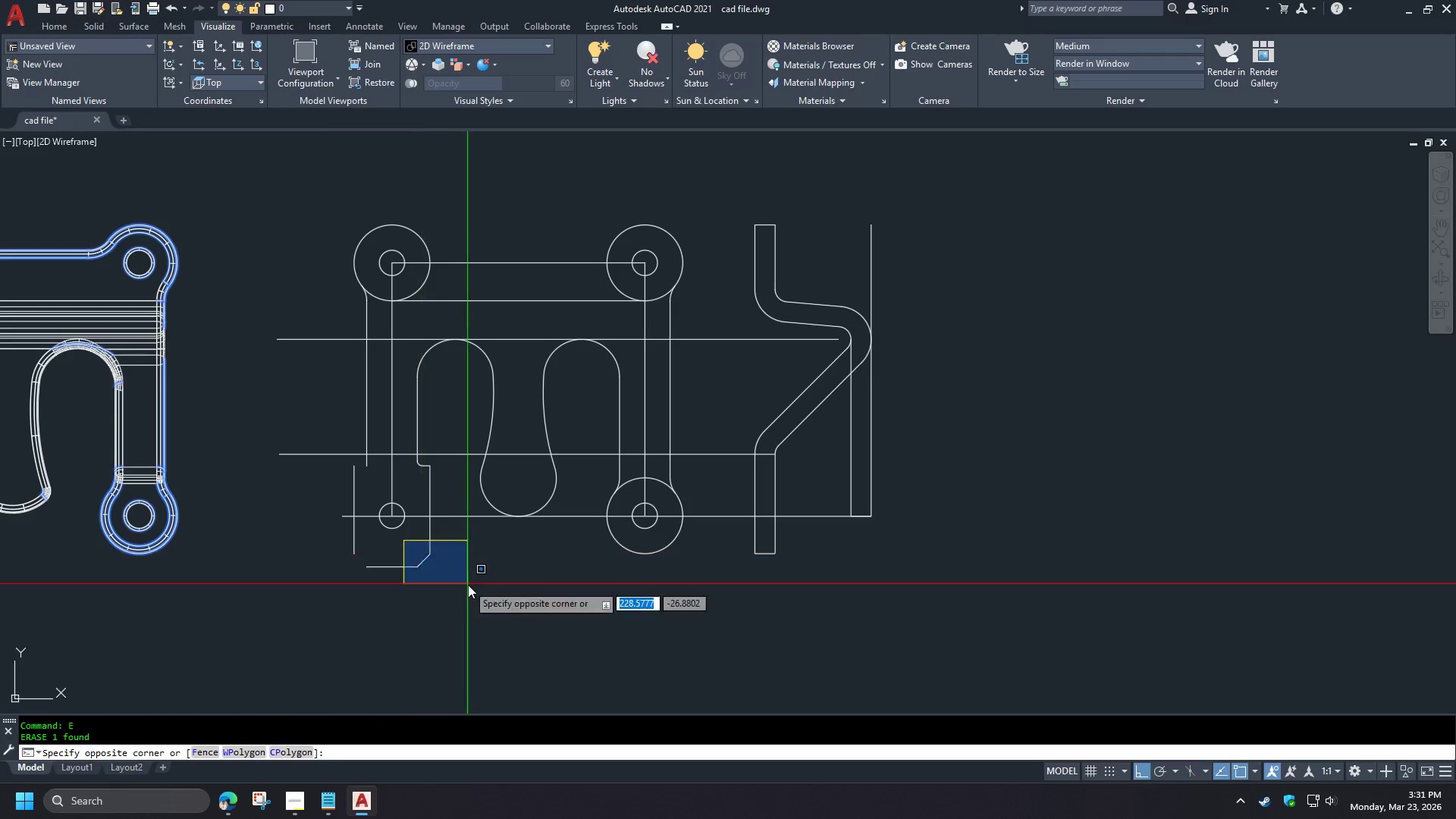 
double_click([468, 588])
 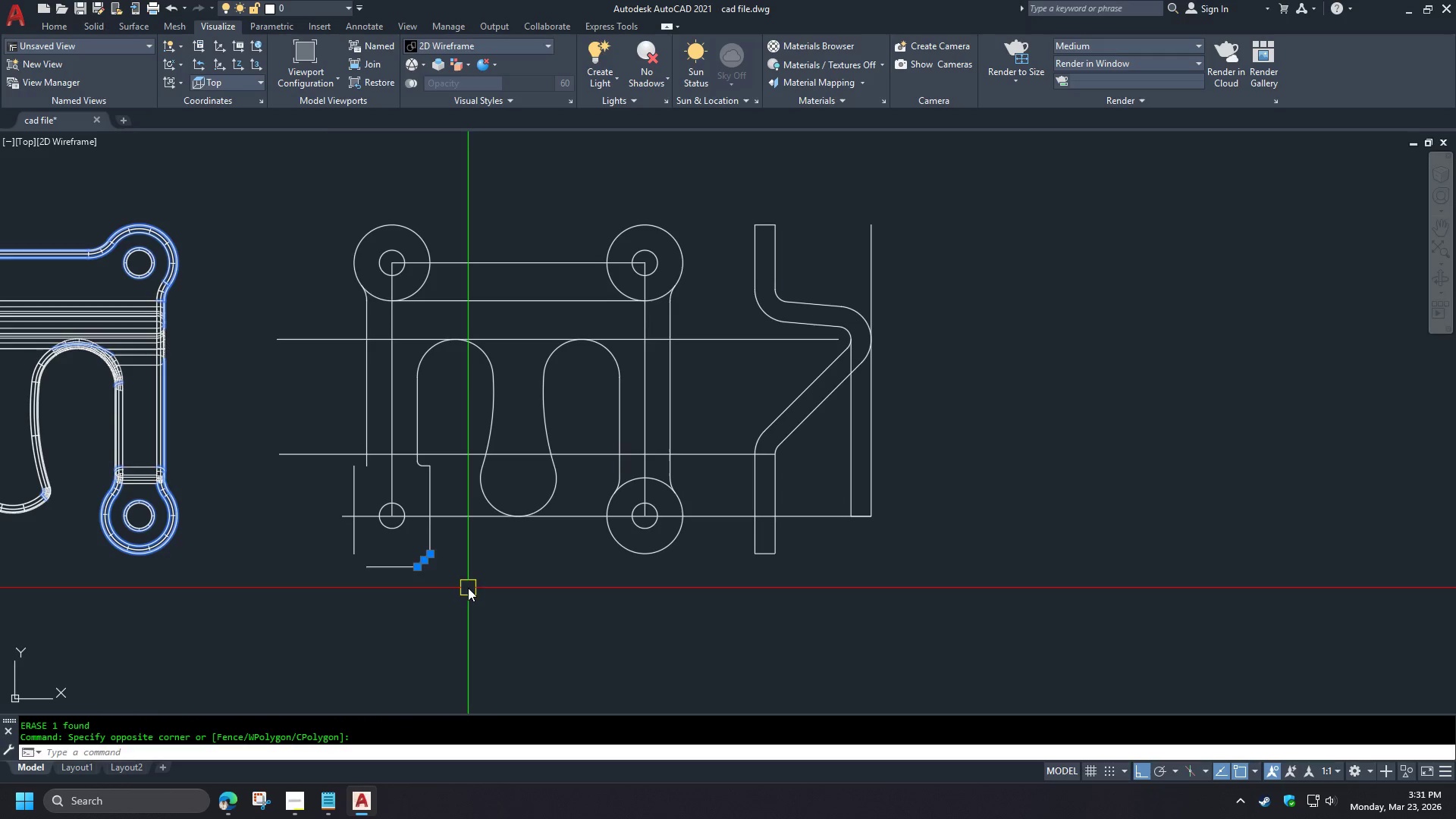 
key(E)
 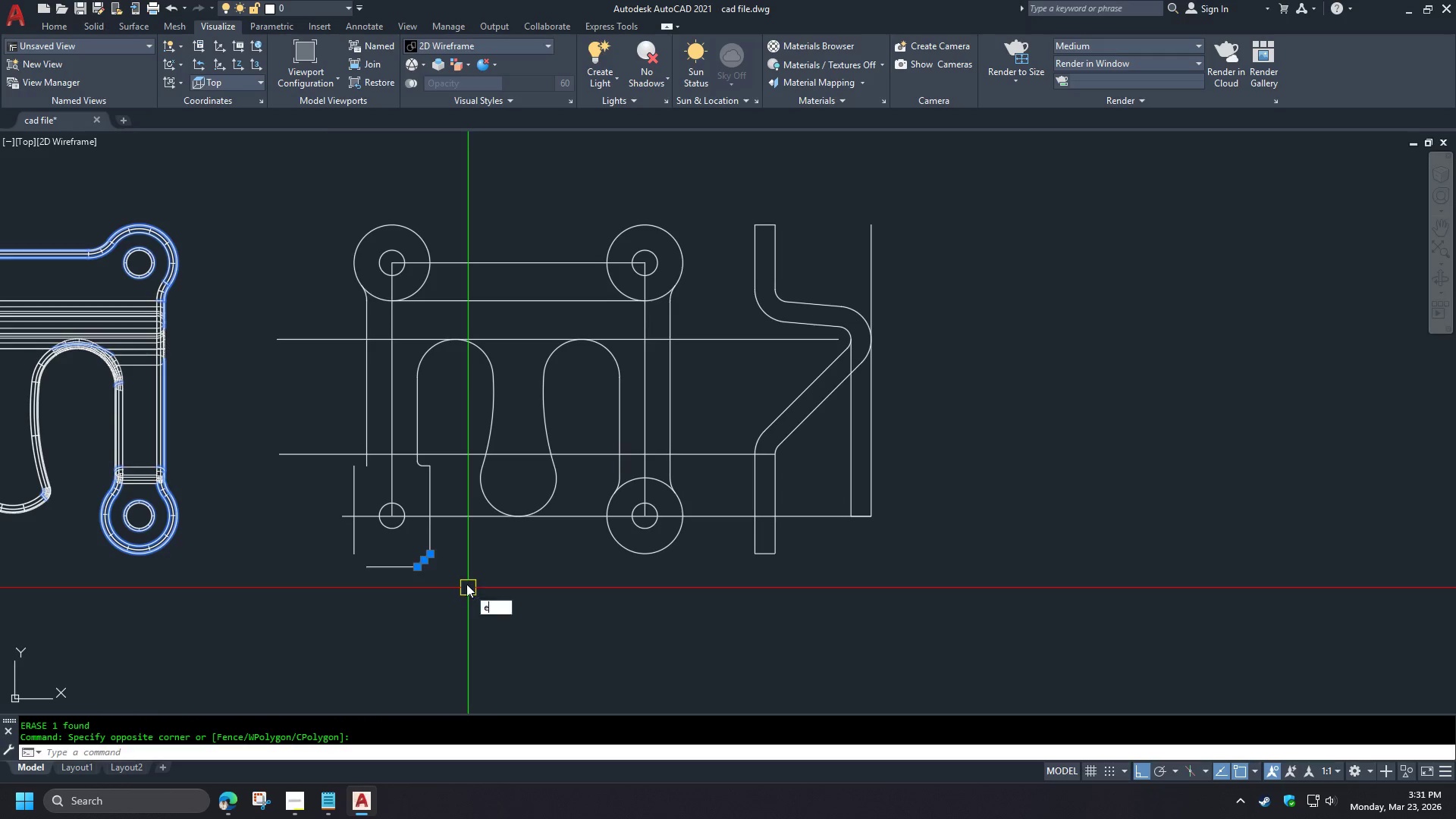 
key(Space)
 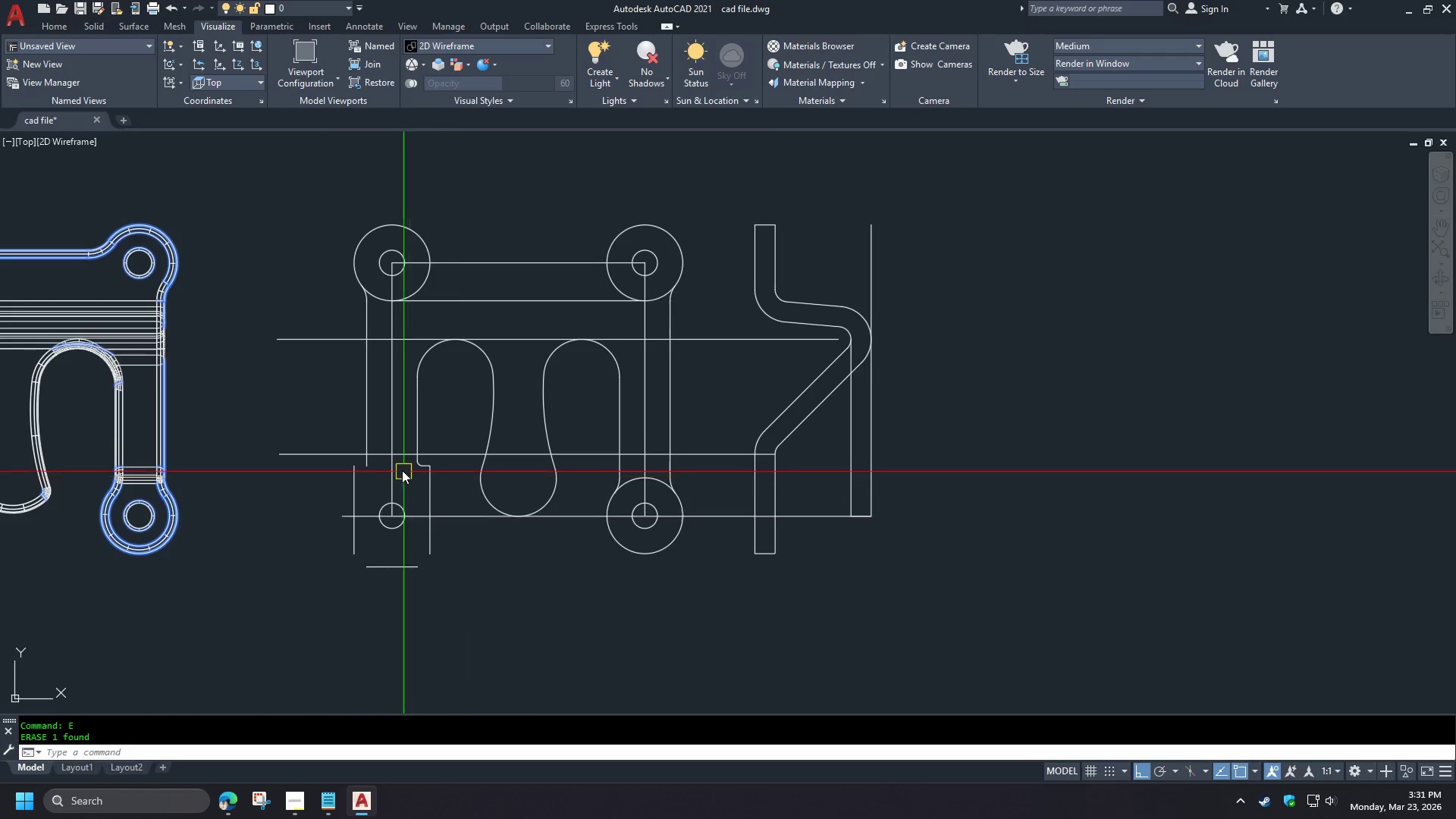 
wait(5.91)
 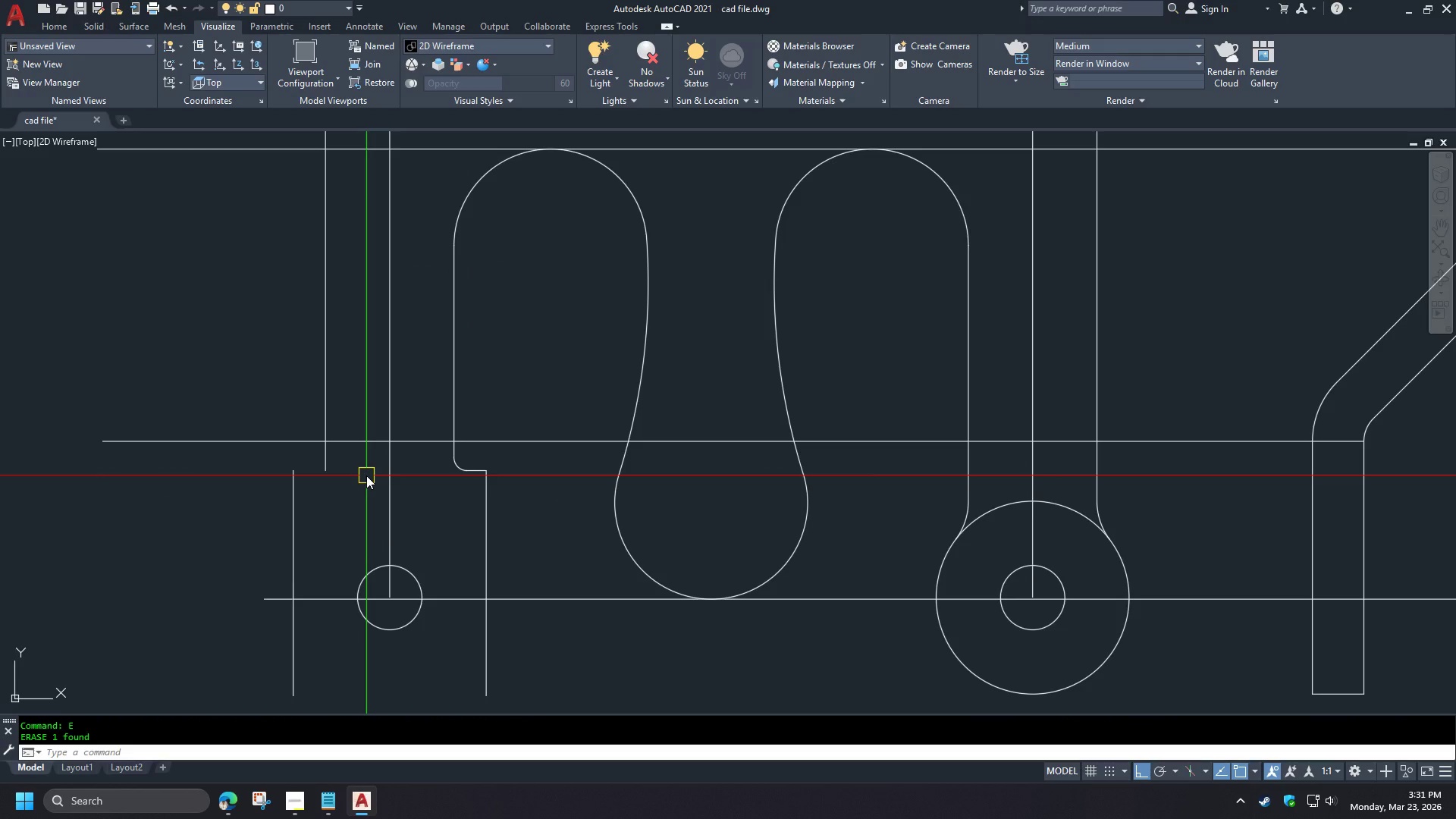 
type(tr )
 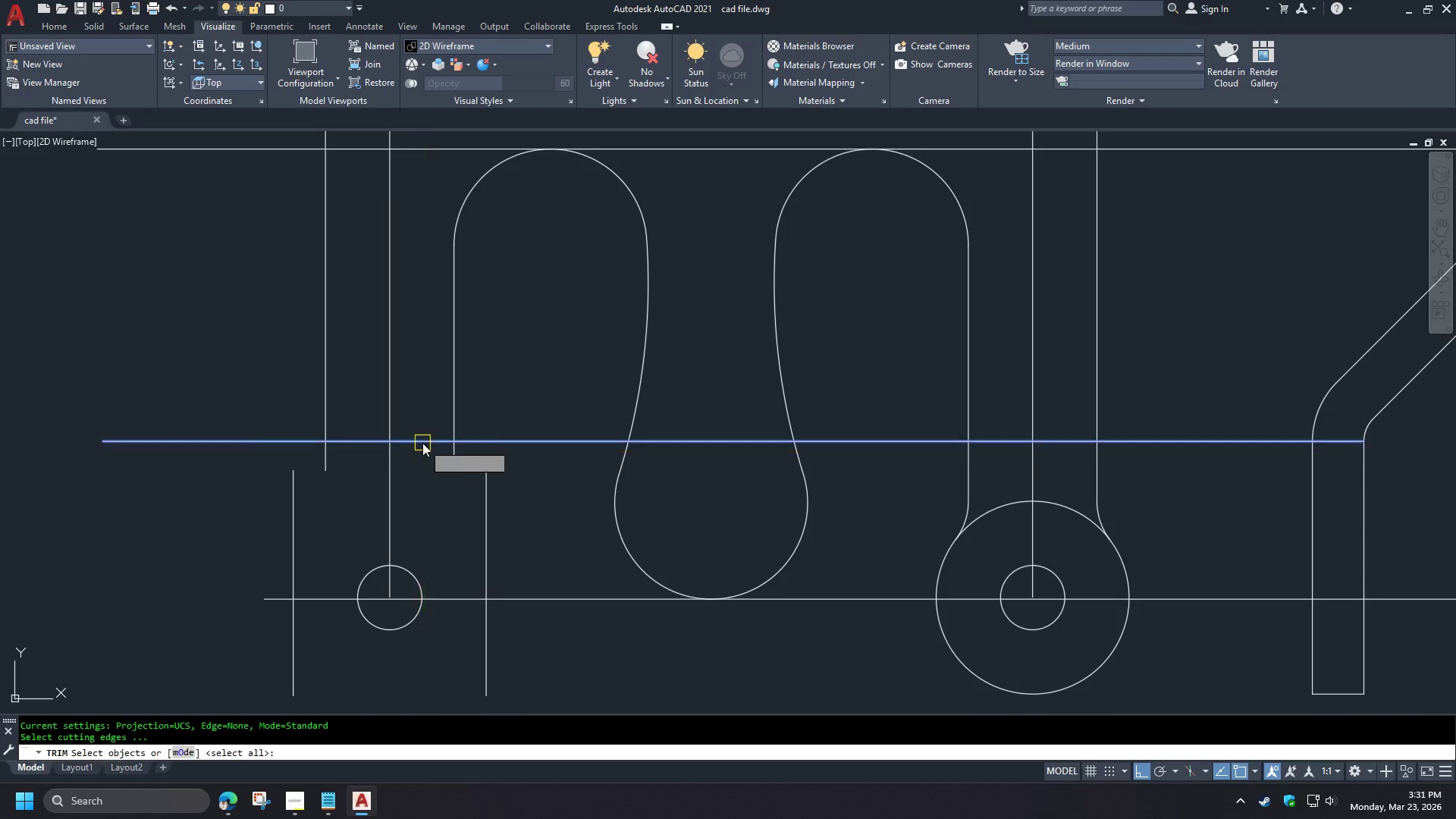 
left_click([422, 443])
 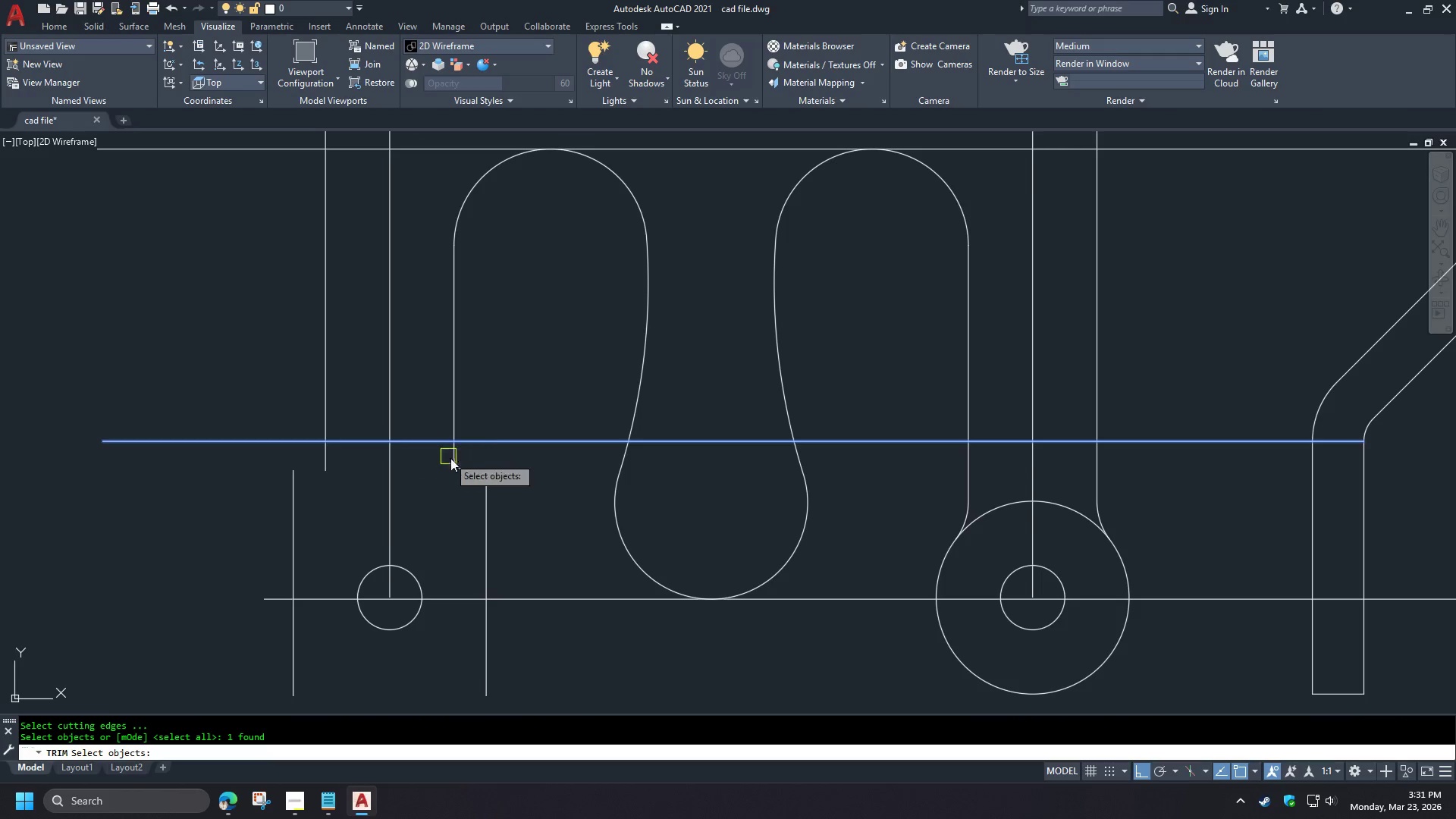 
key(Space)
 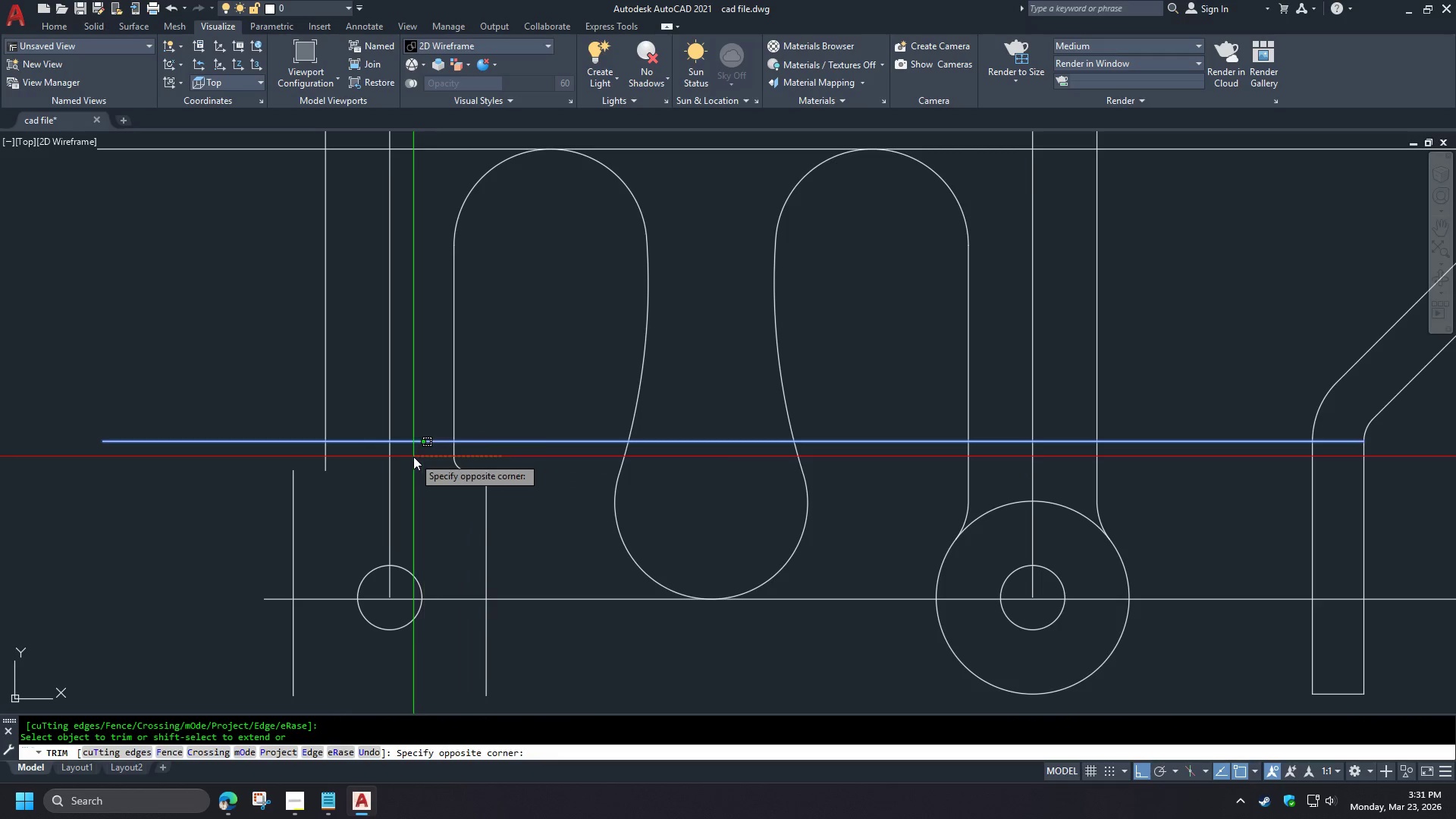 
double_click([413, 457])
 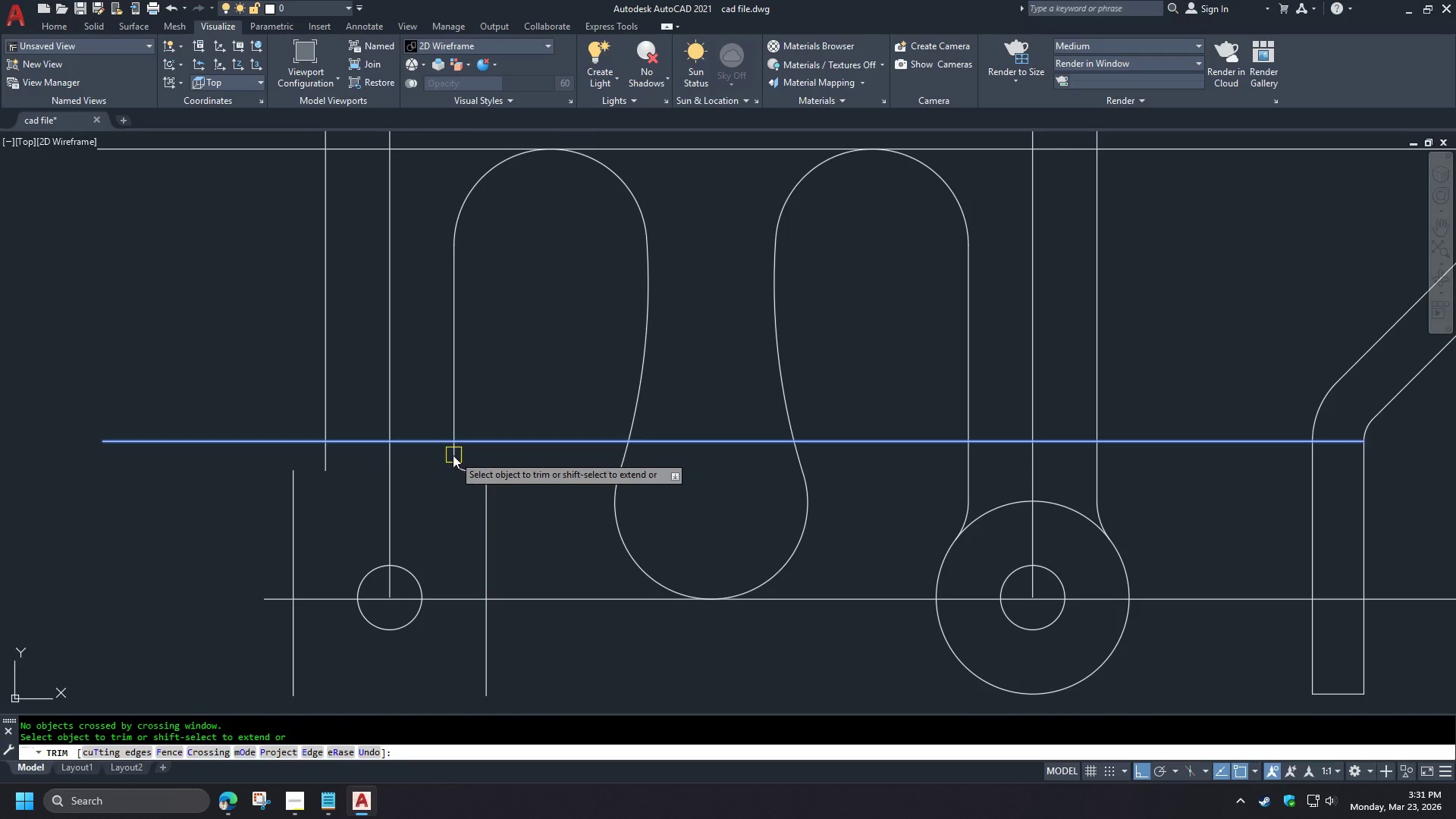 
left_click([453, 453])
 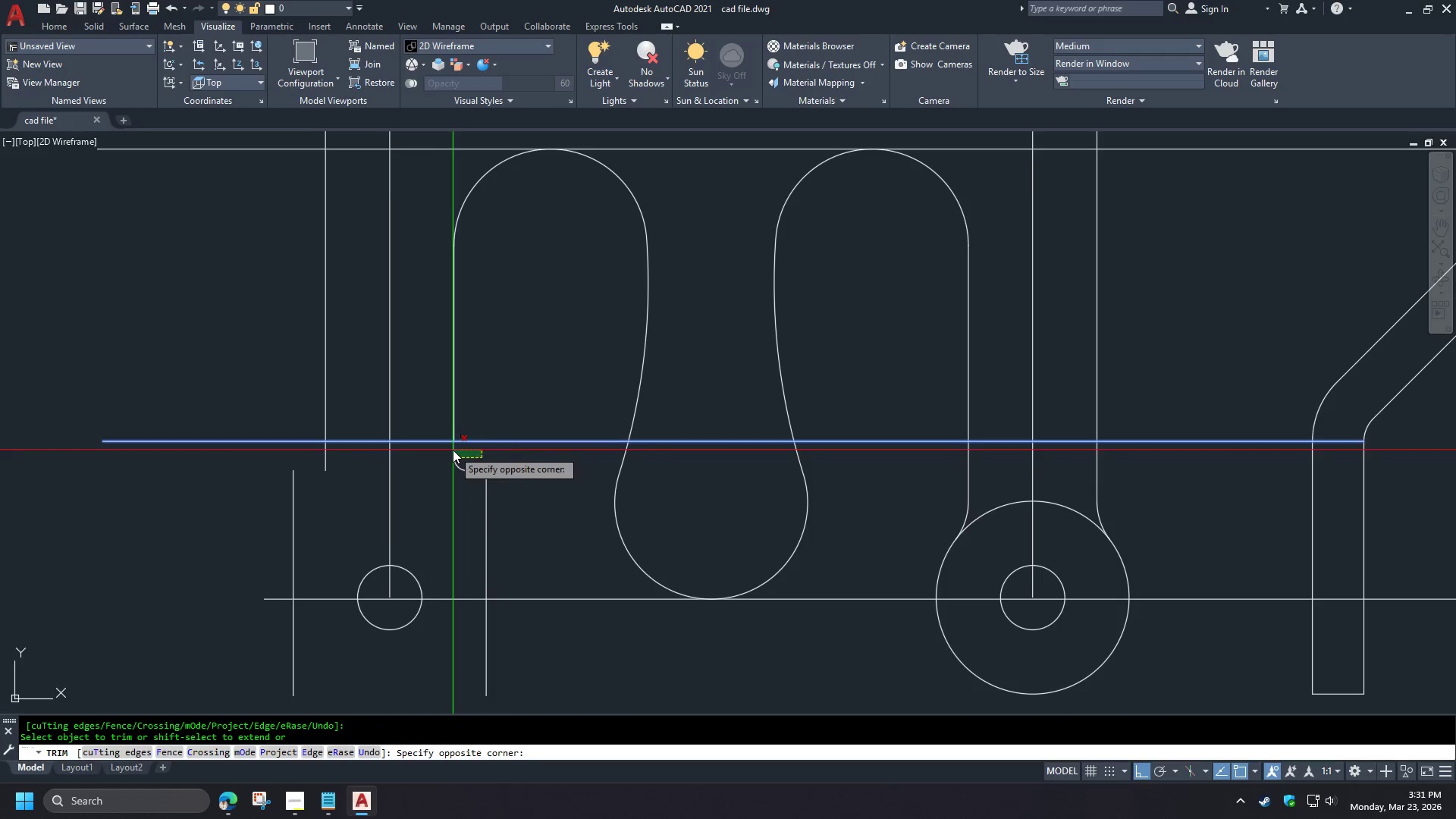 
left_click([447, 447])
 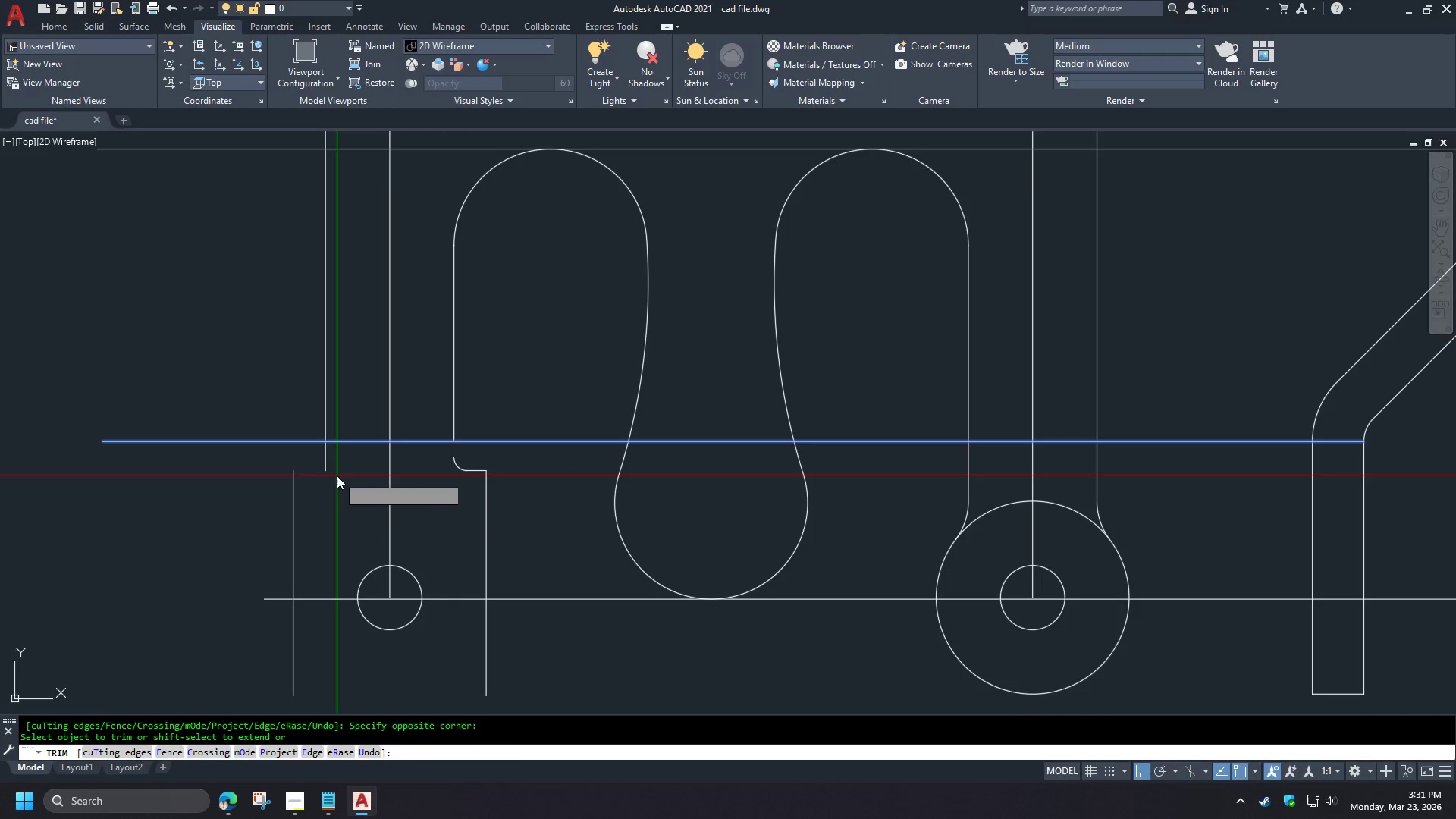 
double_click([322, 458])
 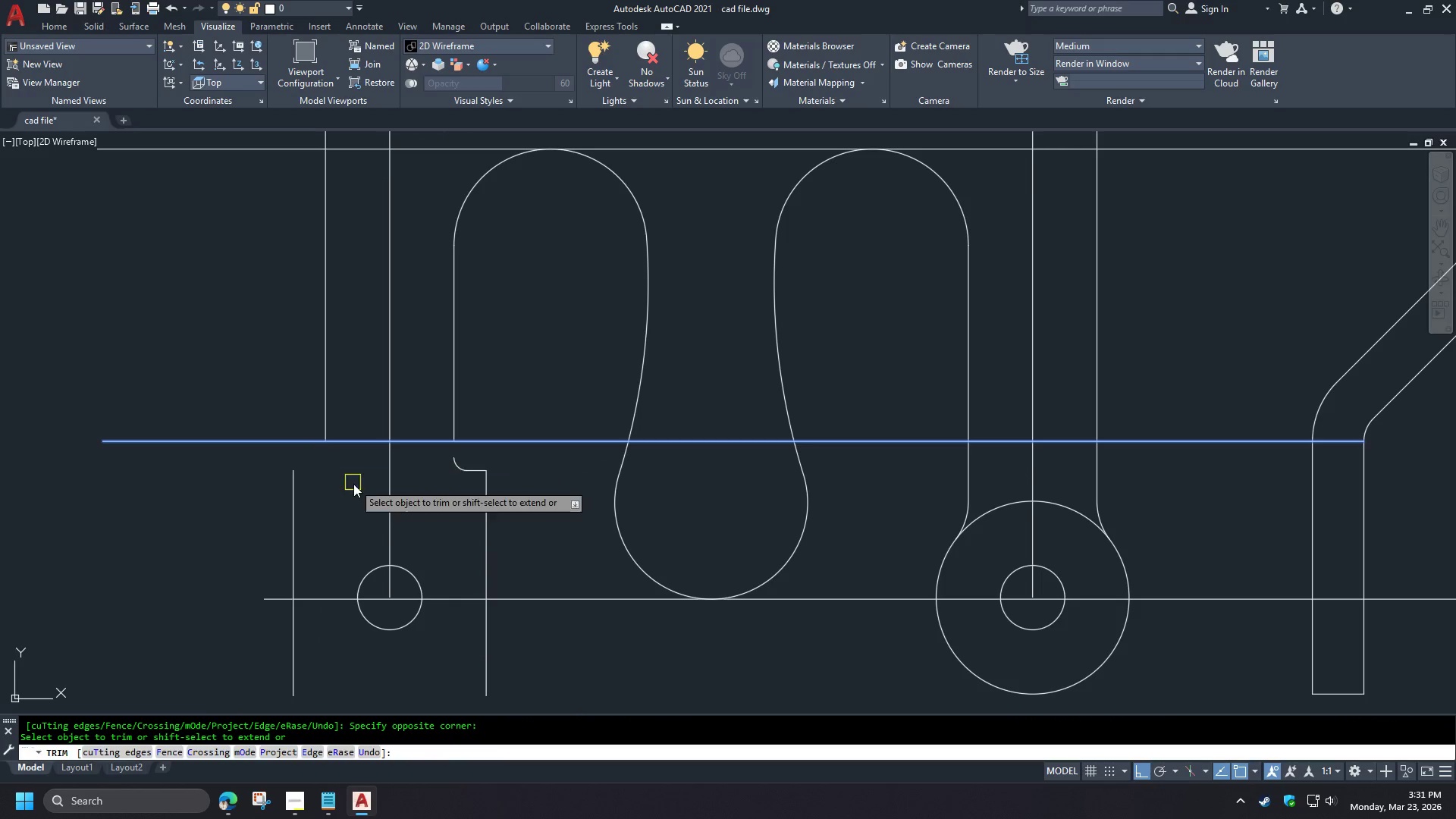 
key(Space)
 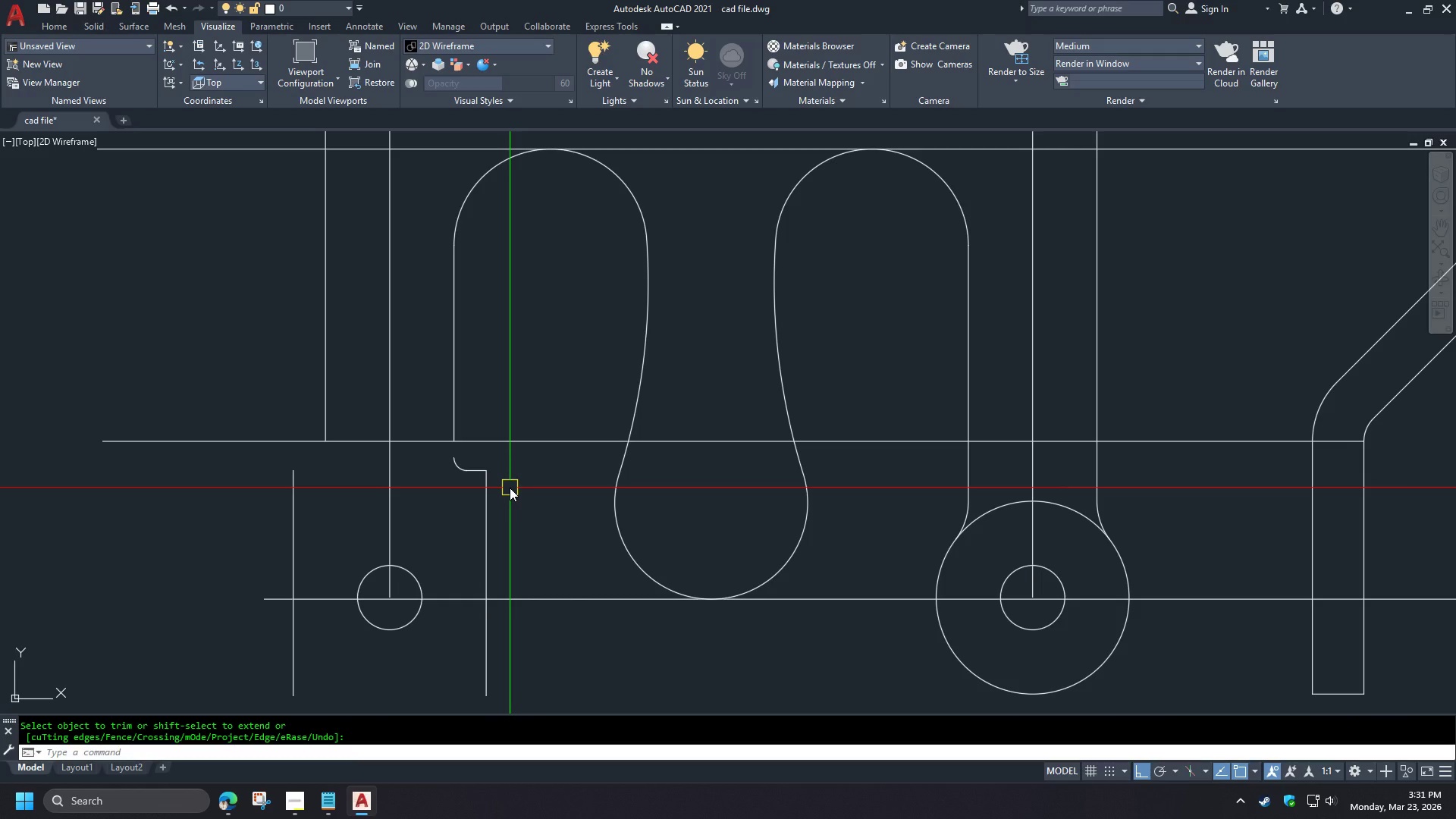 
scroll: coordinate [386, 463], scroll_direction: up, amount: 2.0
 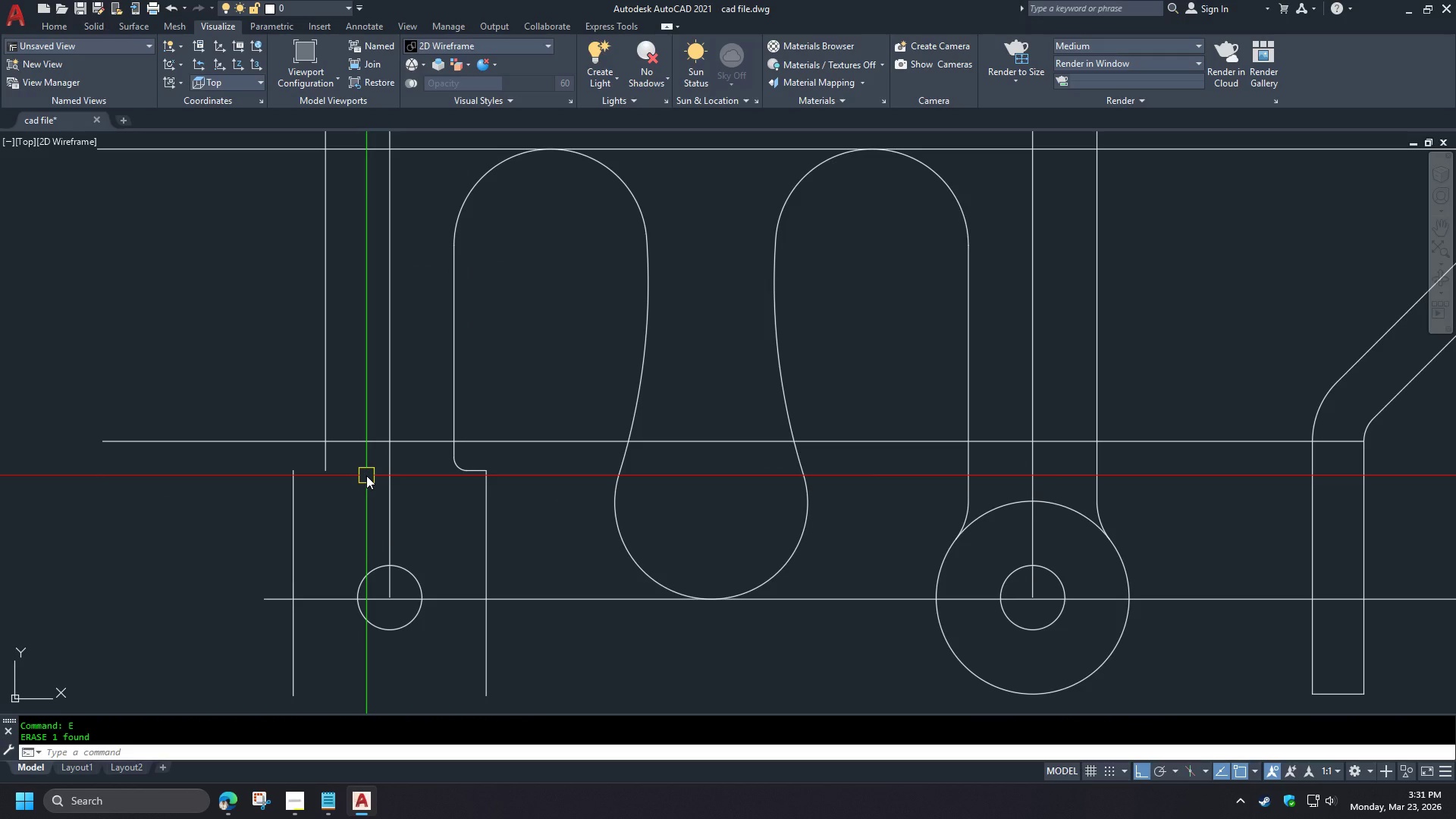 
wait(7.69)
 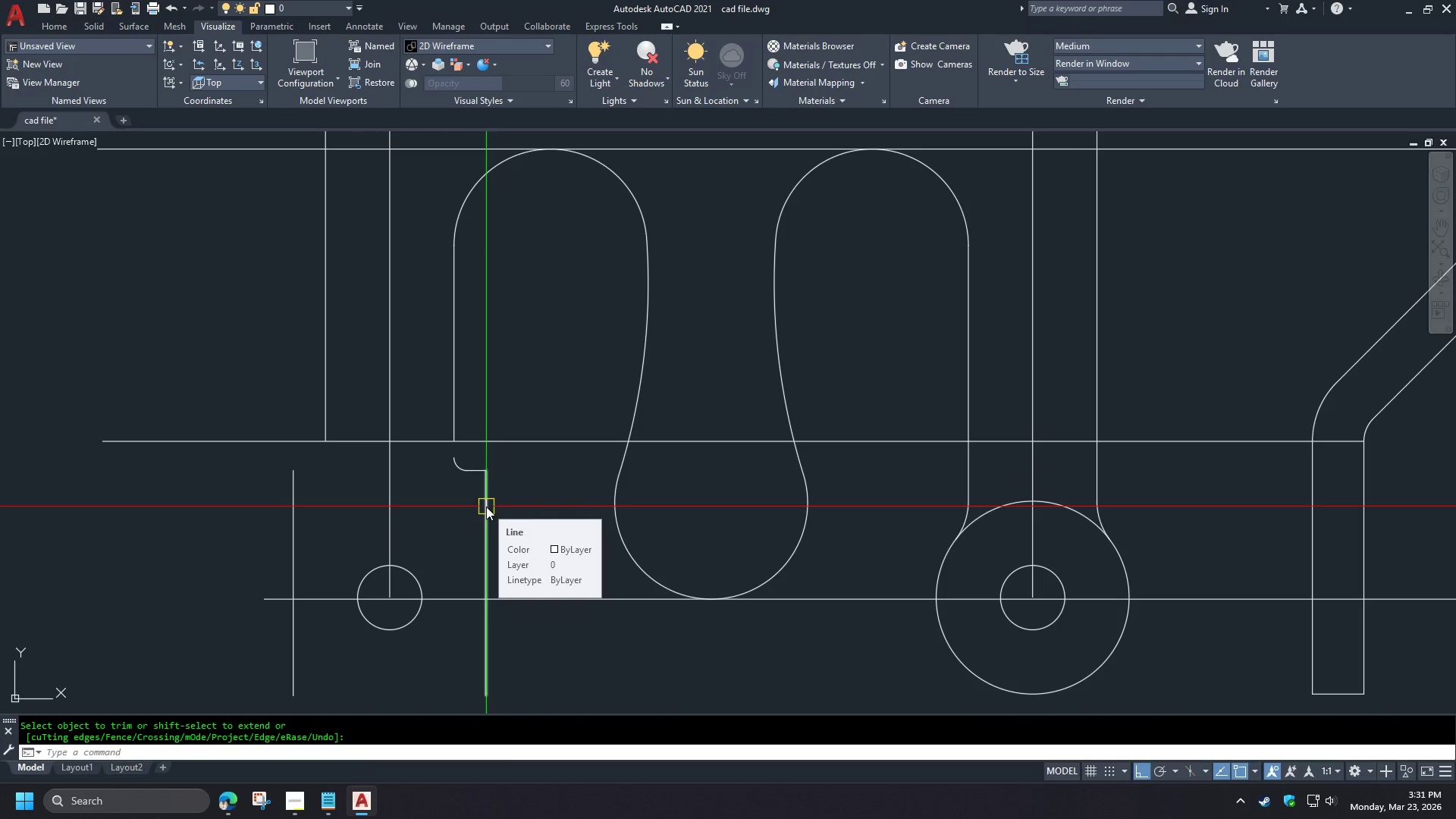 
key(C)
 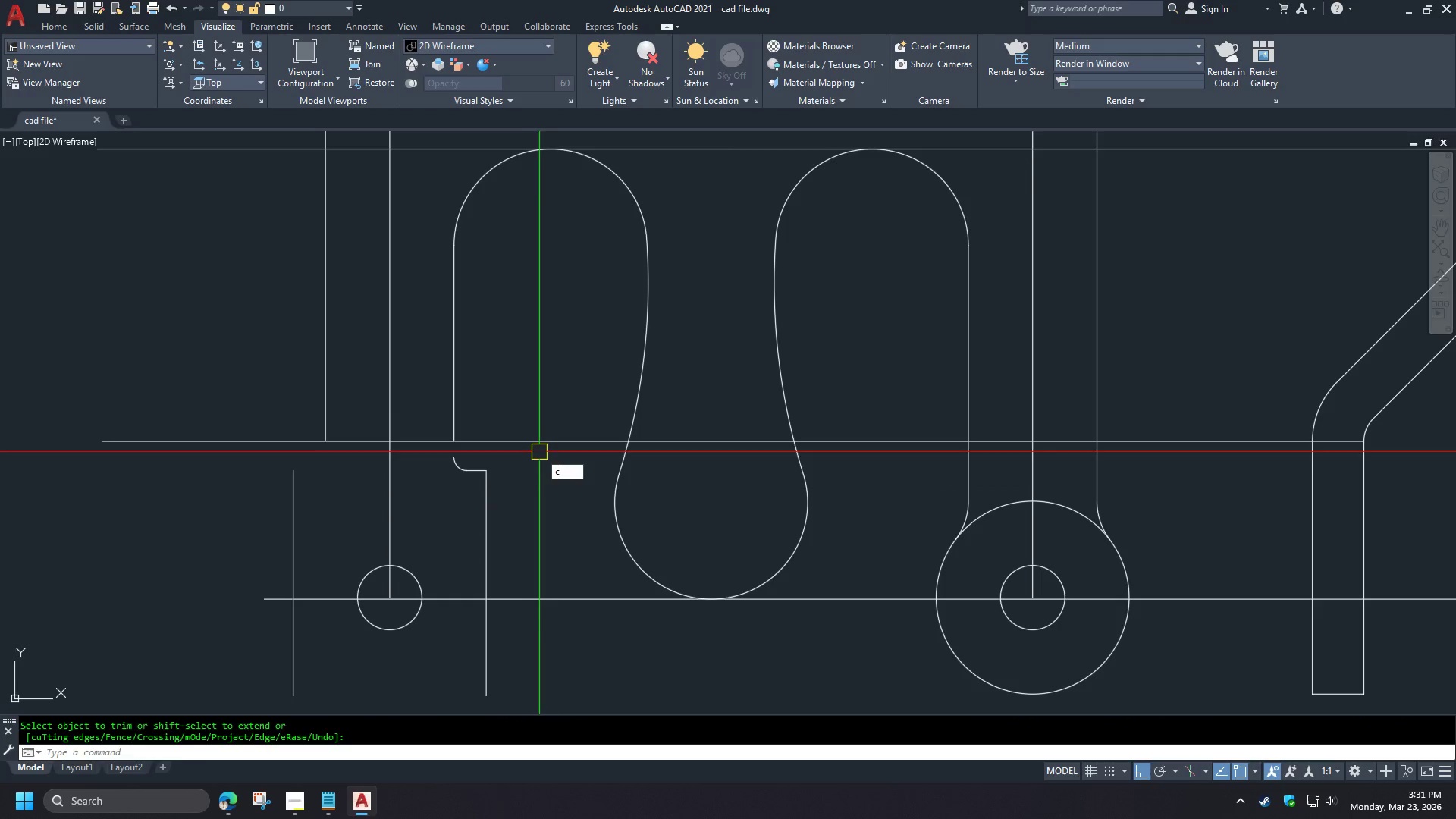 
key(Space)
 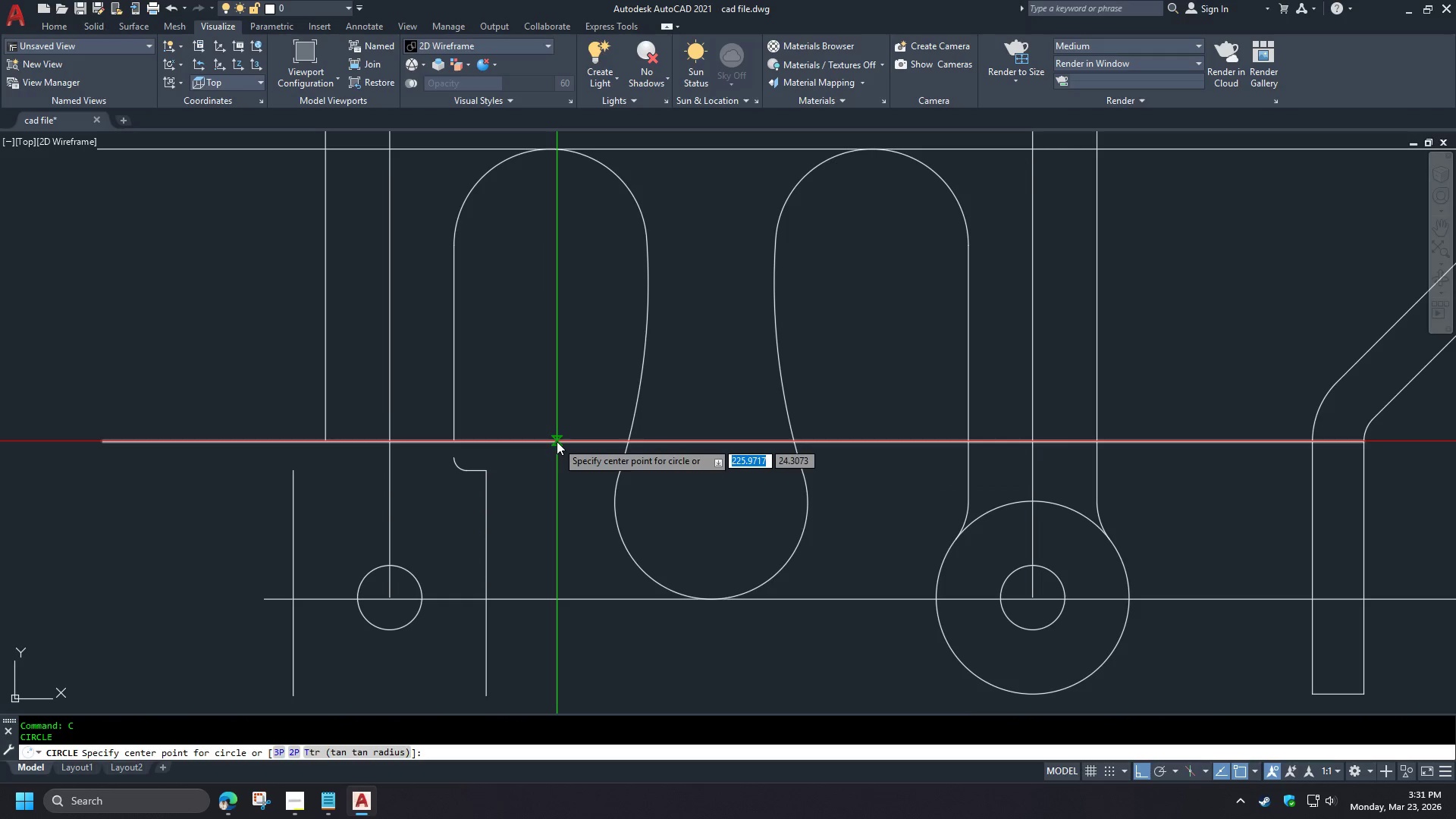 
left_click([557, 441])
 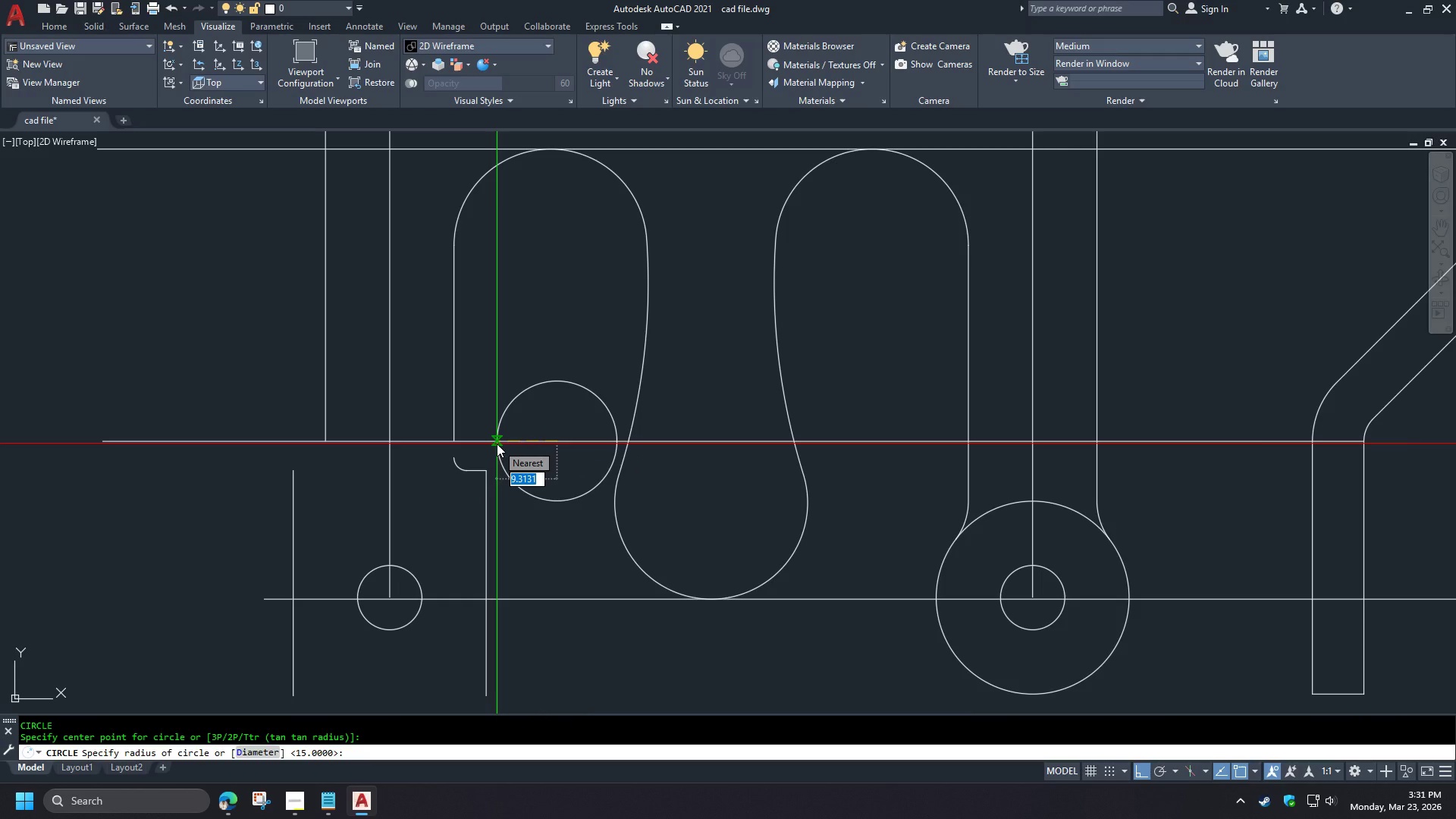 
wait(20.88)
 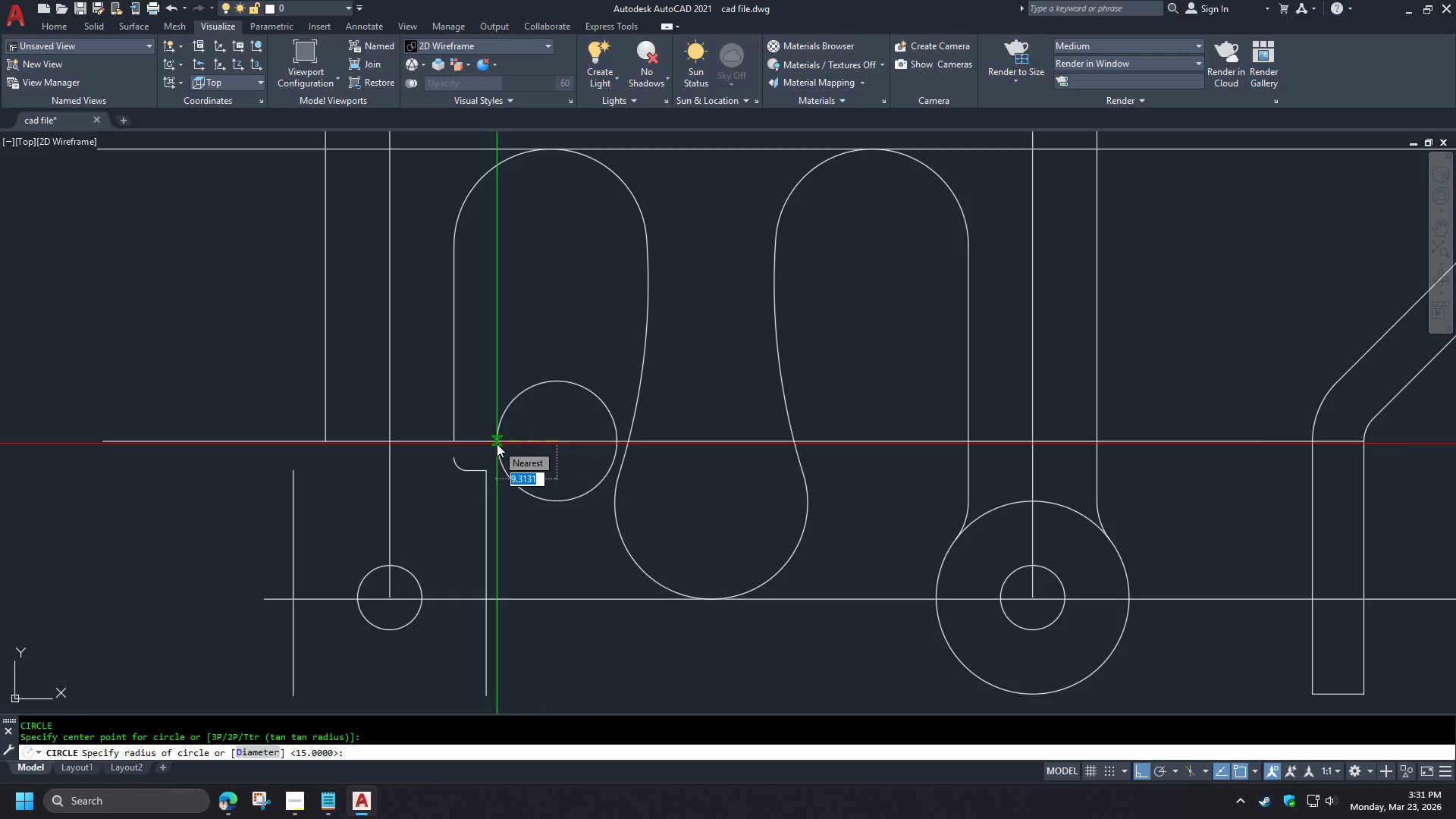 
key(Numpad1)
 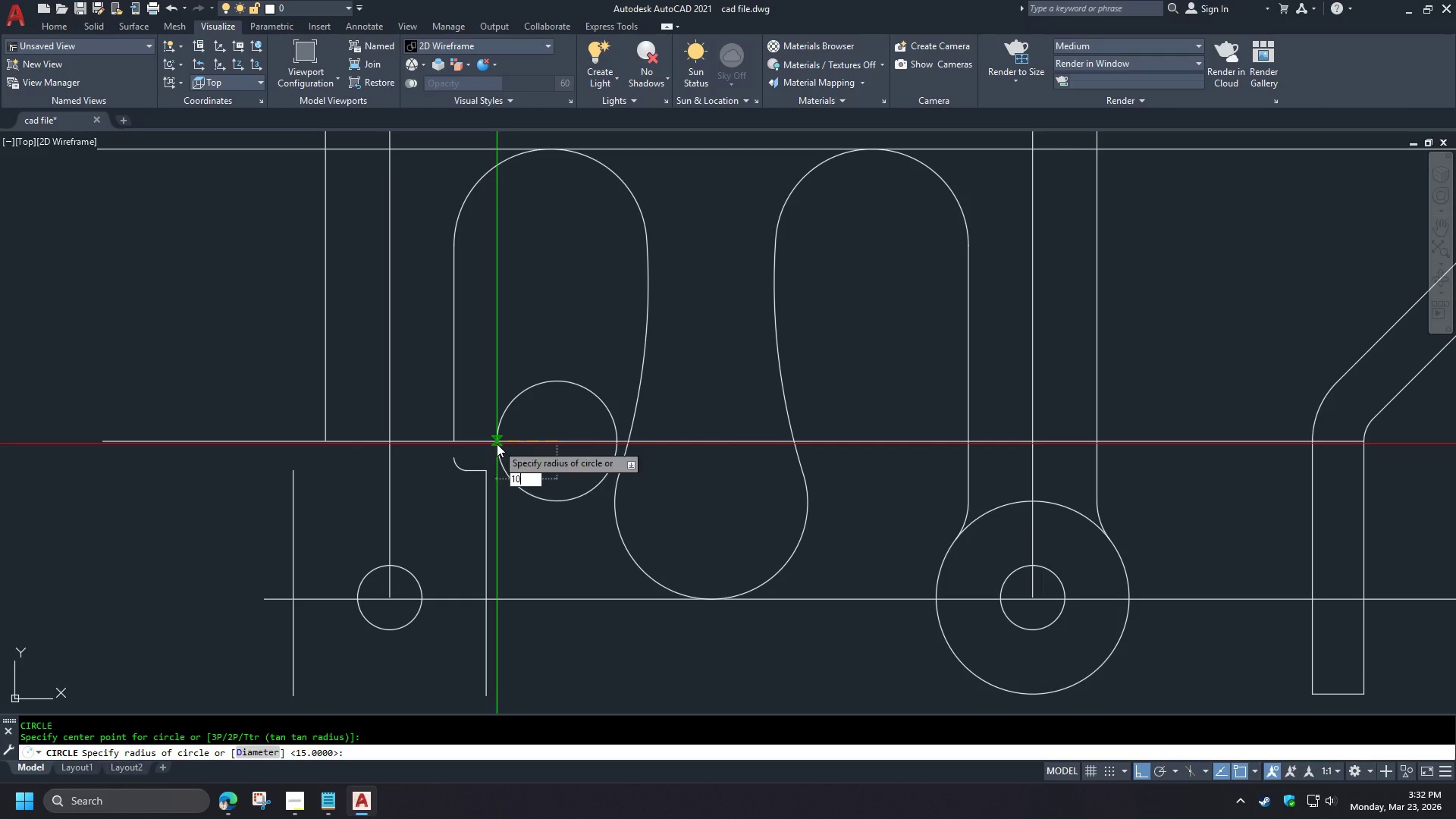 
key(Numpad0)
 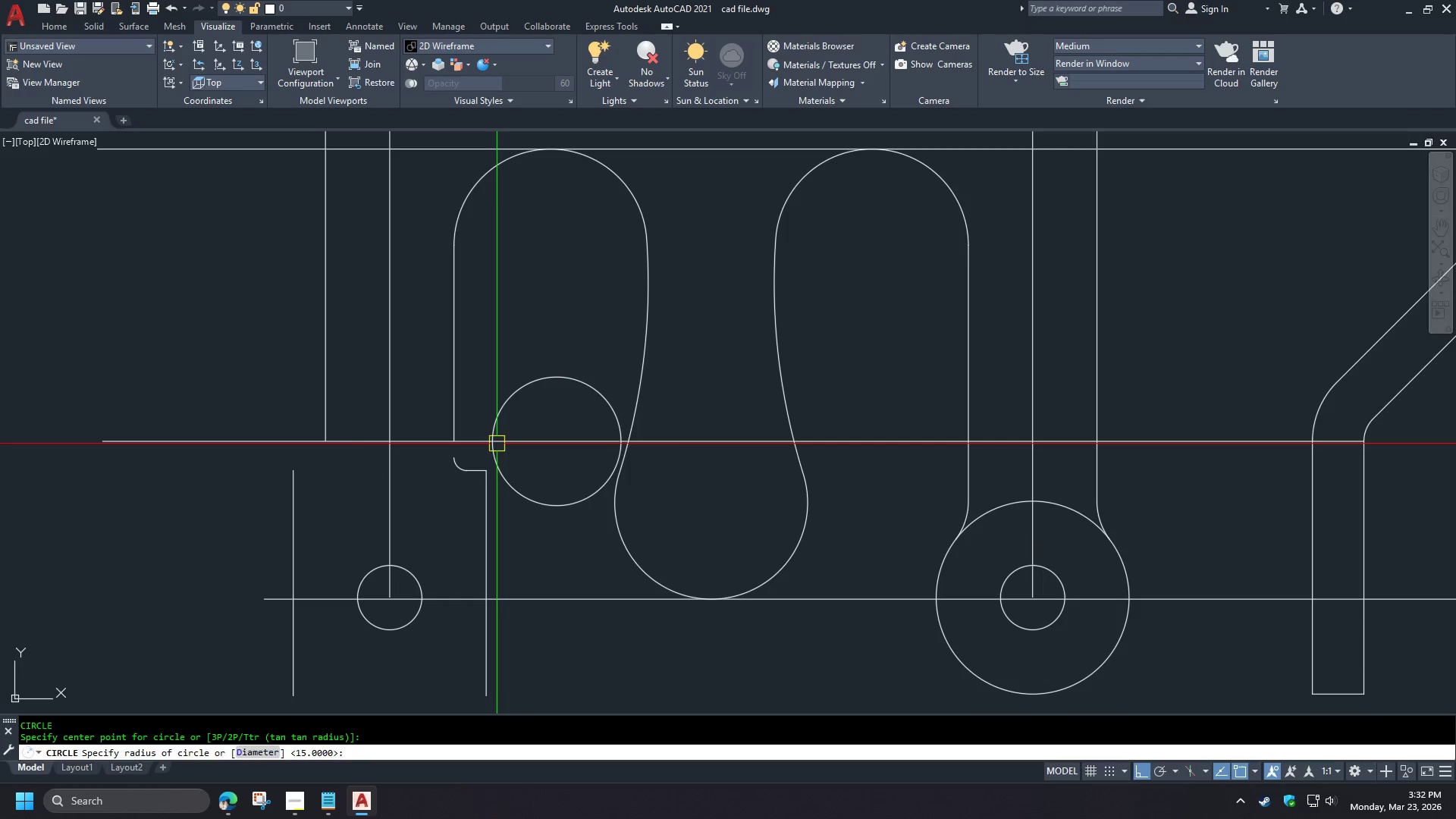 
key(Space)
 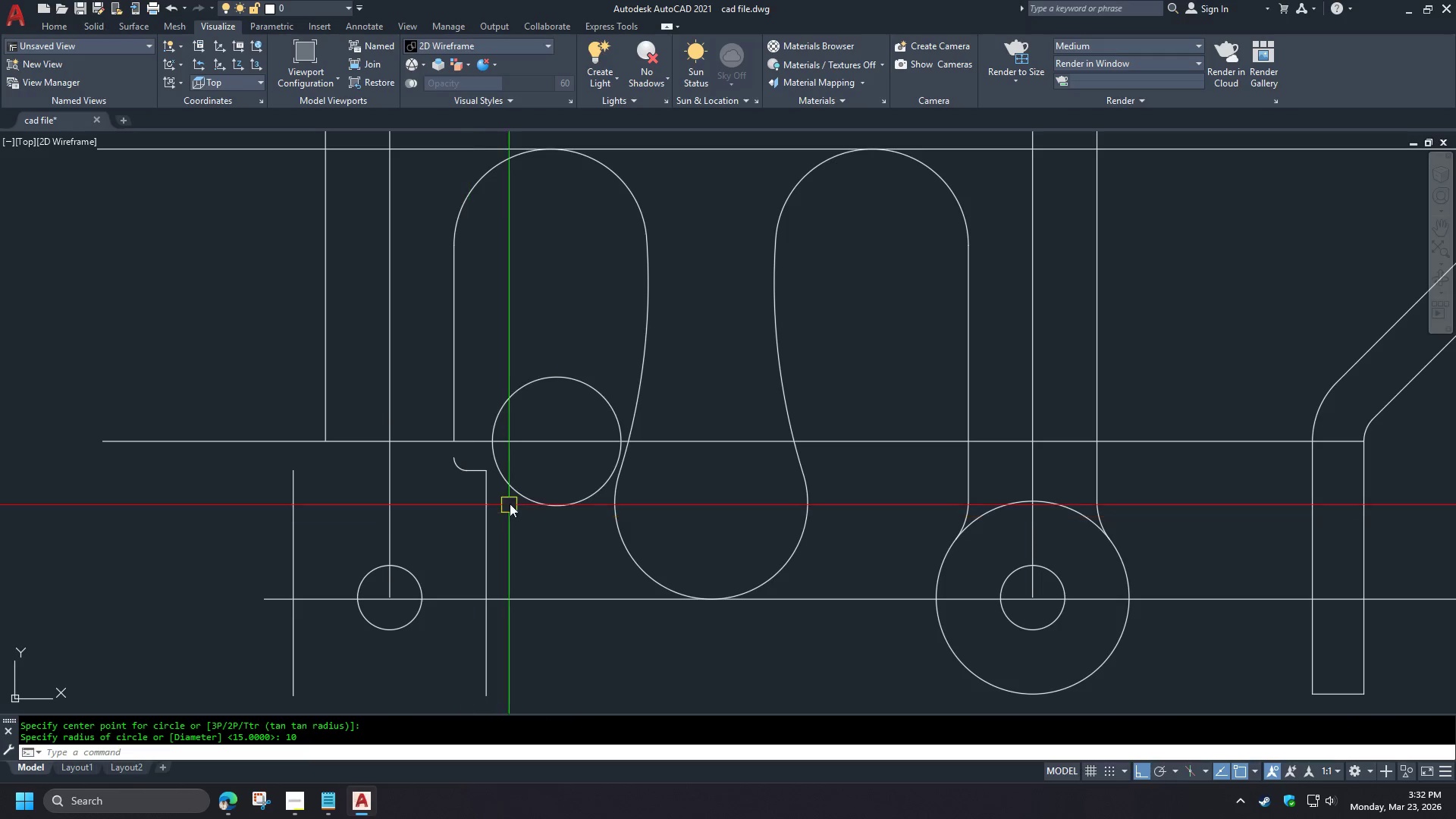 
left_click([516, 493])
 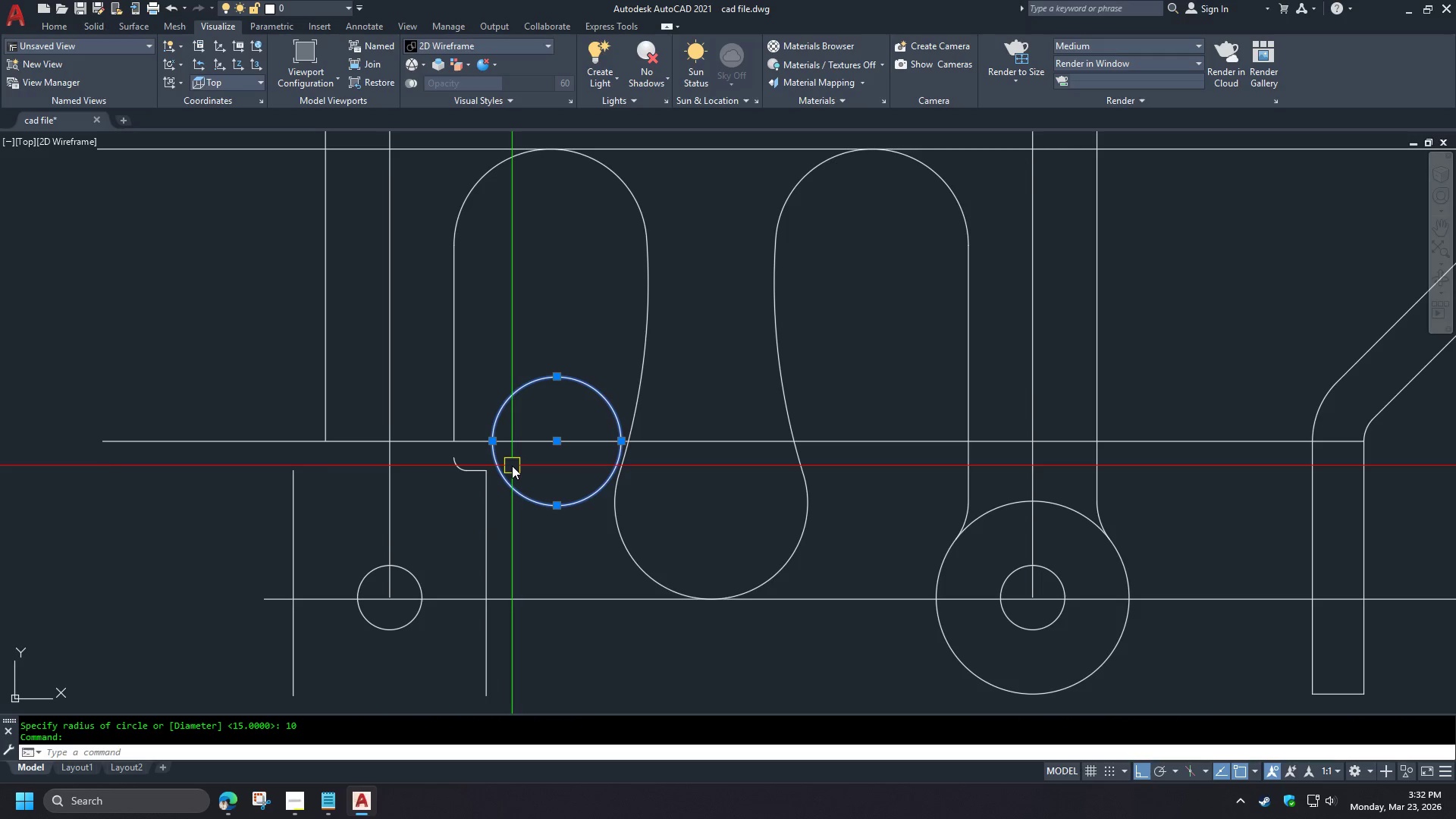 
key(M)
 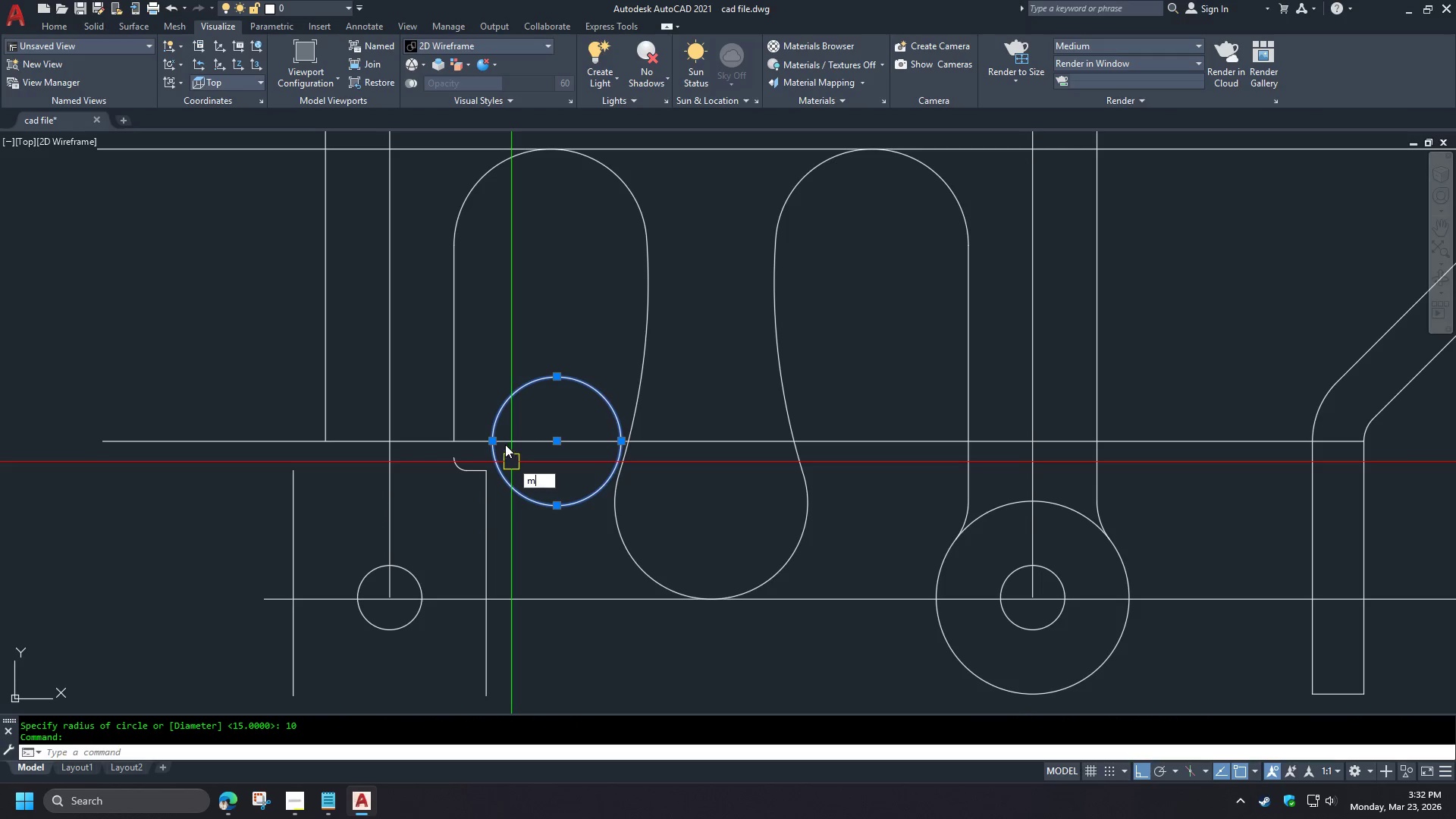 
key(Space)
 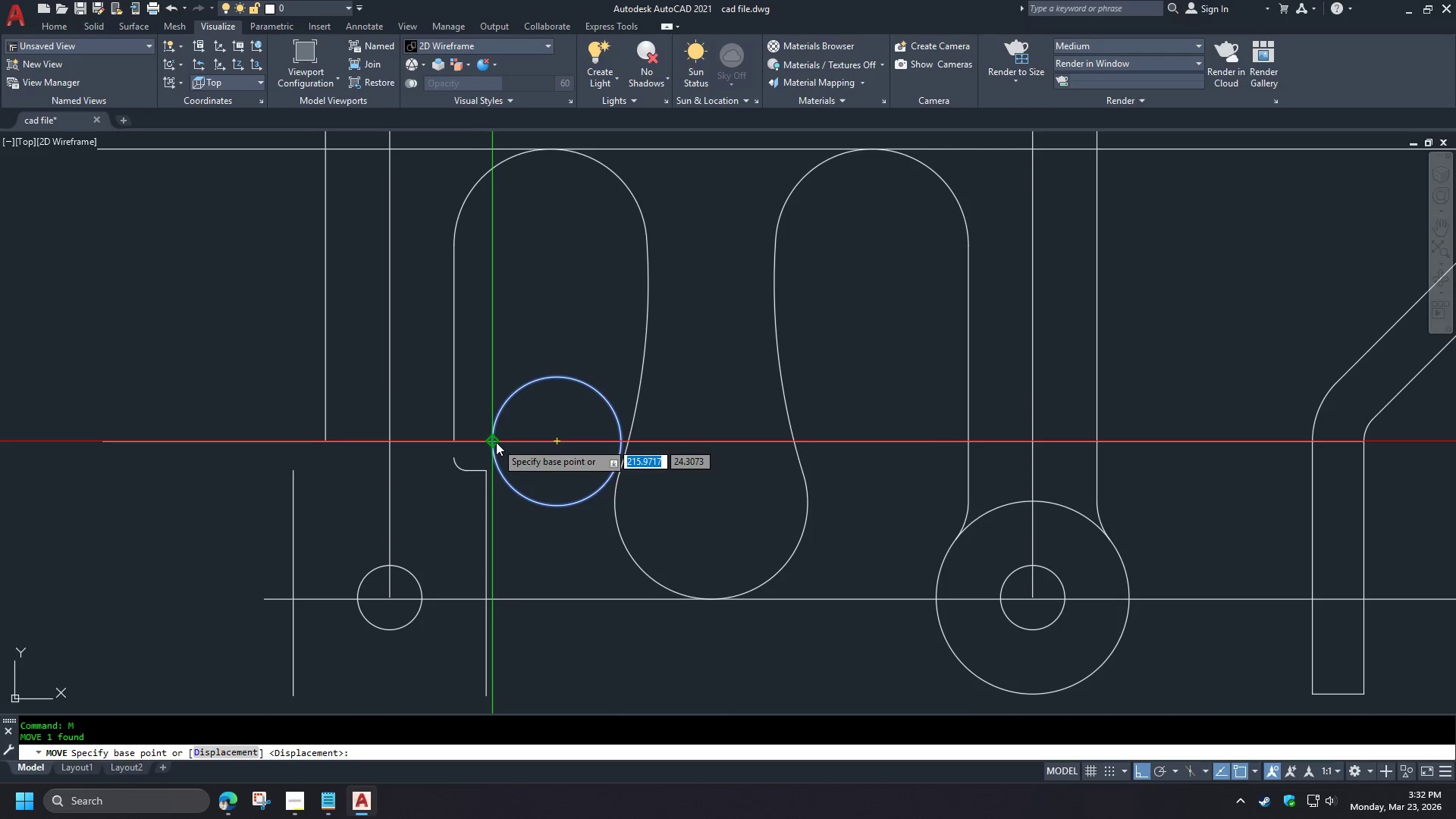 
left_click([496, 442])
 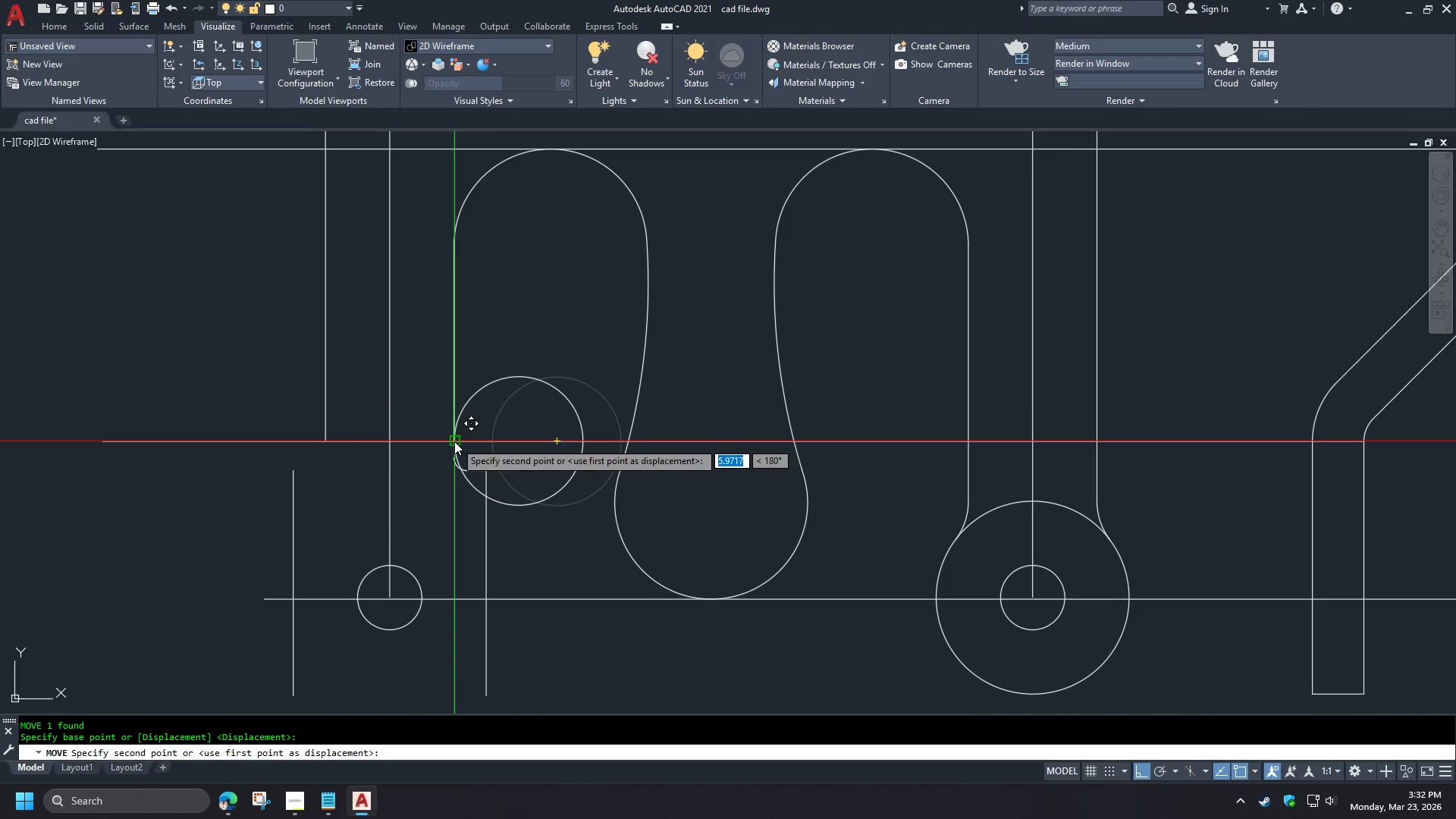 
left_click([454, 441])
 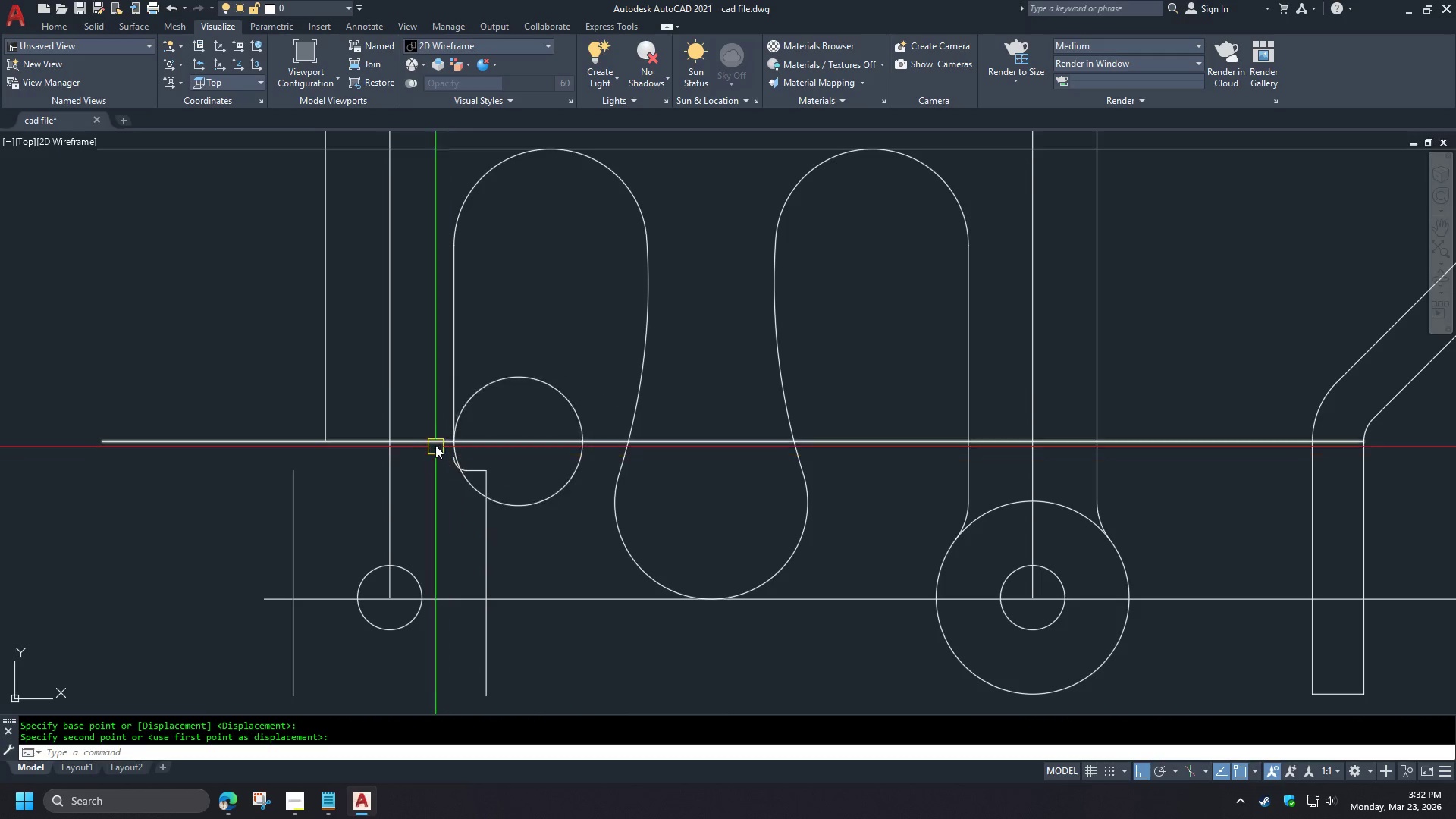 
left_click_drag(start_coordinate=[427, 423], to_coordinate=[433, 426])
 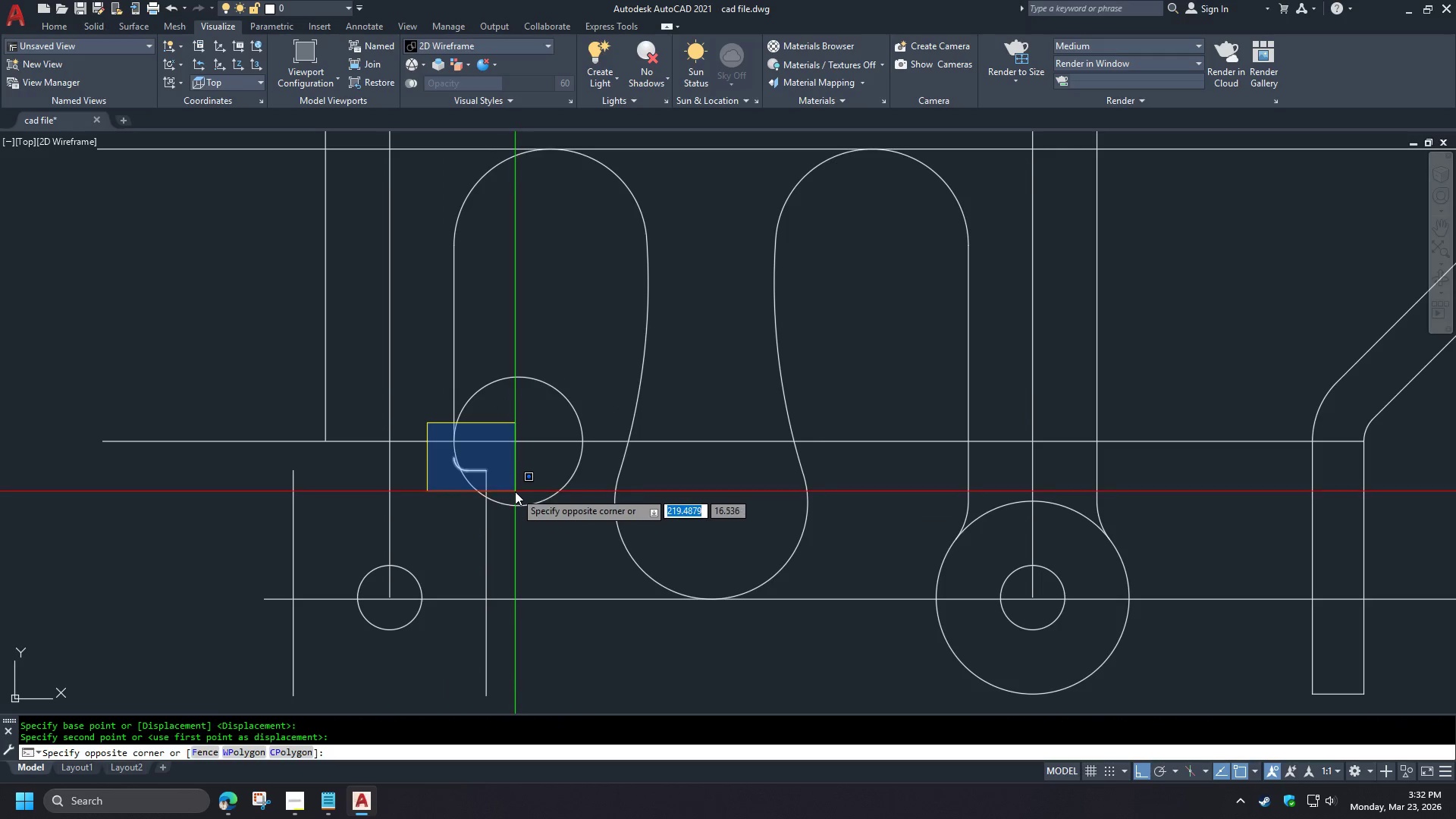 
double_click([508, 483])
 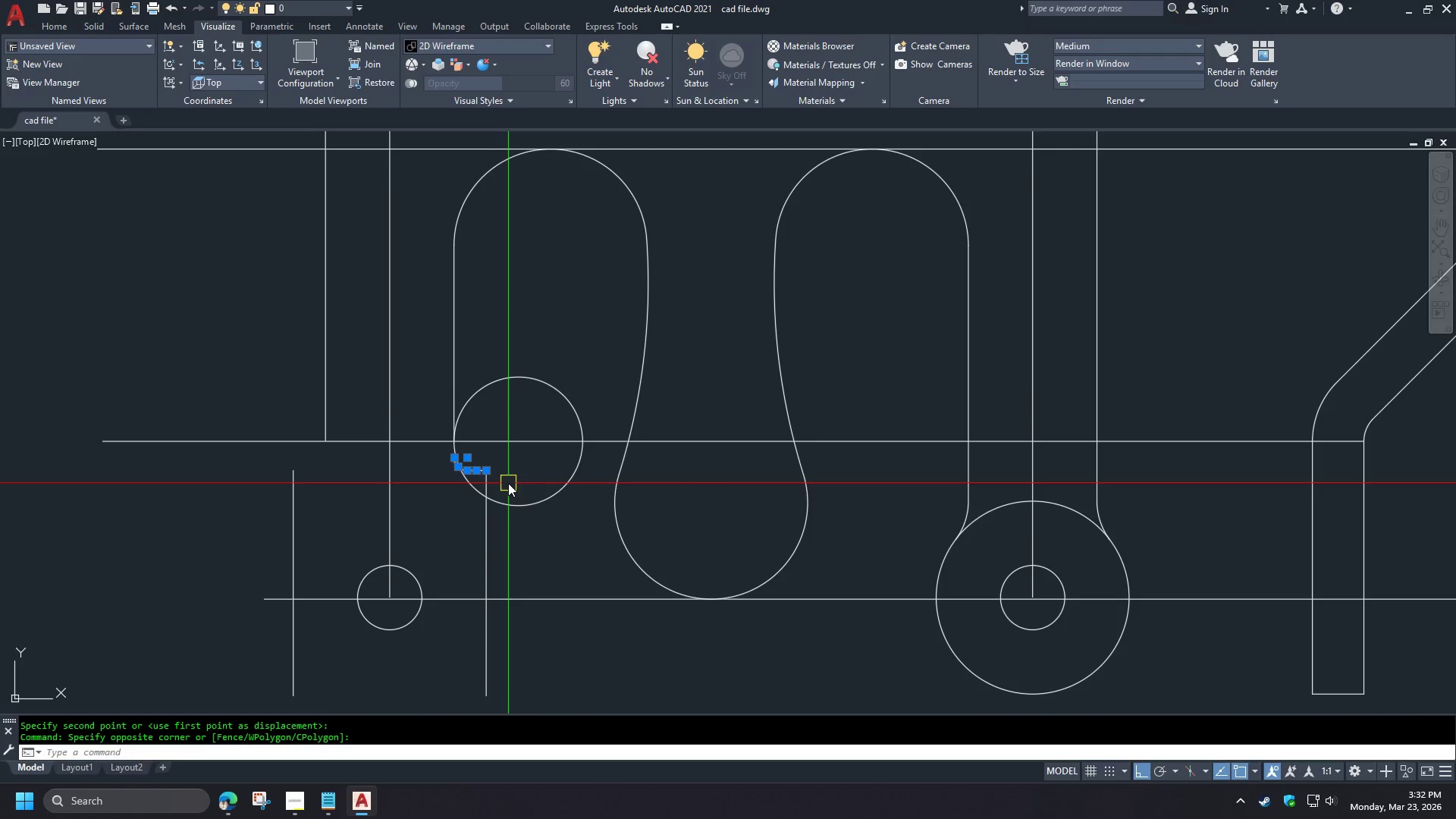 
key(E)
 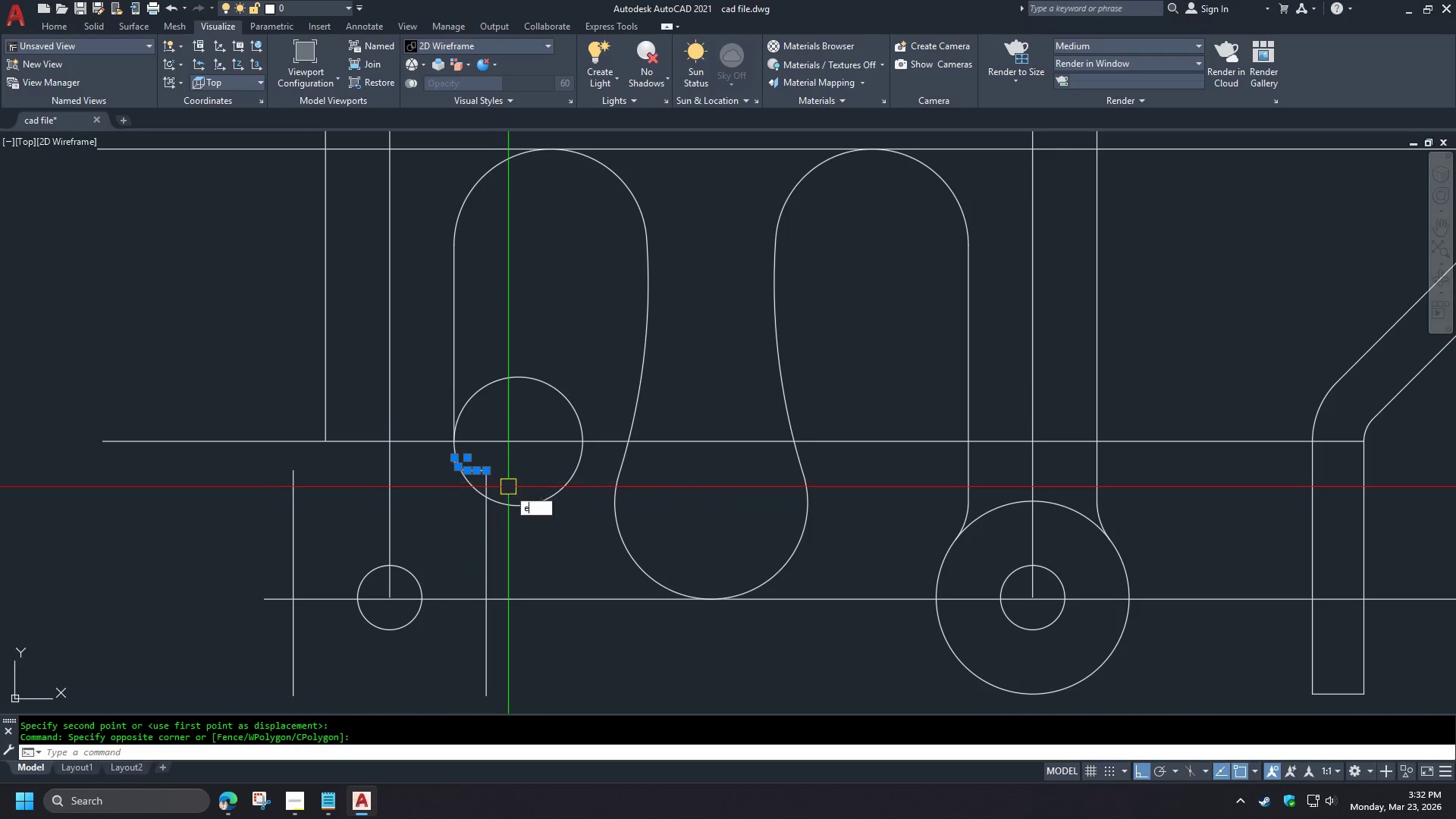 
key(Space)
 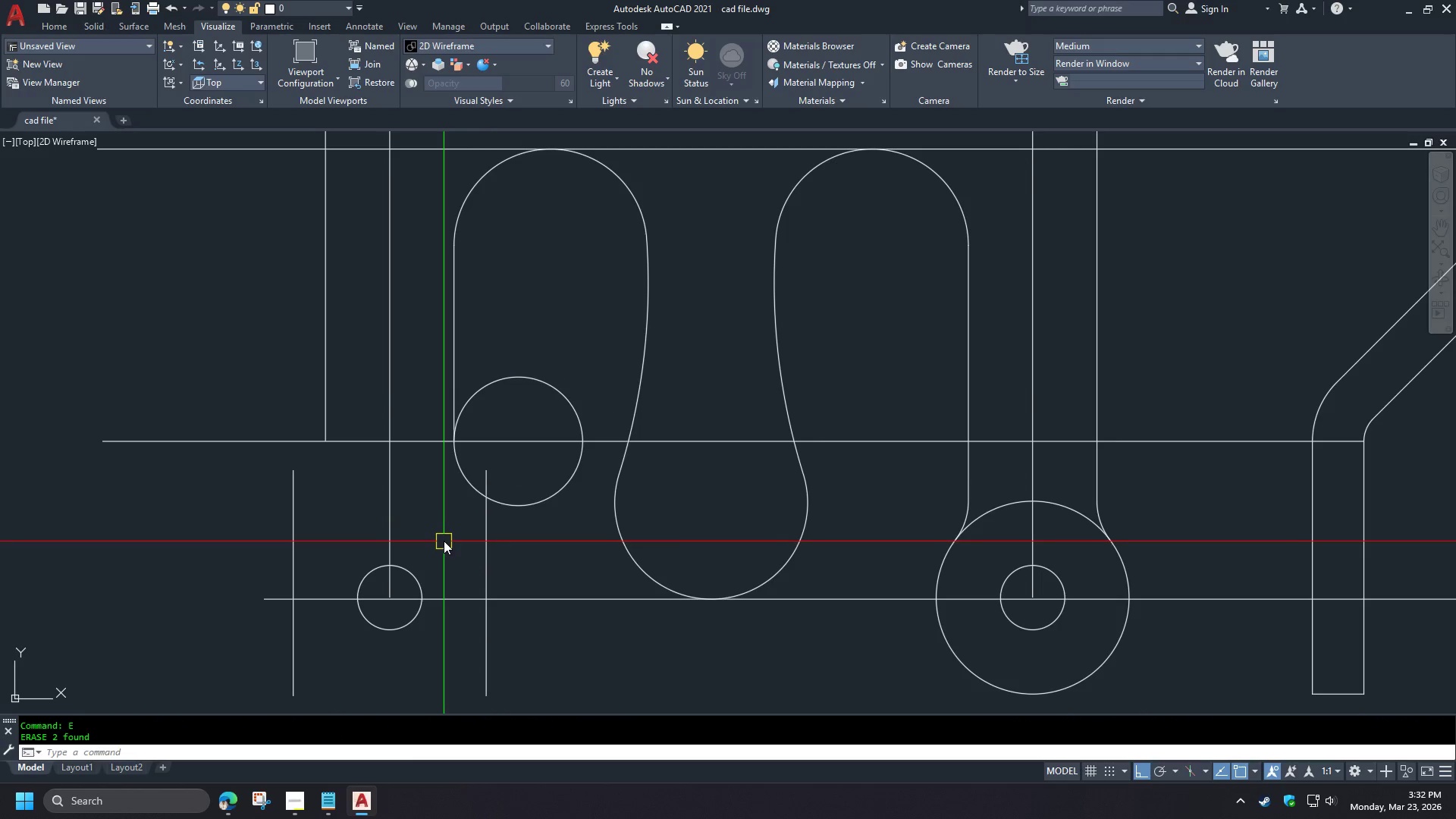 
key(C)
 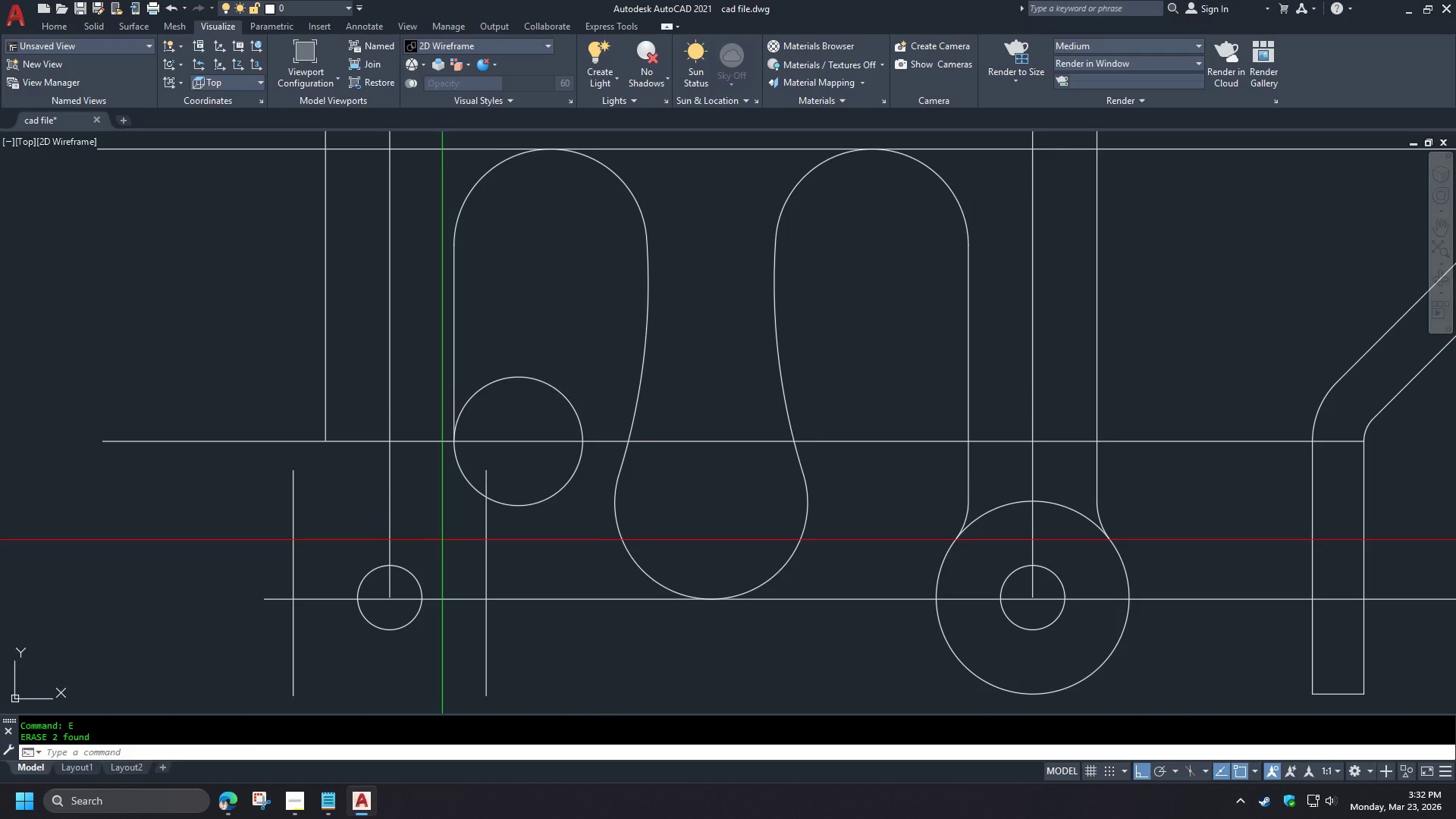 
key(Space)
 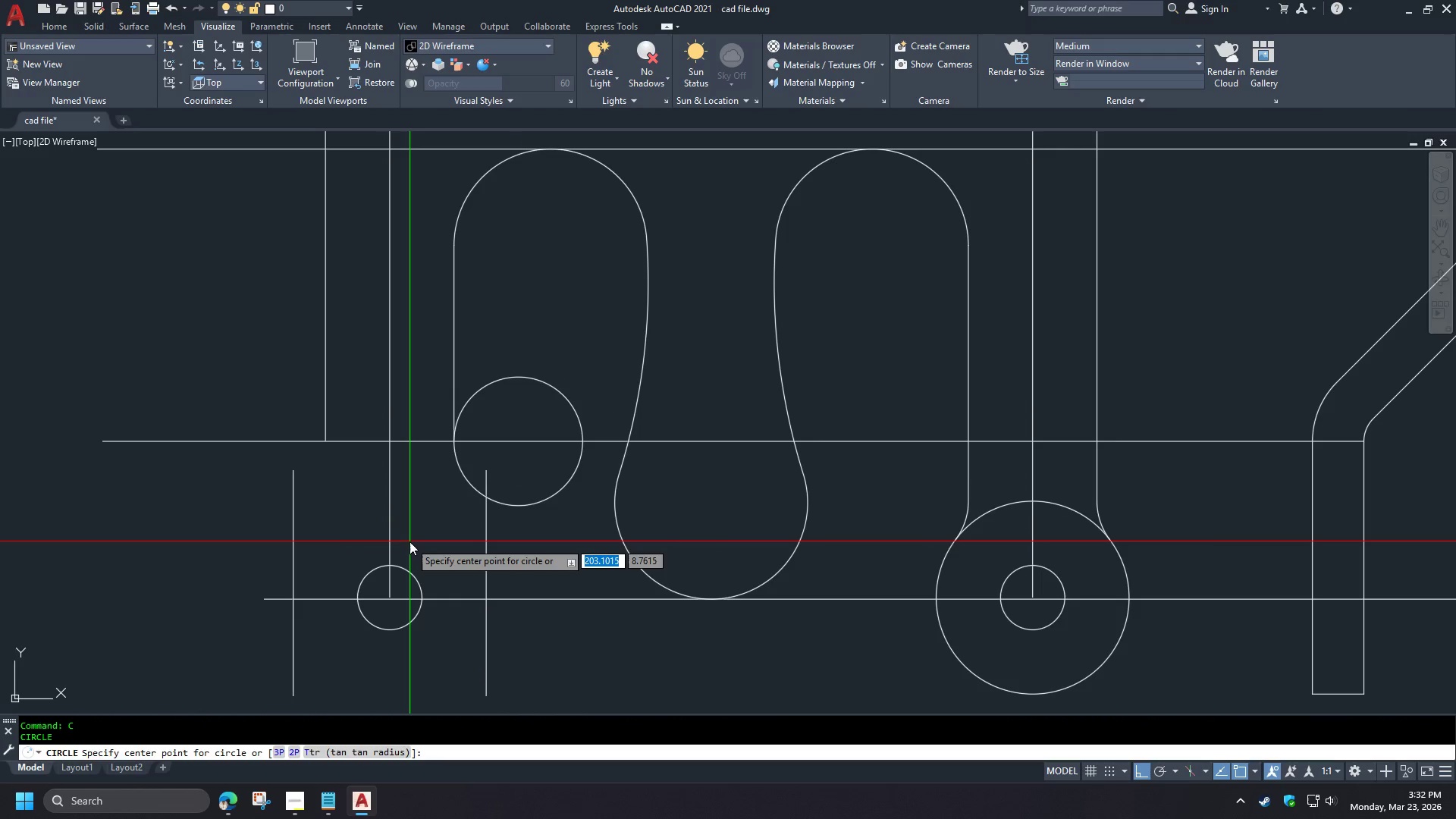 
key(Escape)
 